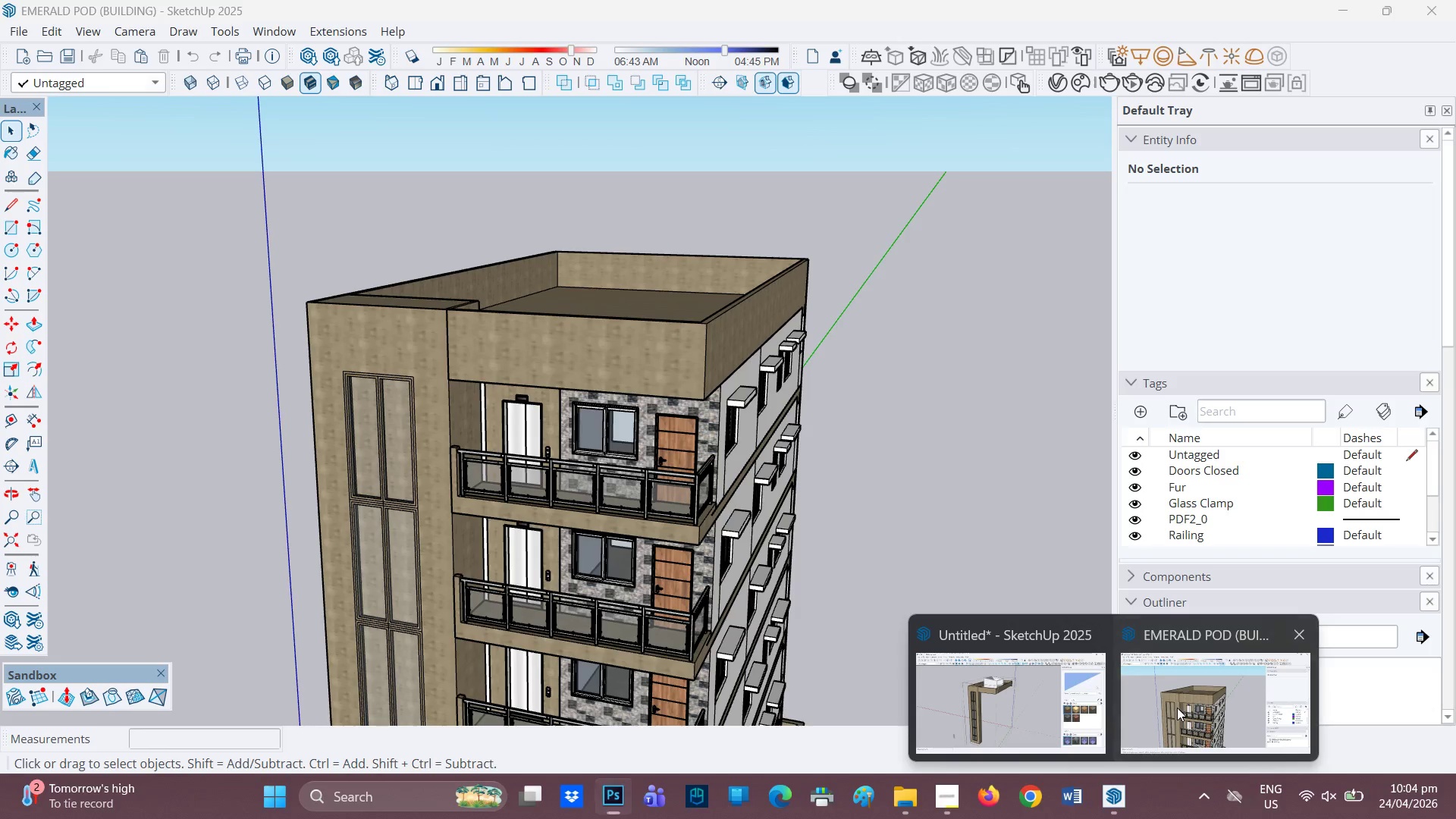 
left_click([1177, 708])
 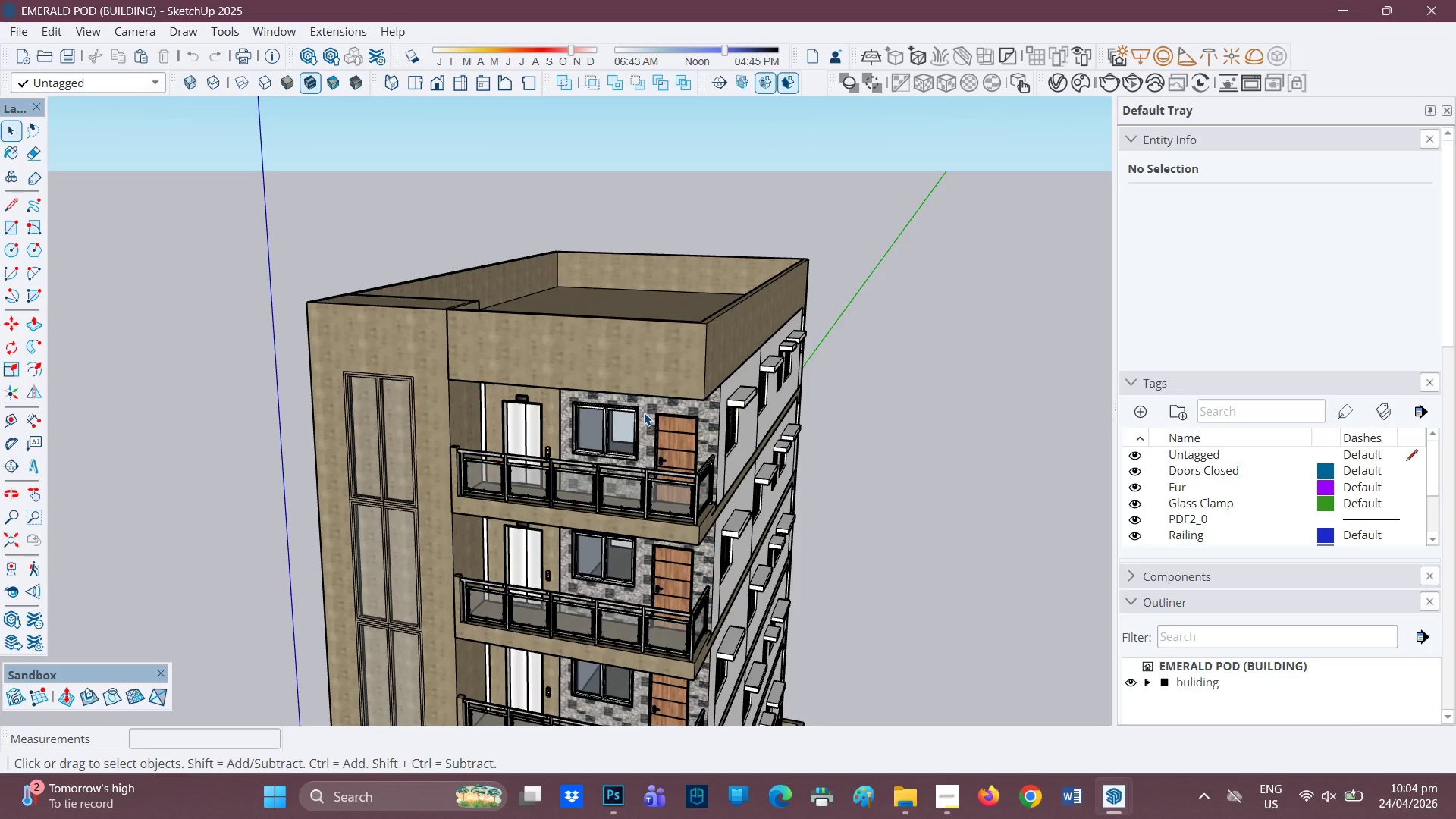 
scroll: coordinate [635, 375], scroll_direction: down, amount: 4.0
 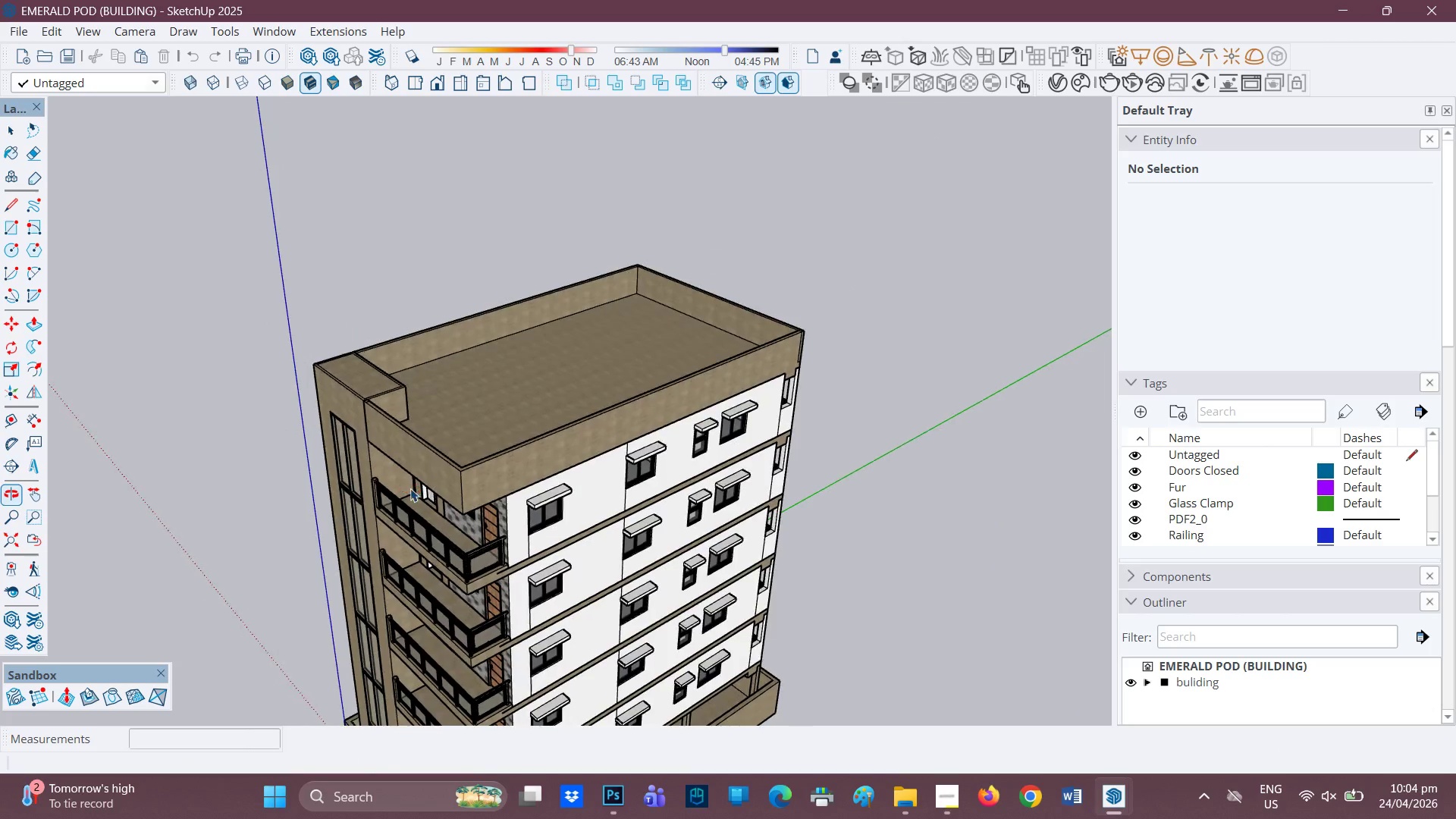 
scroll: coordinate [504, 447], scroll_direction: up, amount: 5.0
 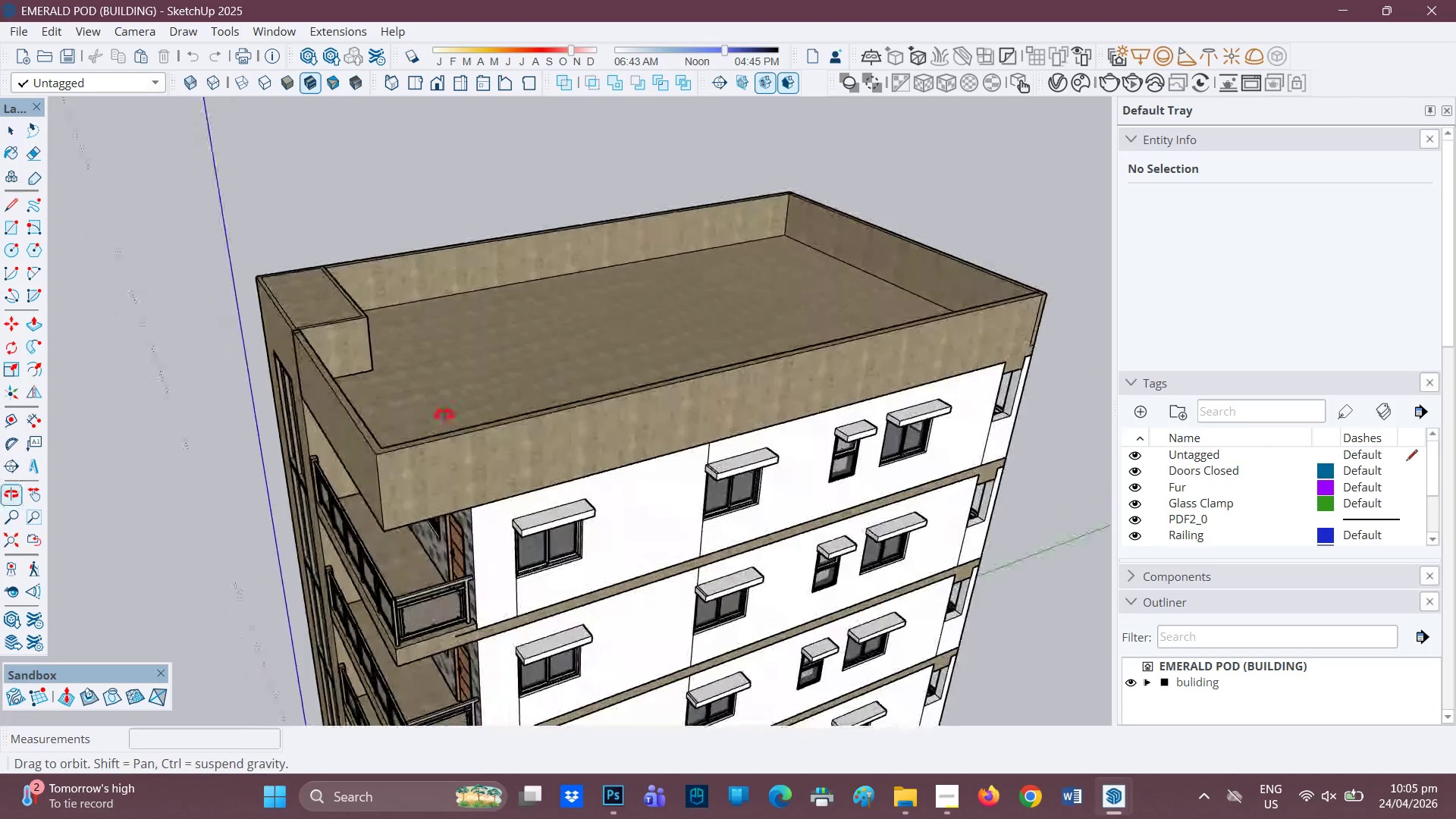 
scroll: coordinate [512, 446], scroll_direction: down, amount: 8.0
 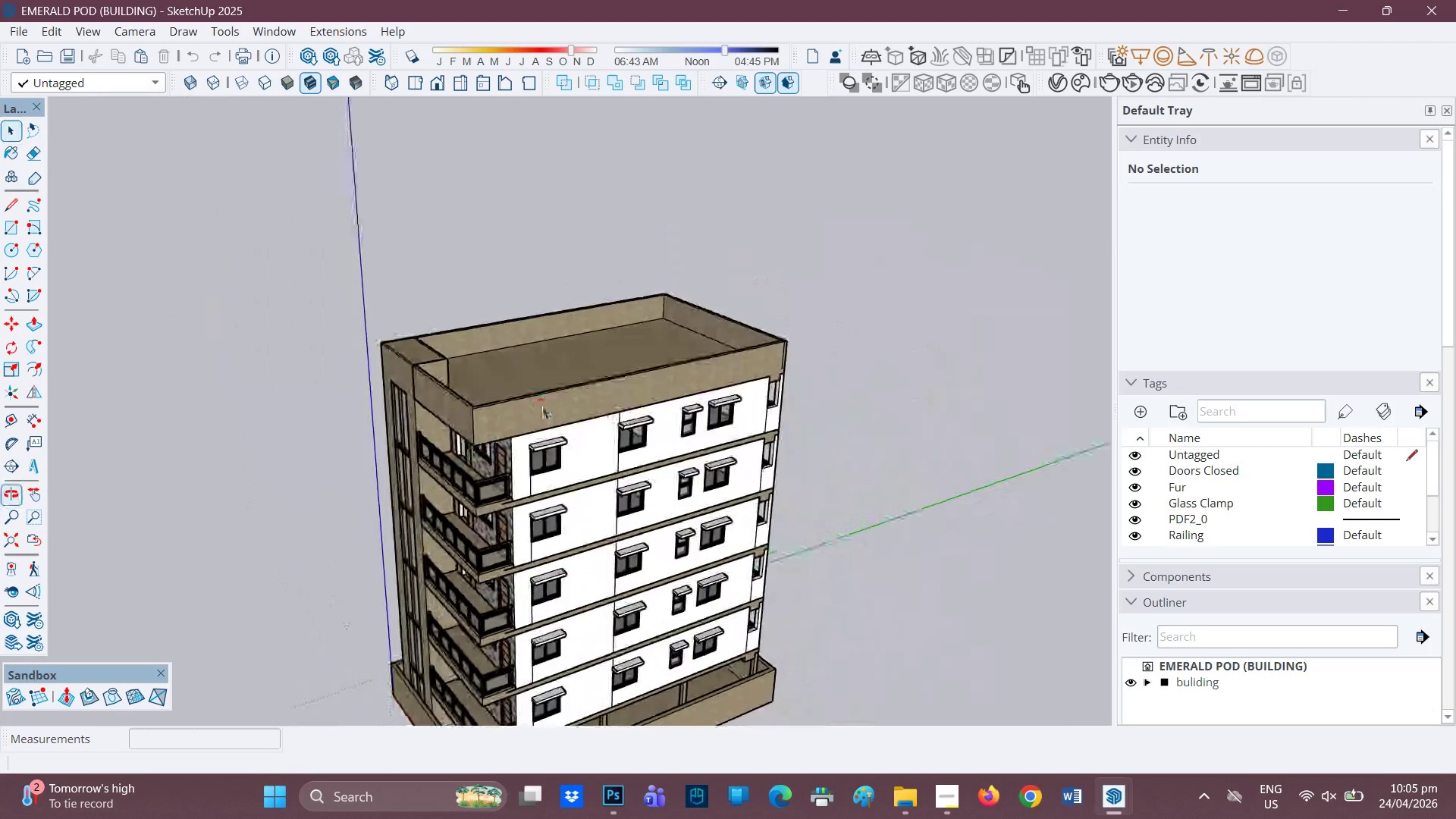 
key(Space)
 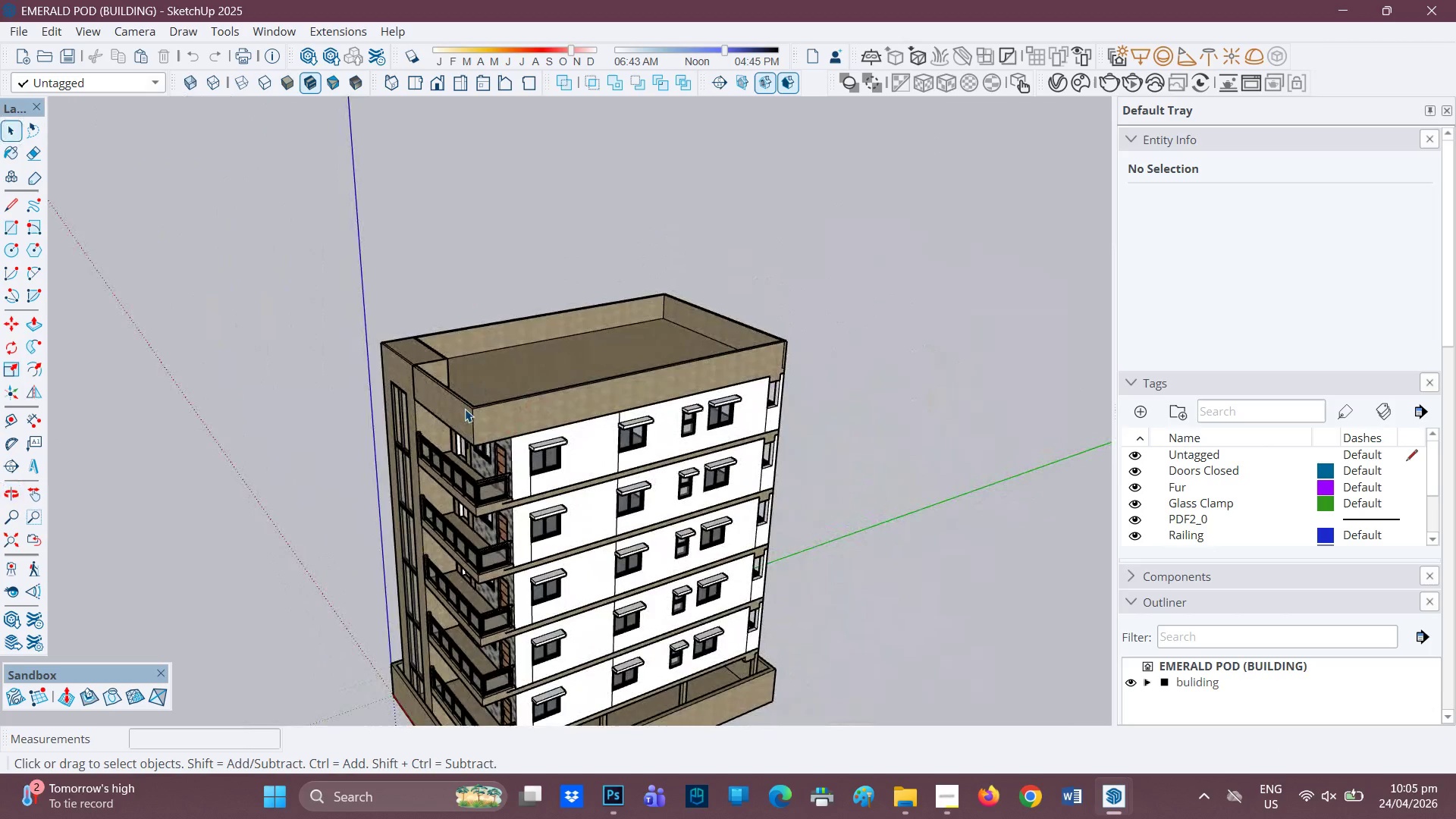 
left_click([465, 409])
 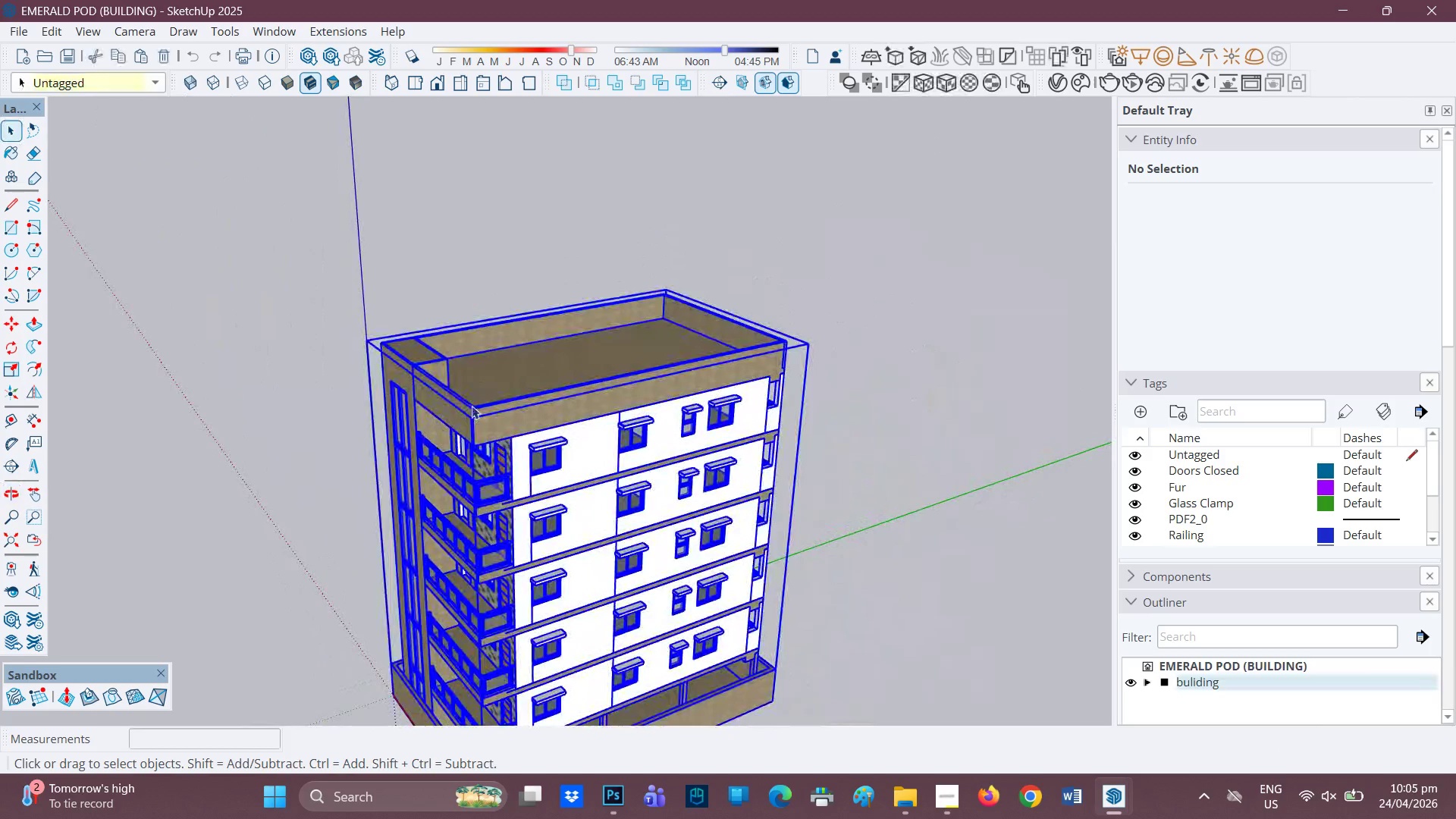 
left_click([472, 406])
 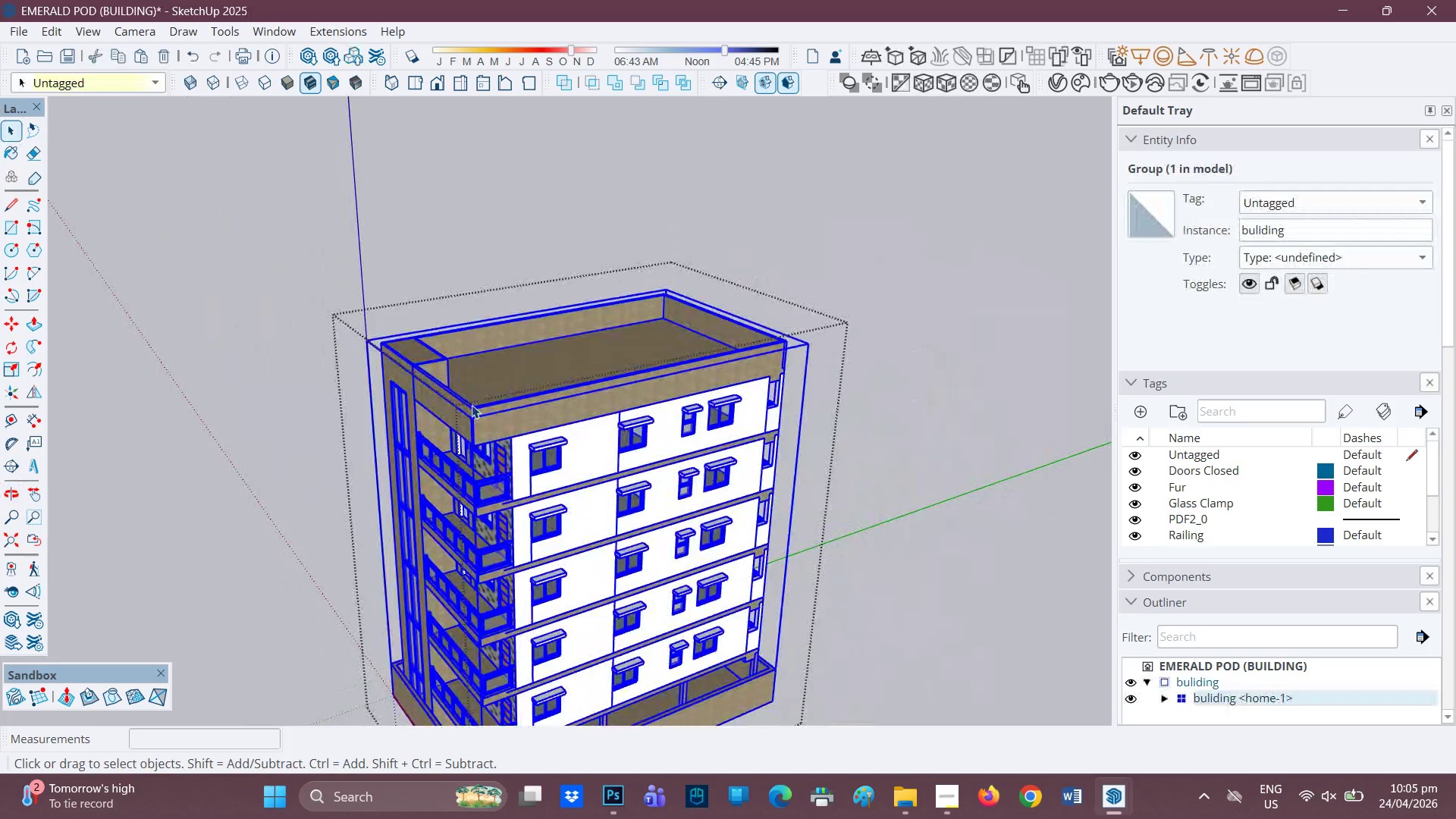 
triple_click([472, 405])
 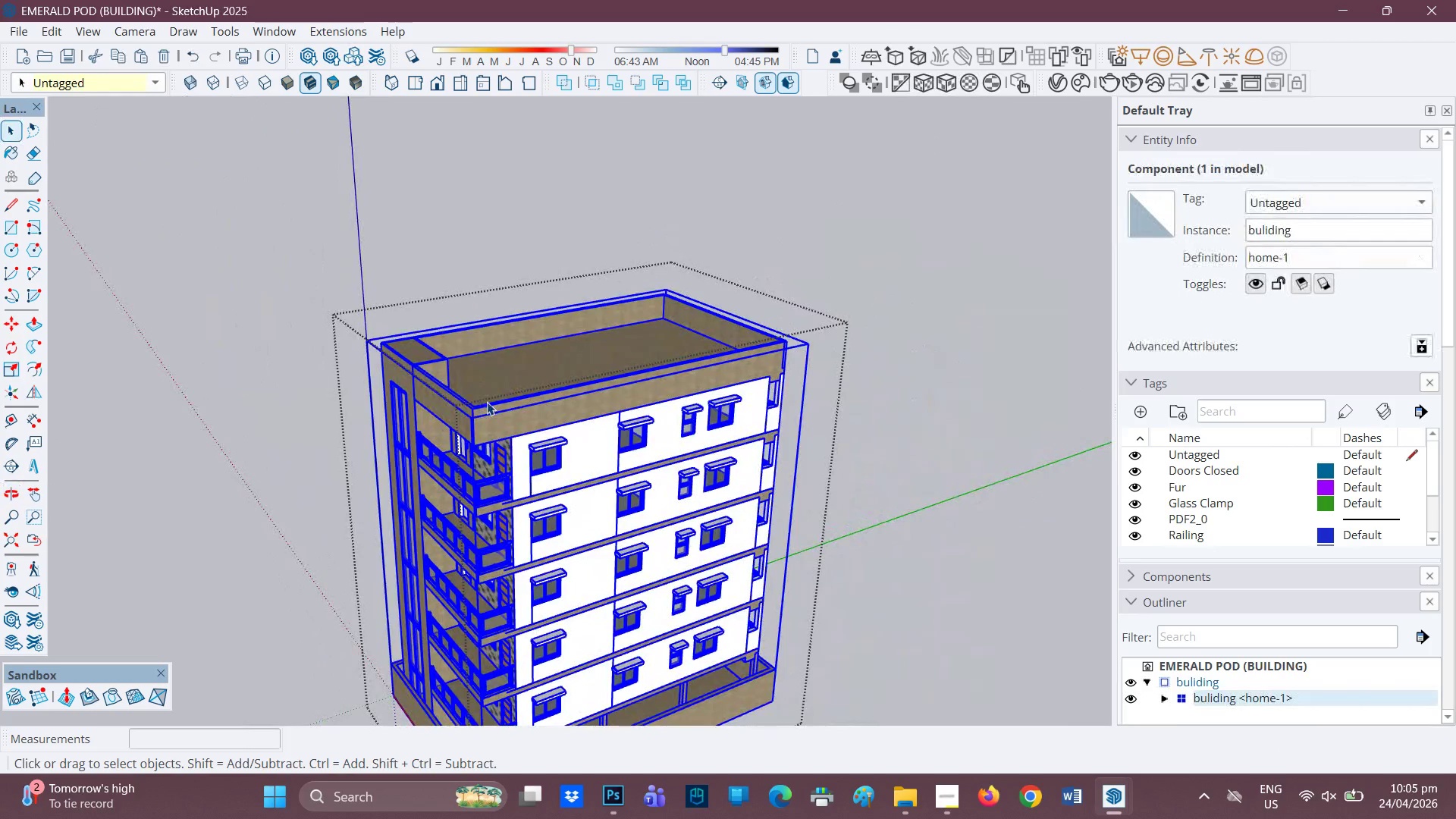 
double_click([487, 402])
 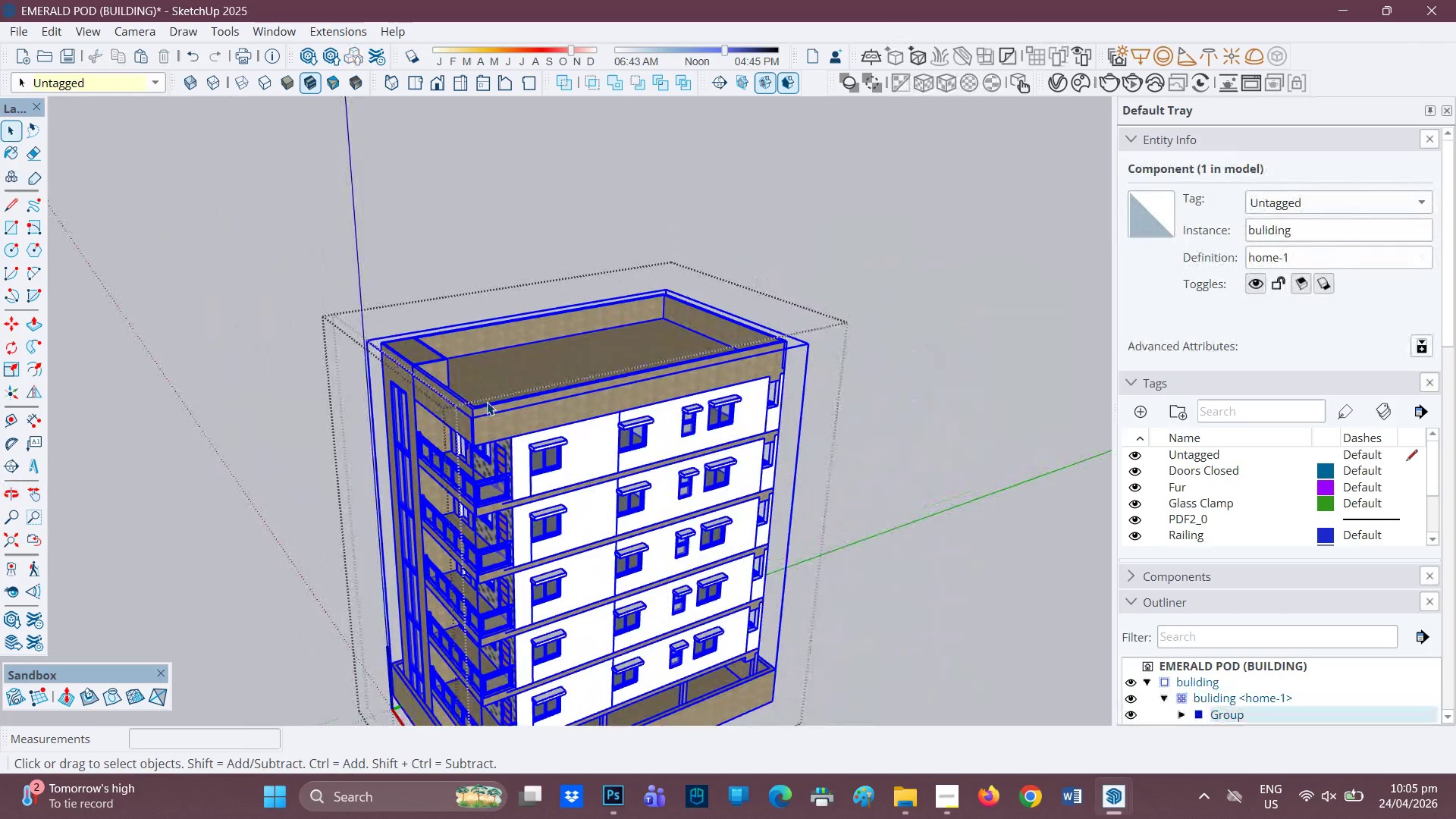 
triple_click([487, 402])
 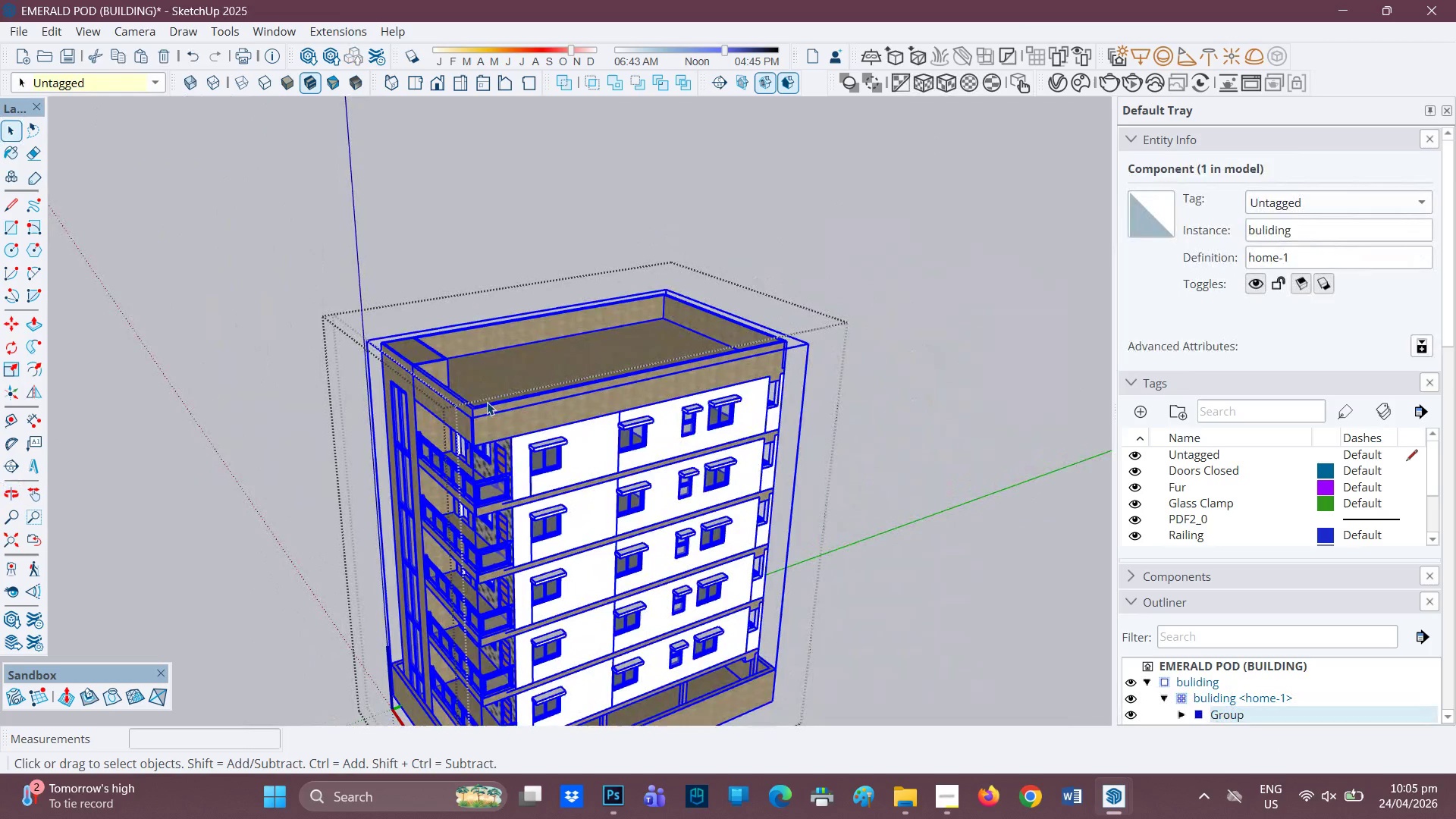 
triple_click([487, 402])
 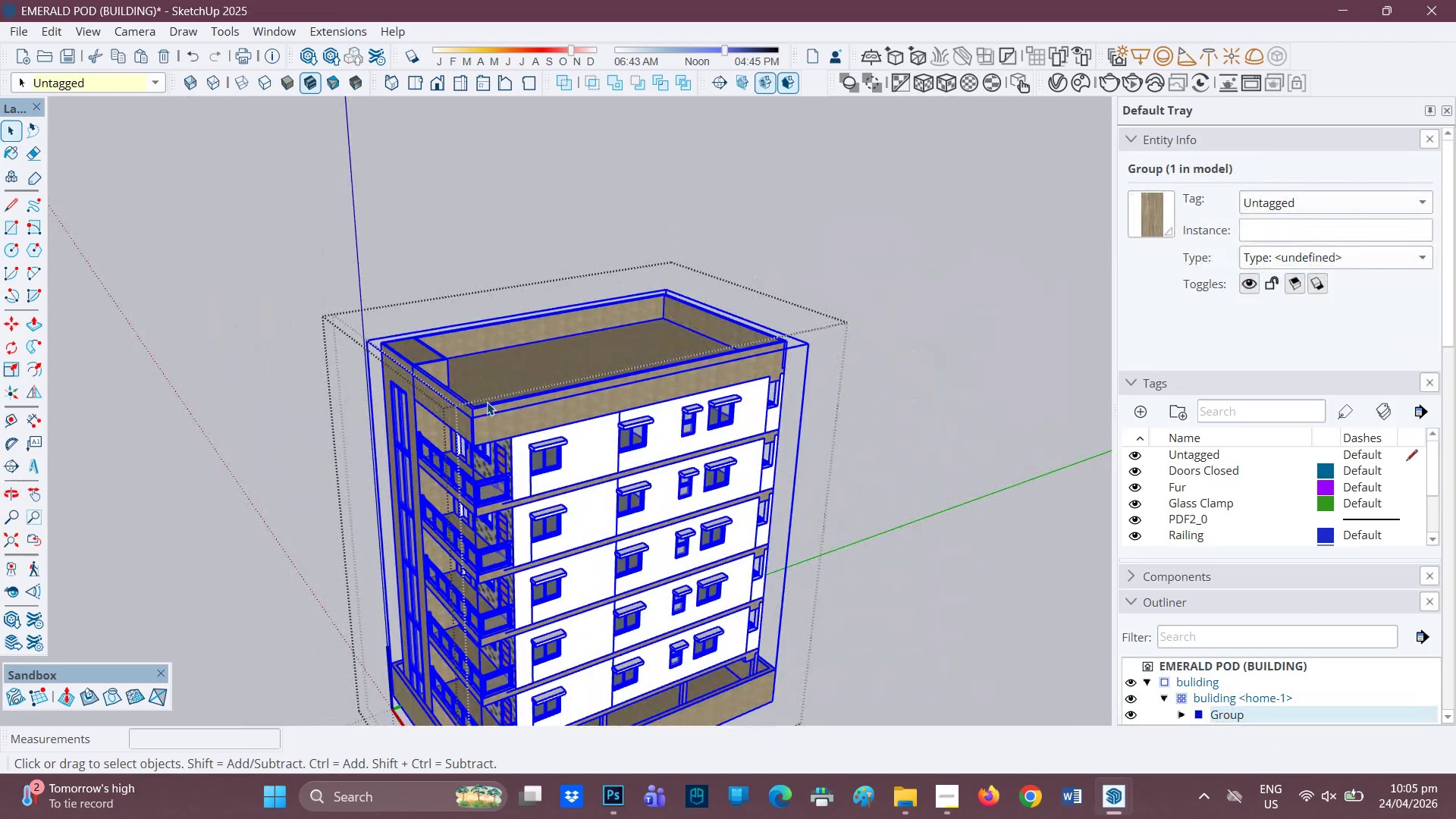 
triple_click([487, 402])
 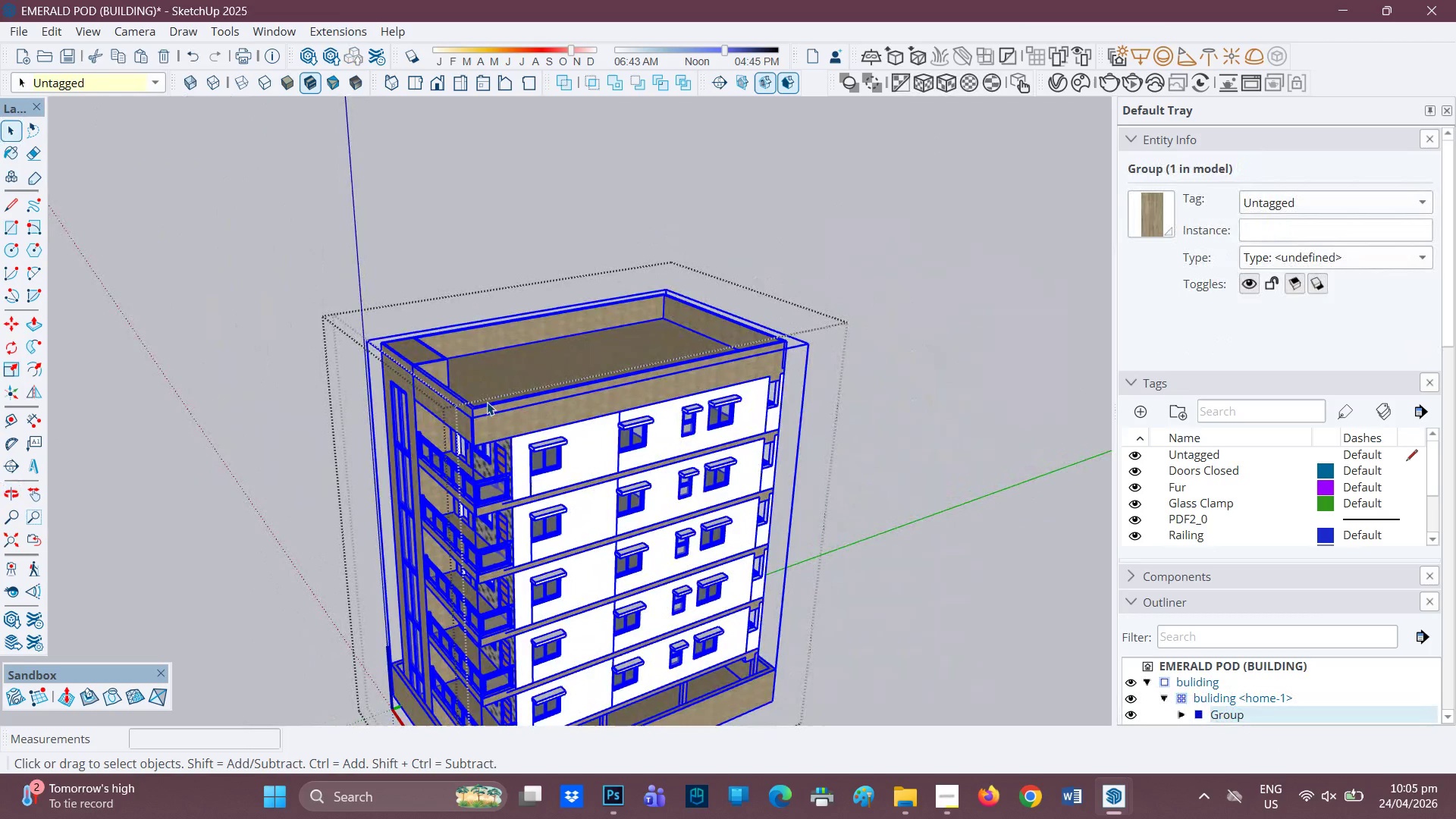 
triple_click([487, 402])
 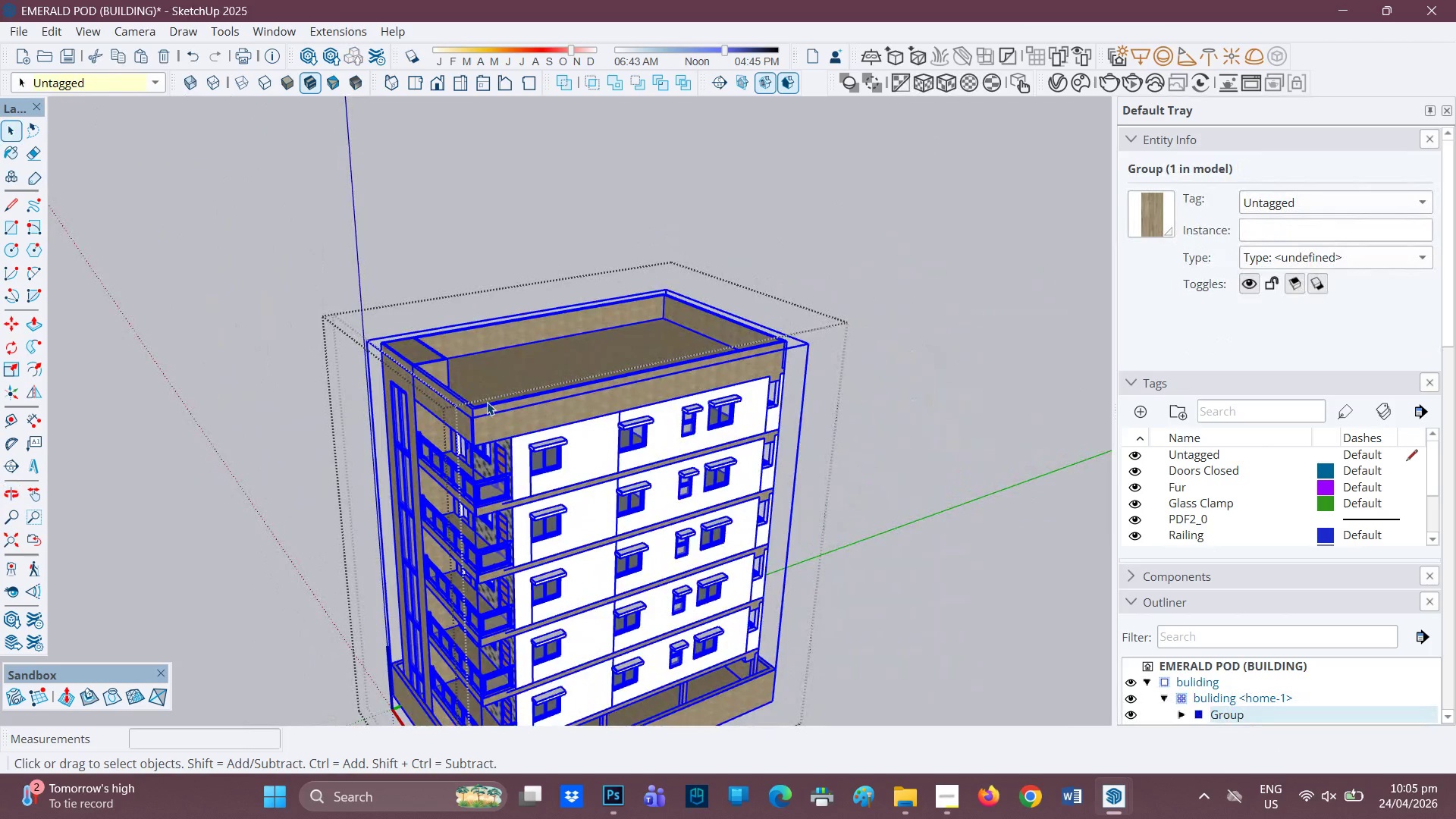 
triple_click([487, 402])
 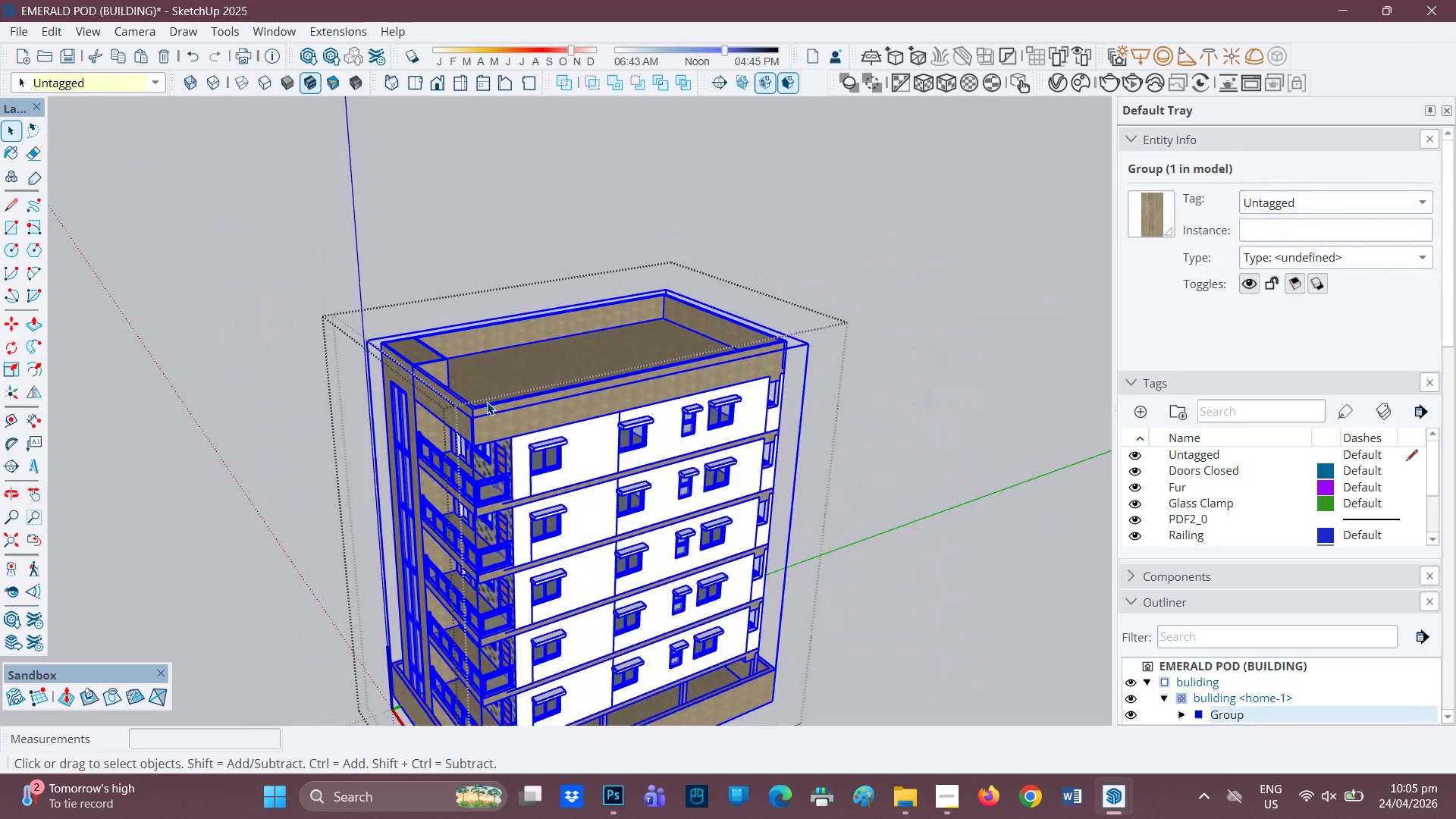 
triple_click([487, 402])
 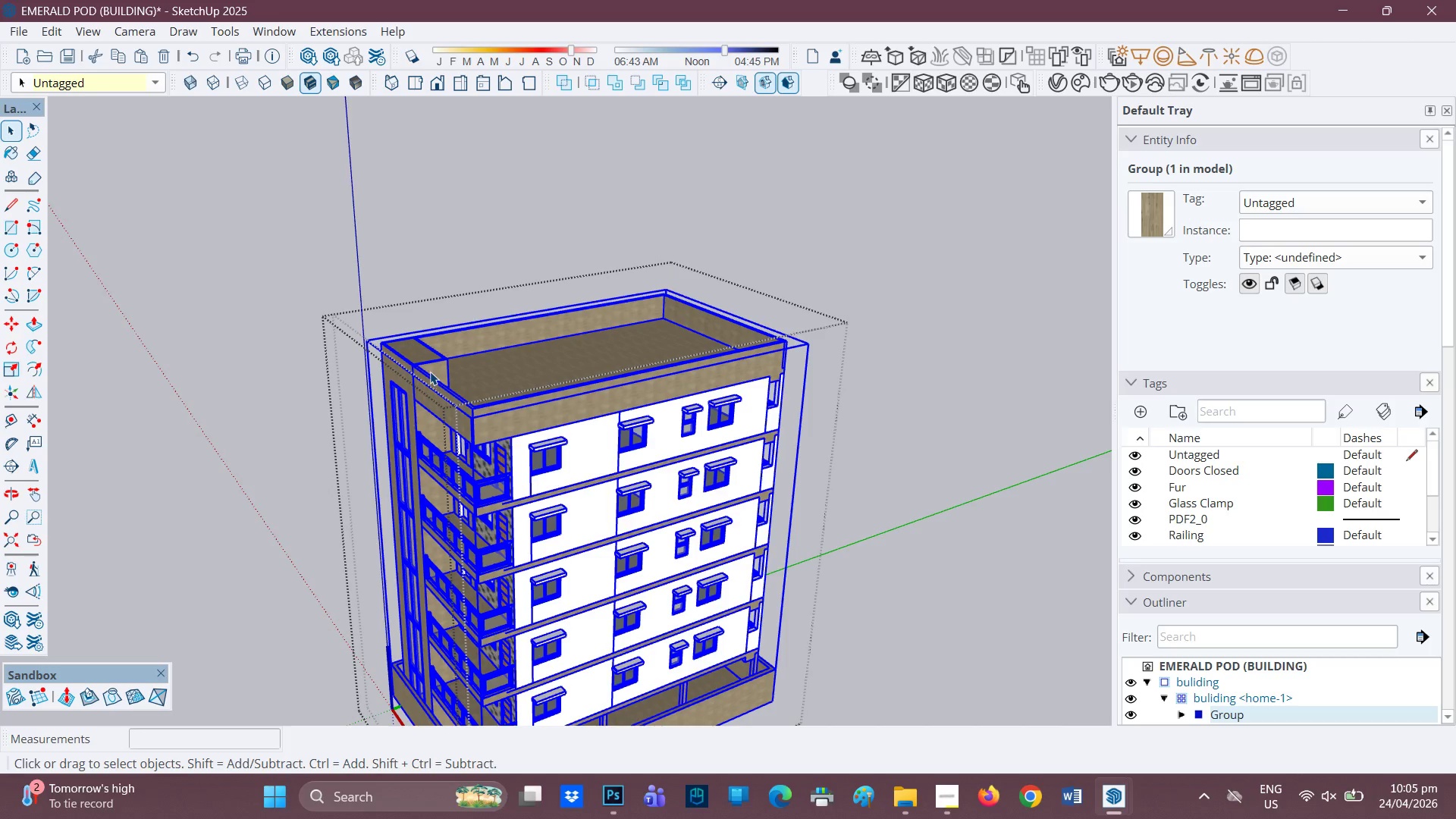 
left_click([430, 372])
 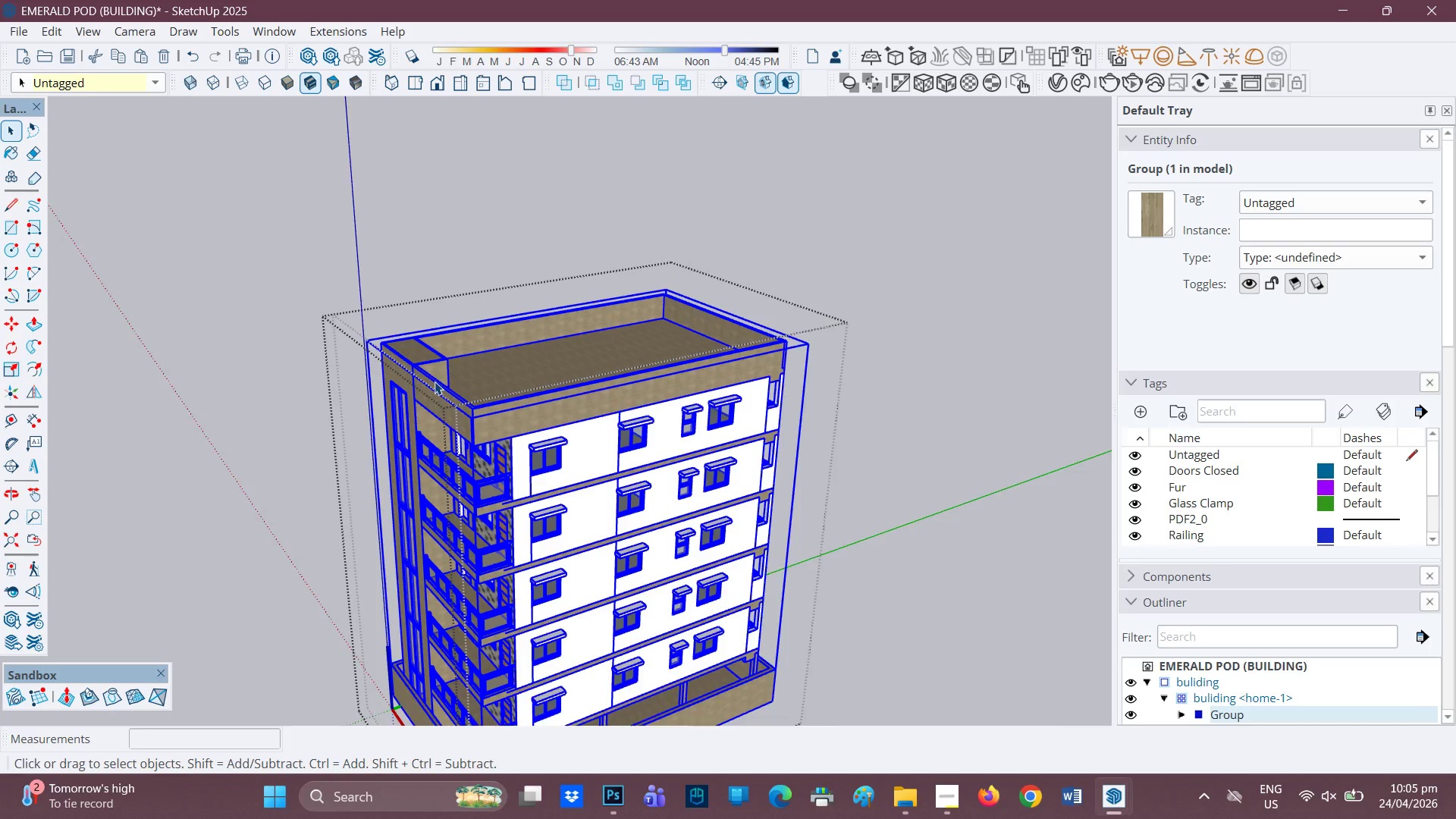 
scroll: coordinate [441, 381], scroll_direction: up, amount: 2.0
 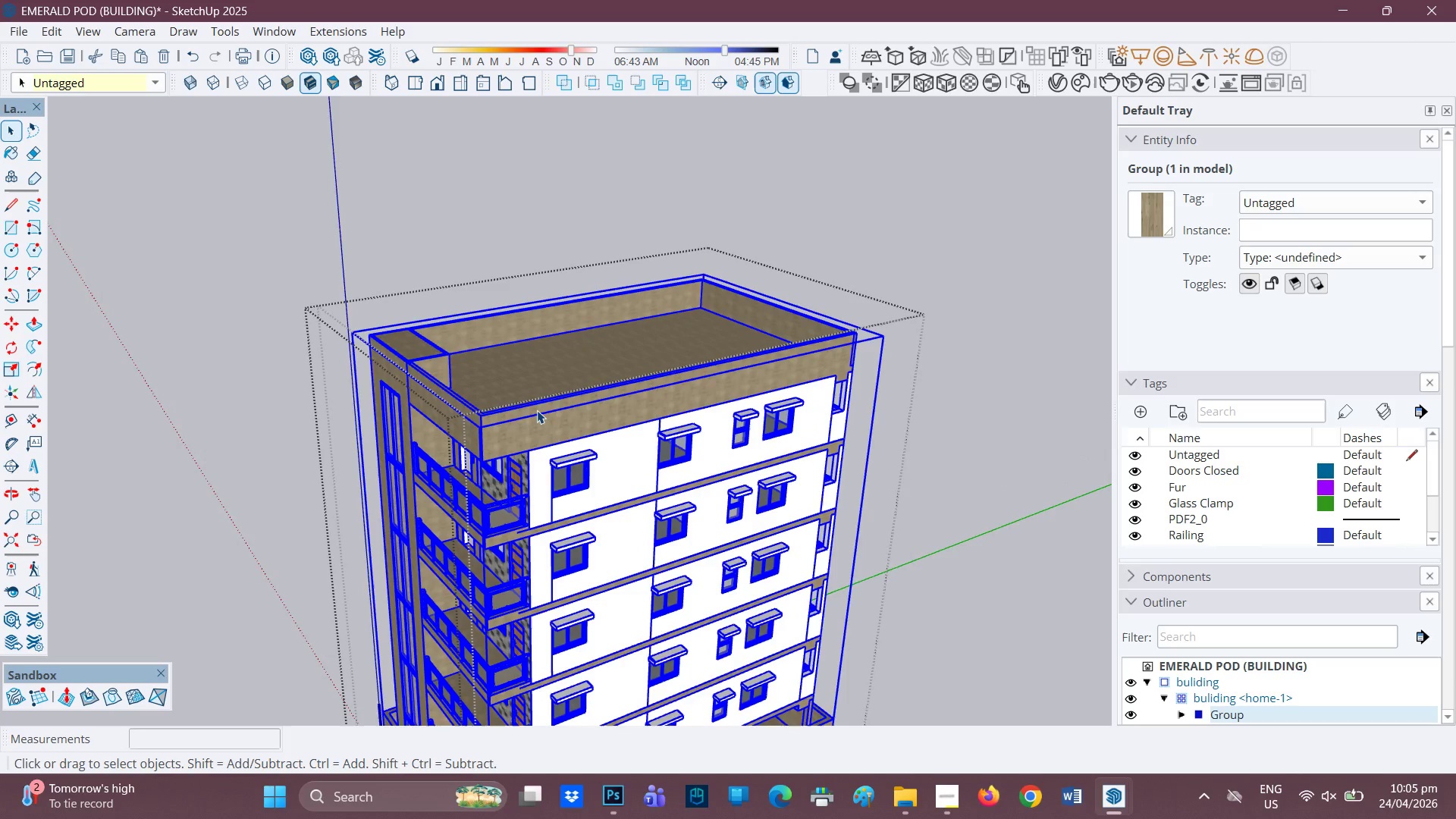 
double_click([537, 410])
 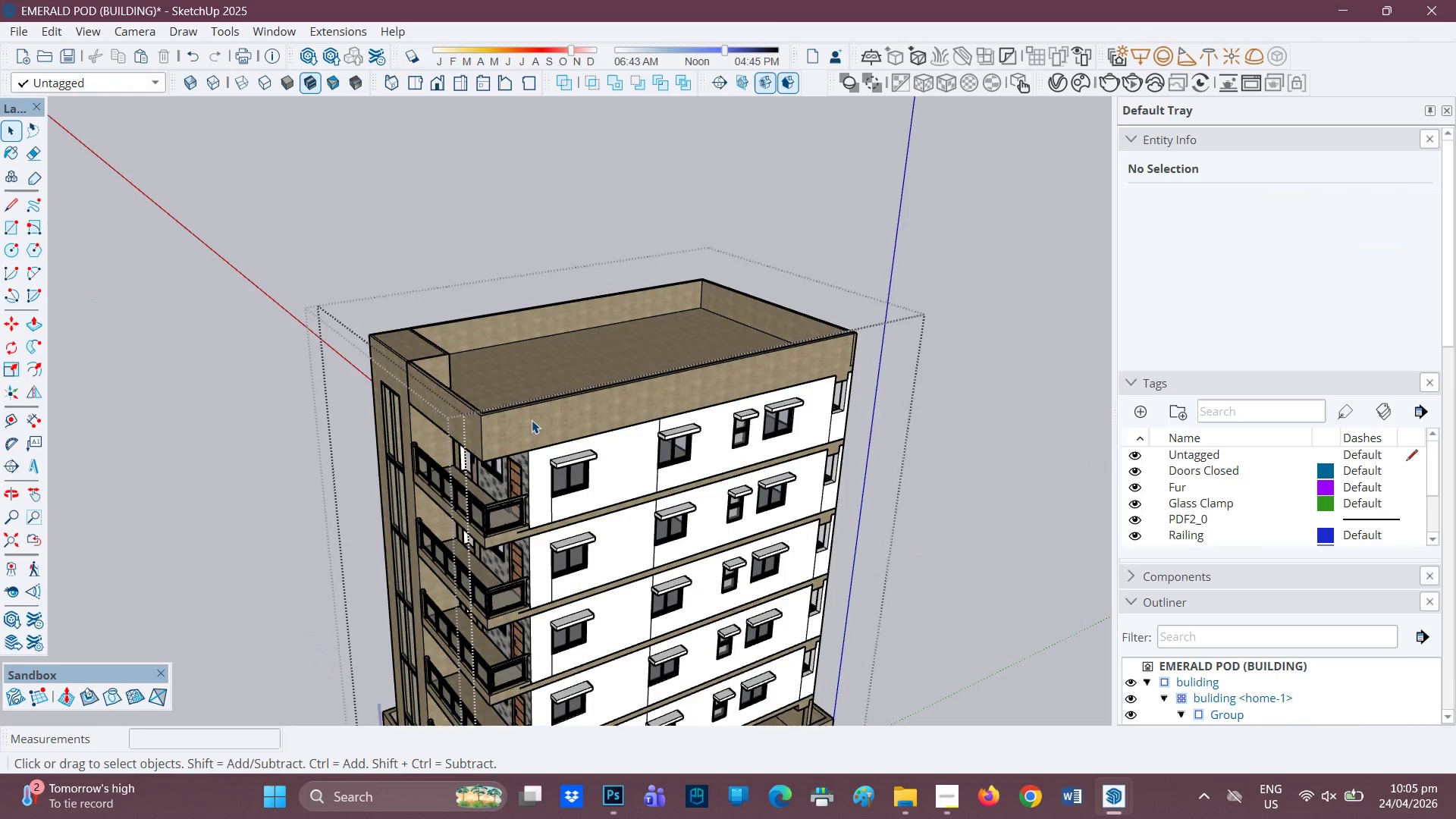 
left_click([532, 420])
 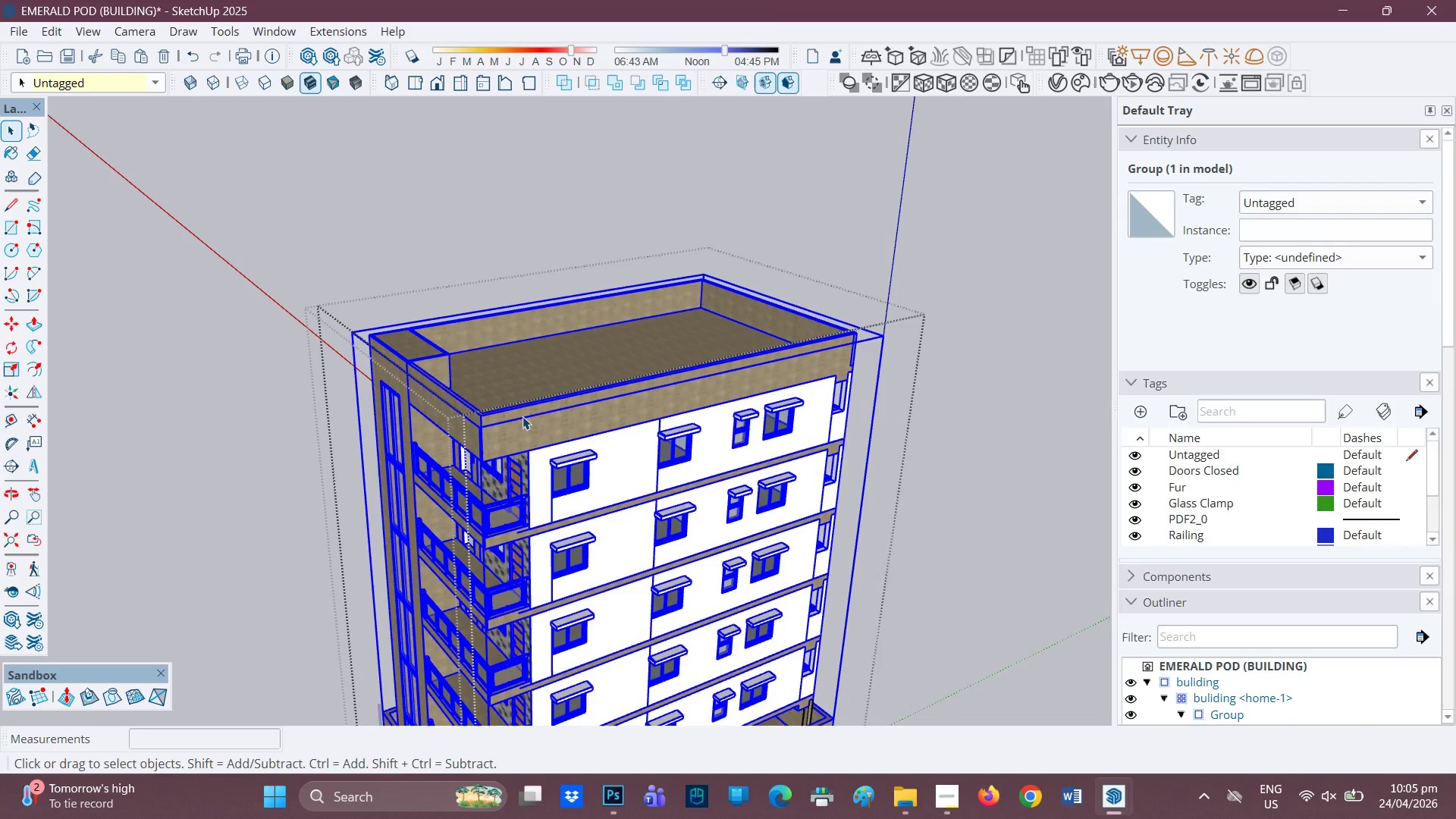 
double_click([522, 416])
 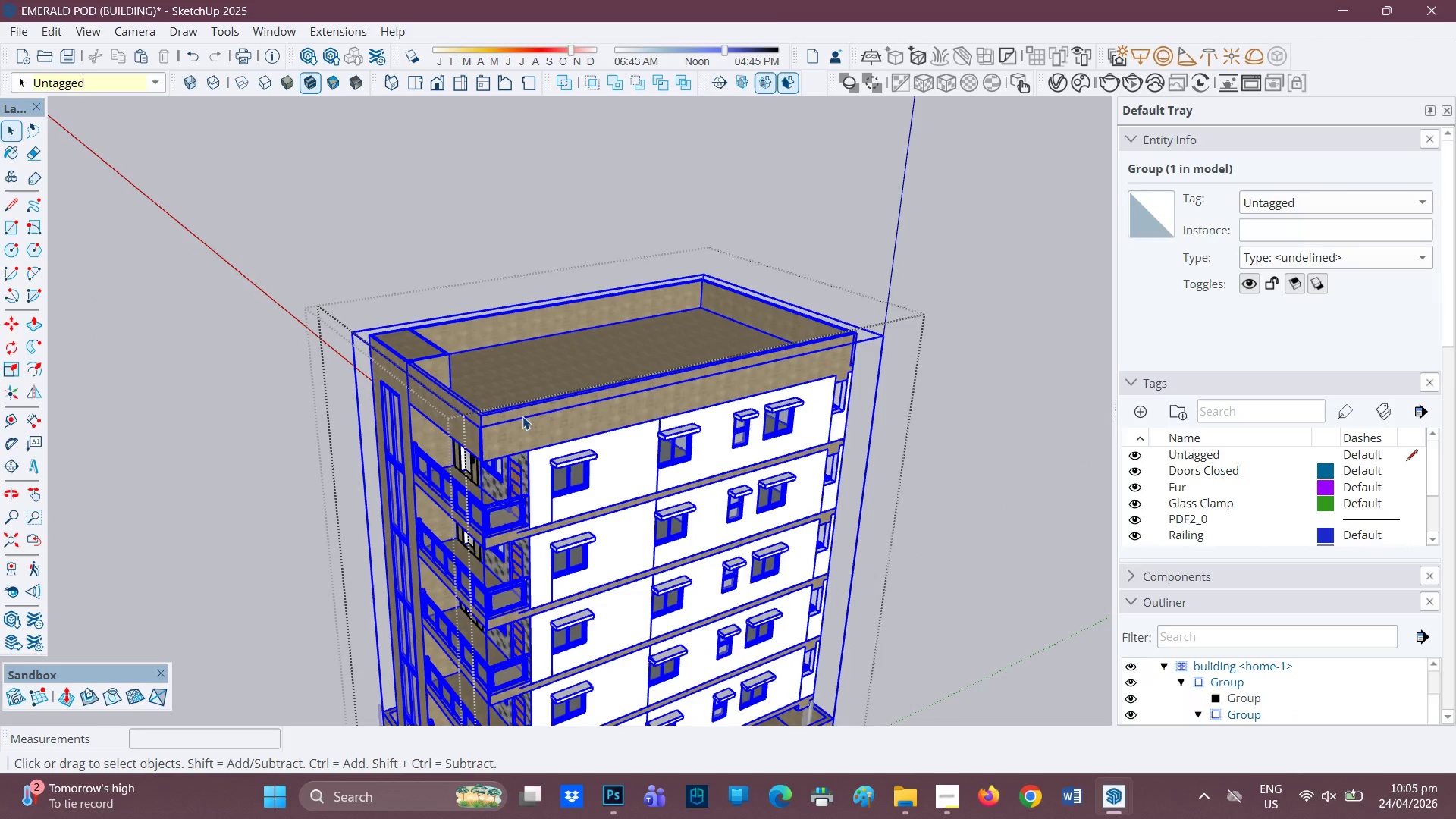 
triple_click([522, 416])
 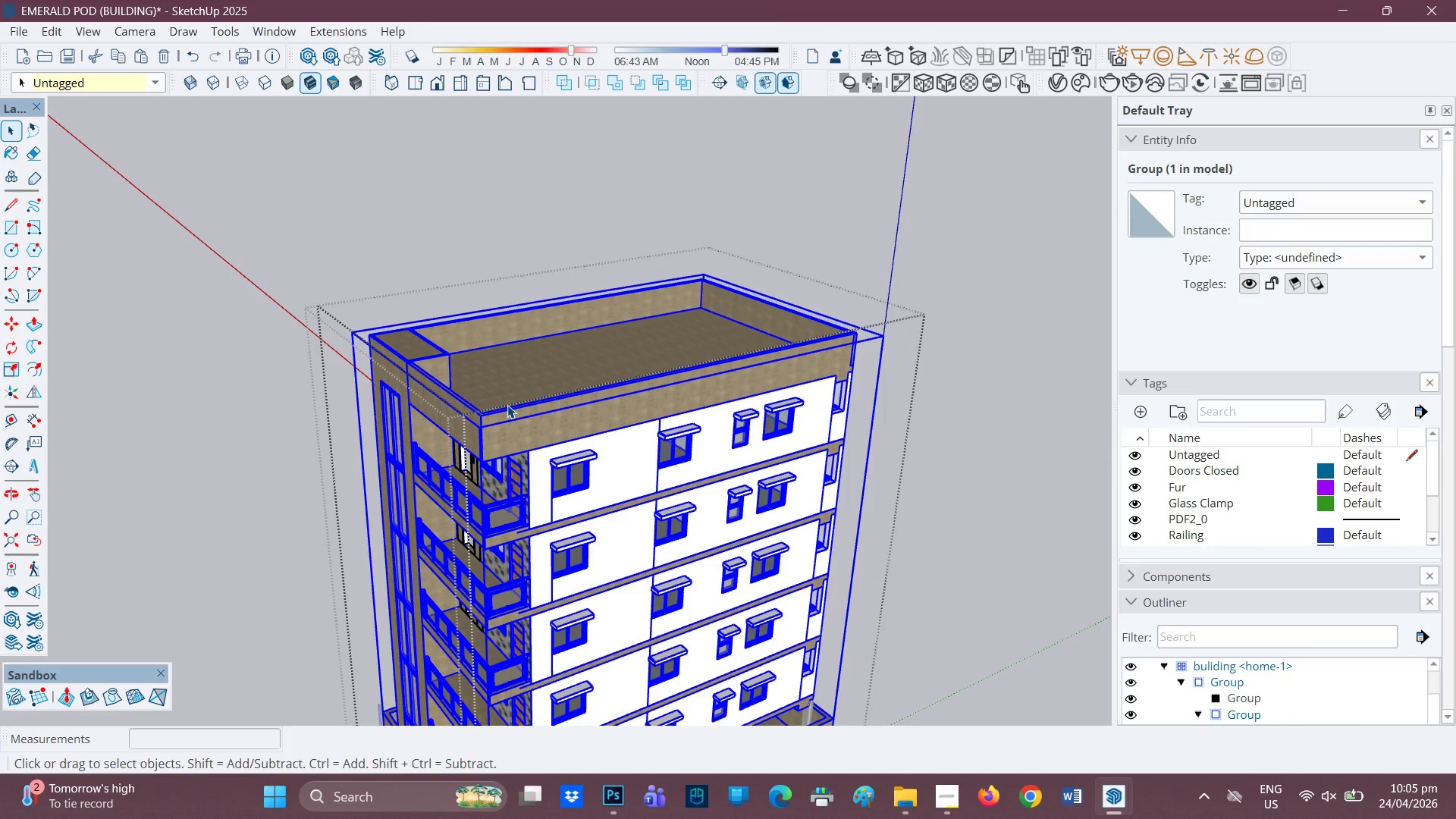 
double_click([507, 405])
 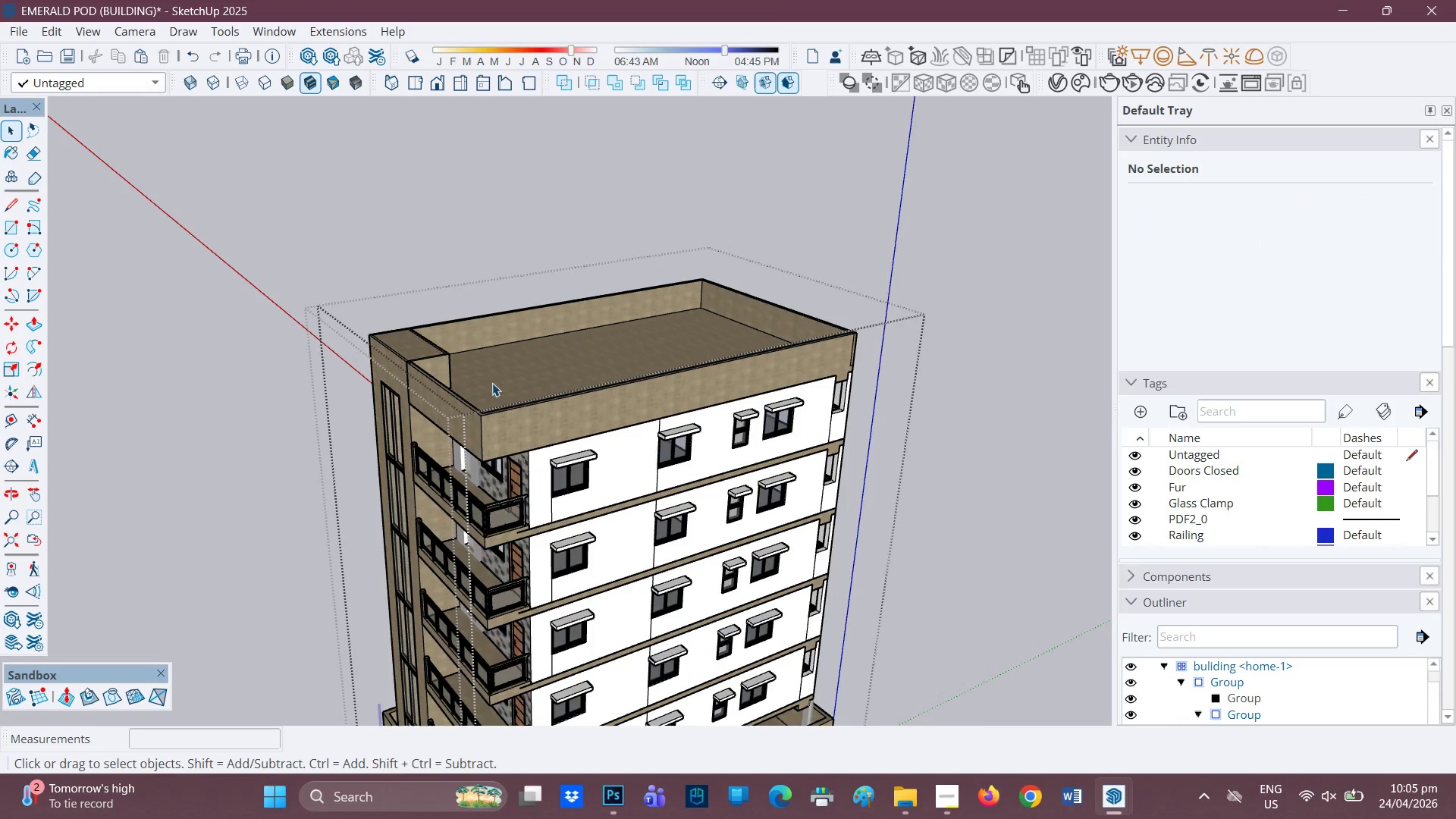 
left_click([492, 383])
 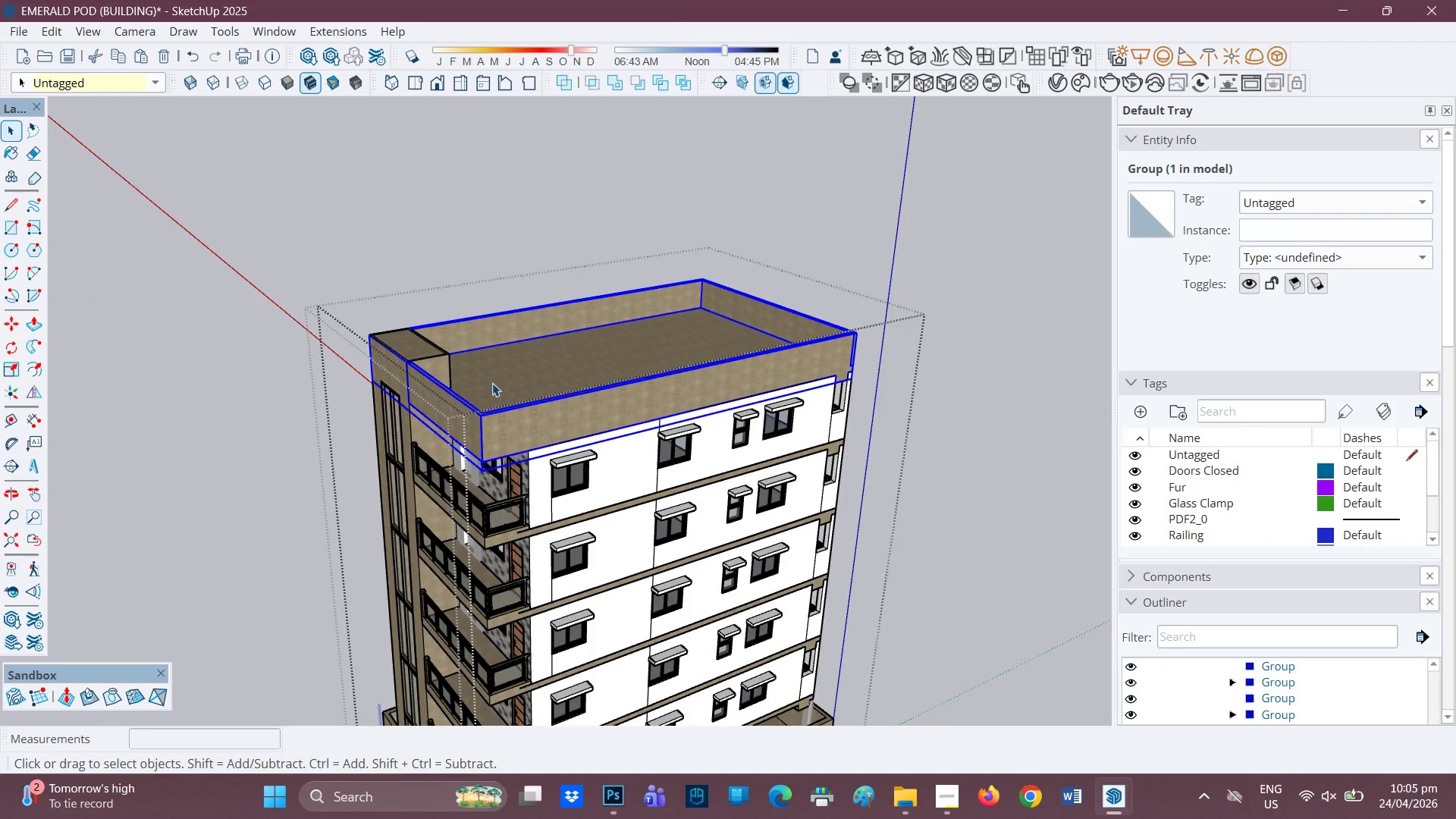 
right_click([492, 383])
 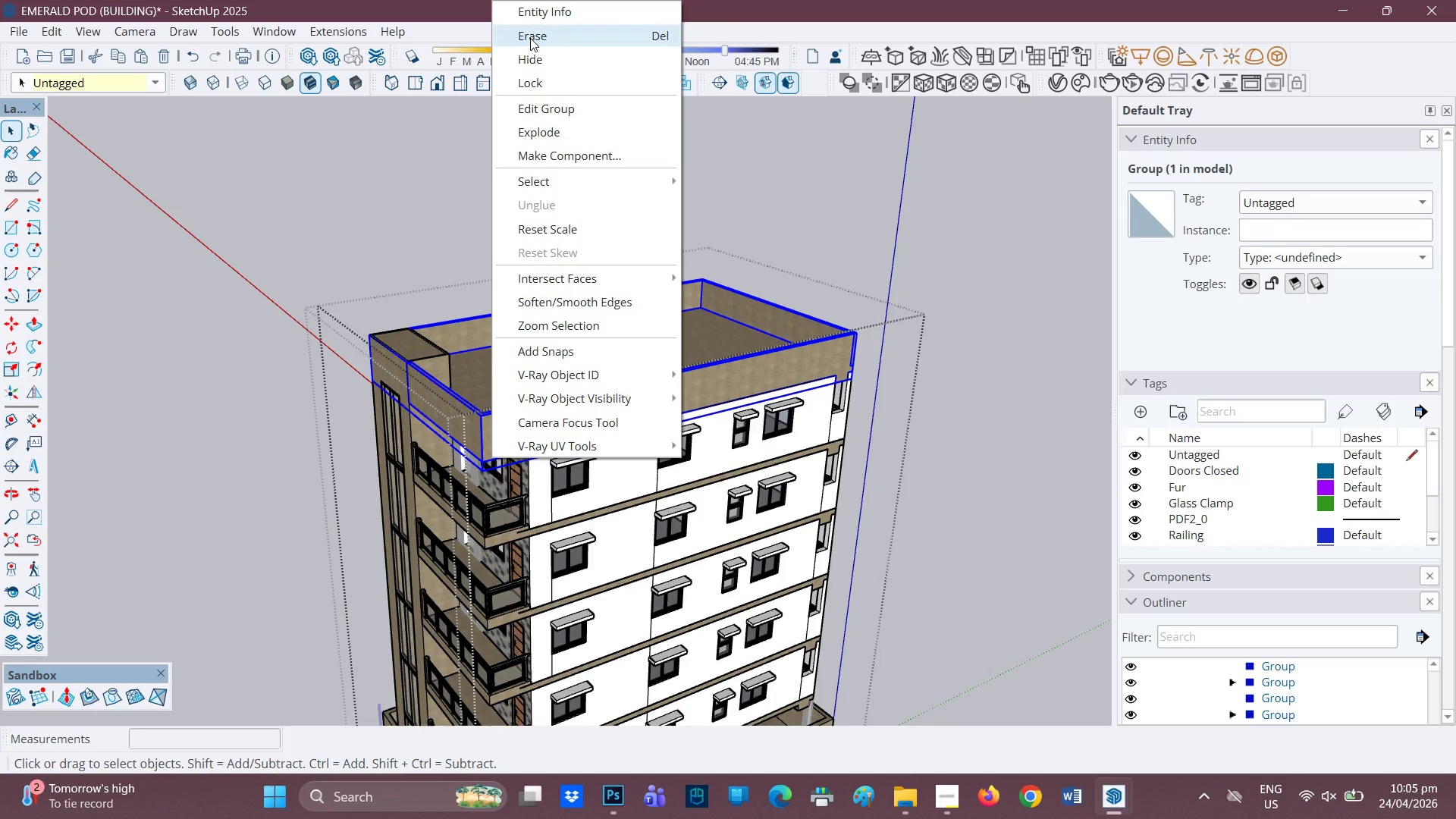 
left_click([530, 38])
 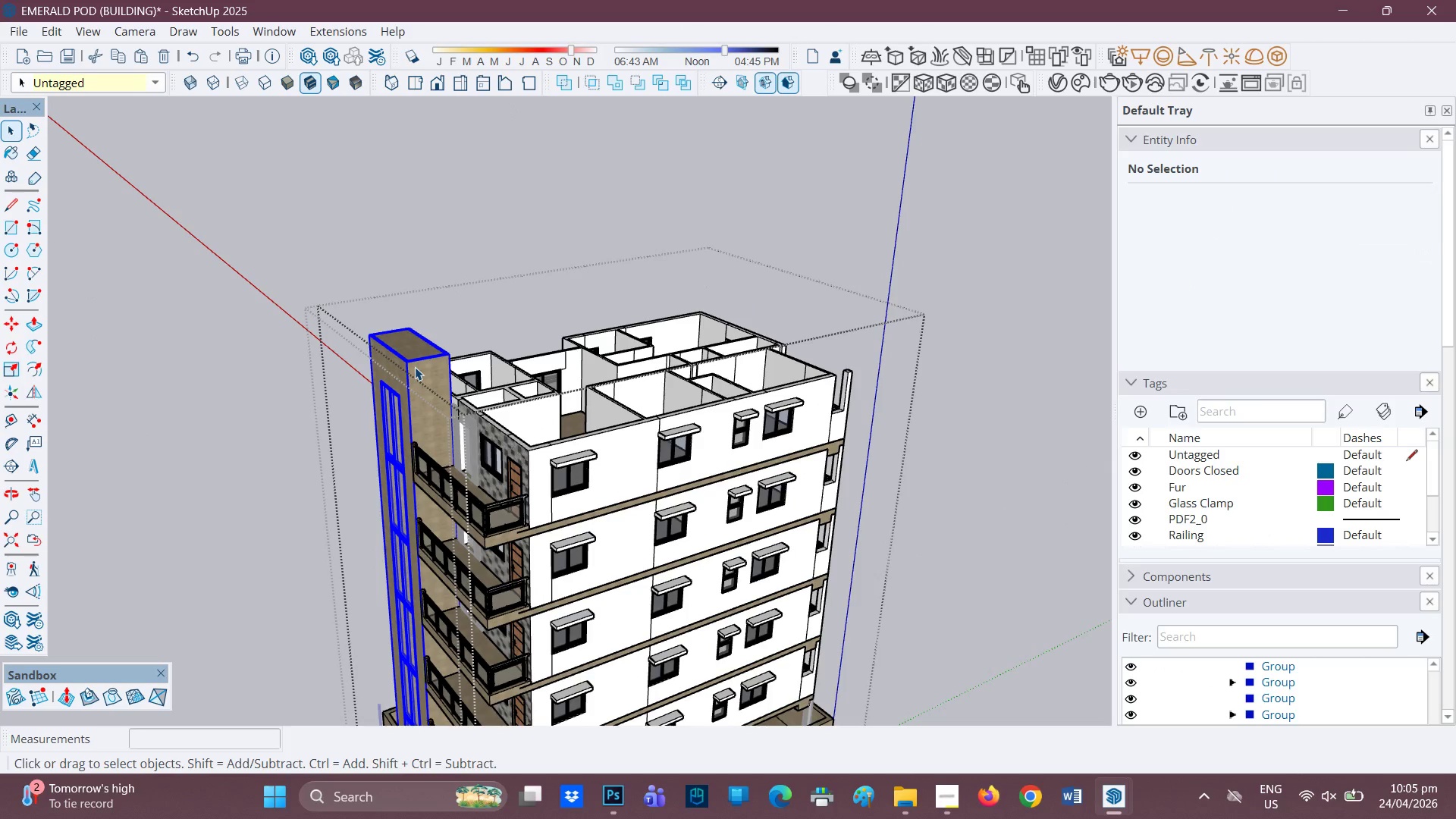 
right_click([415, 367])
 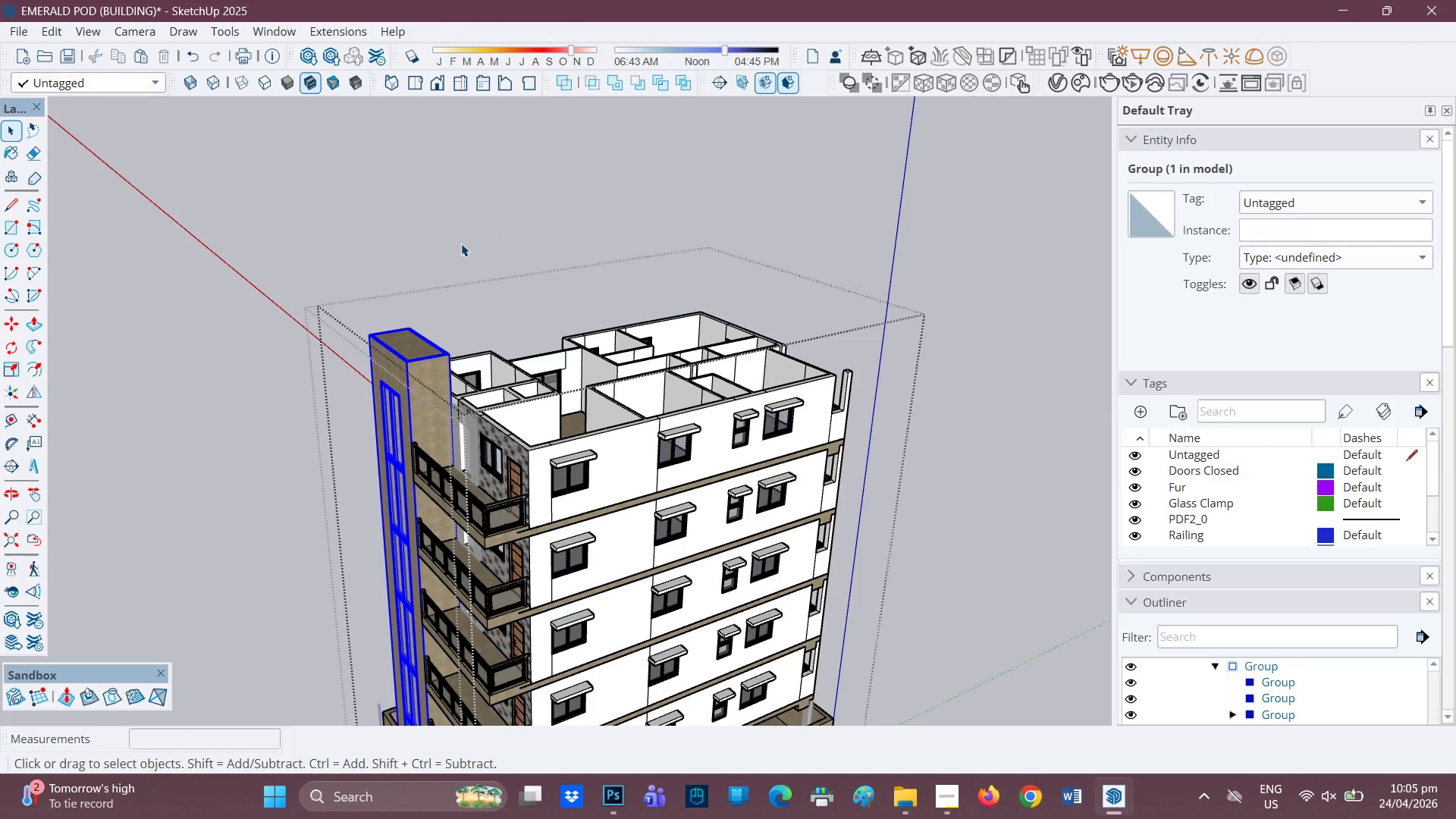 
scroll: coordinate [430, 428], scroll_direction: down, amount: 6.0
 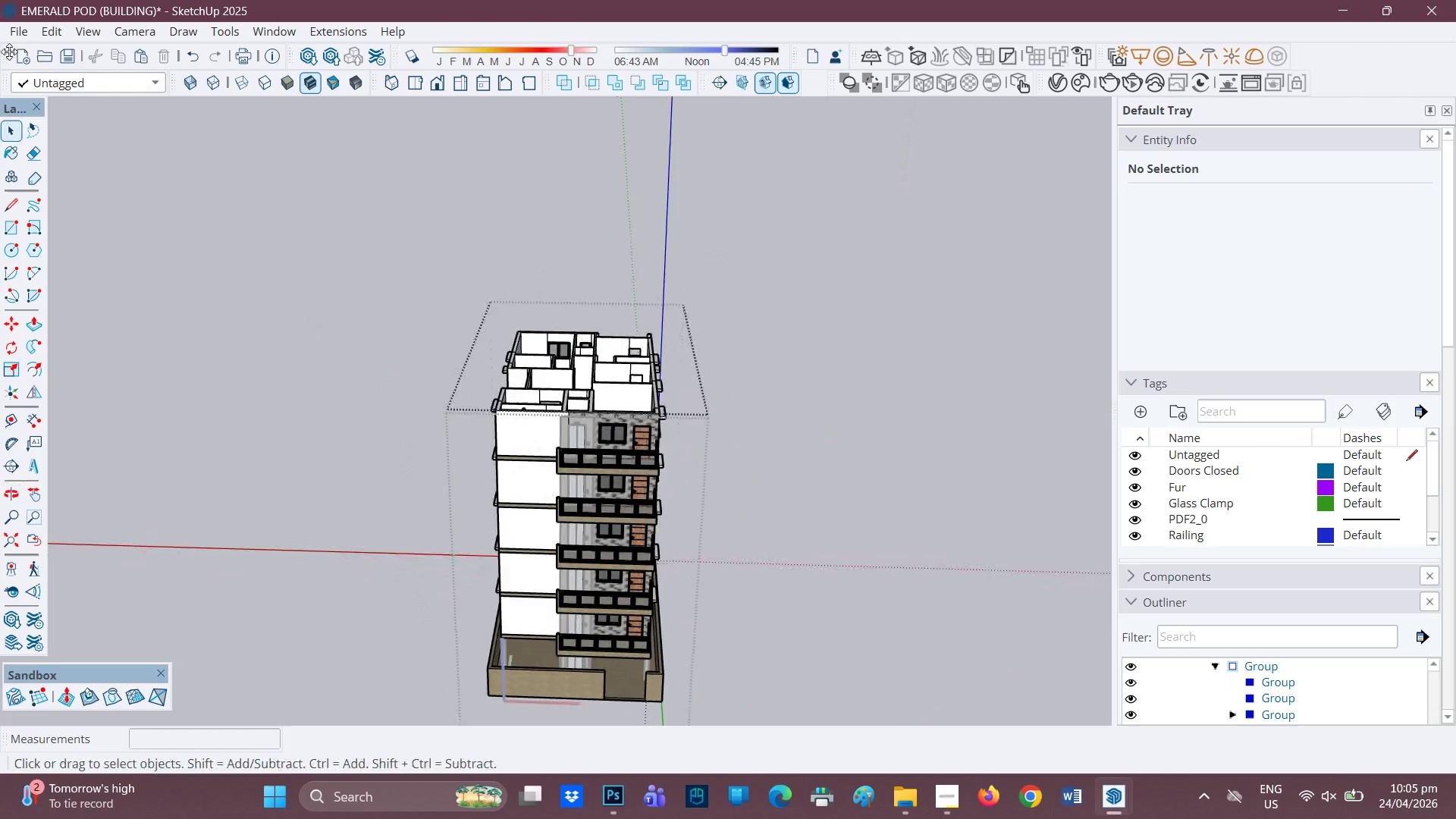 
left_click([22, 31])
 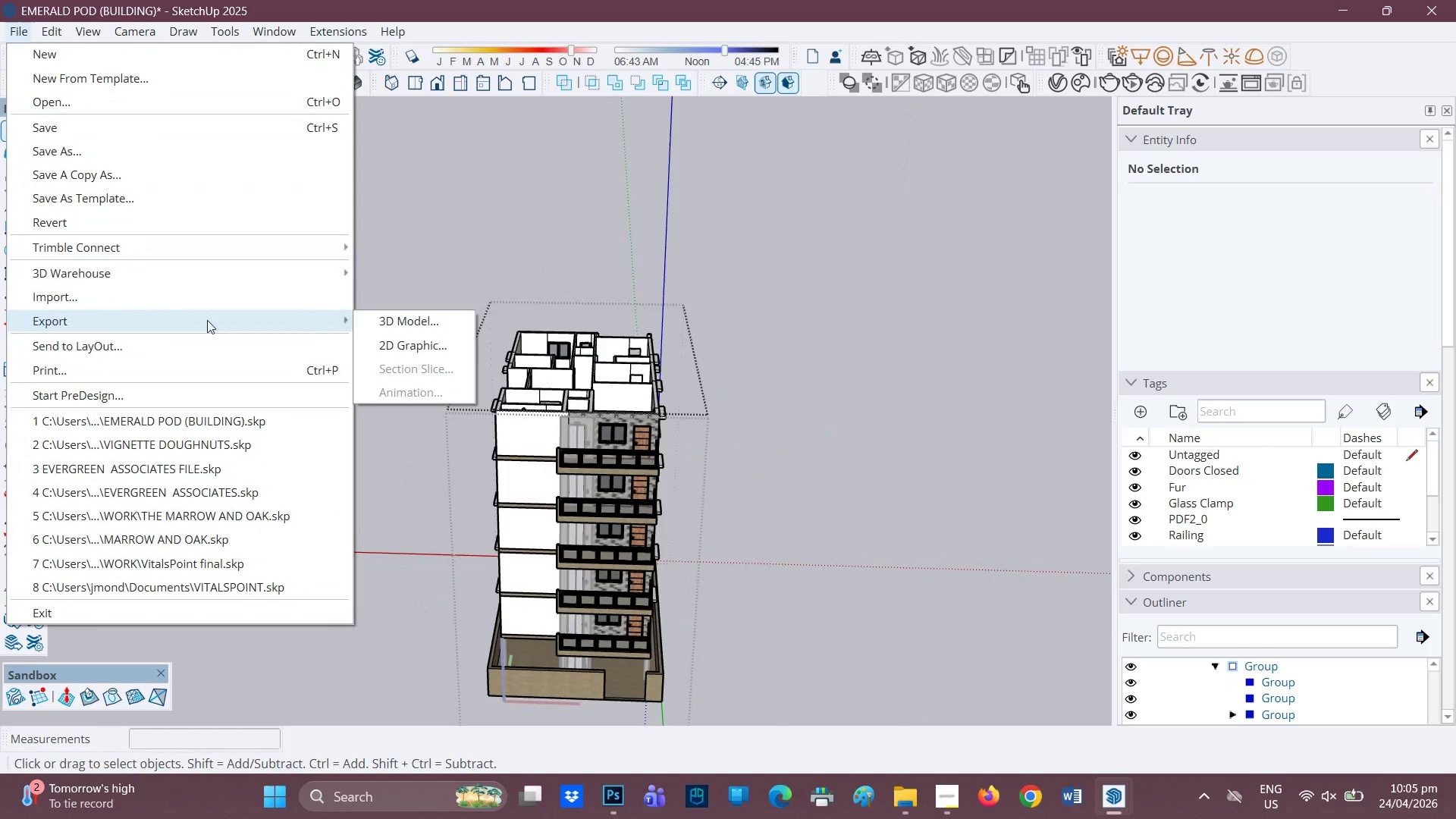 
left_click([394, 315])
 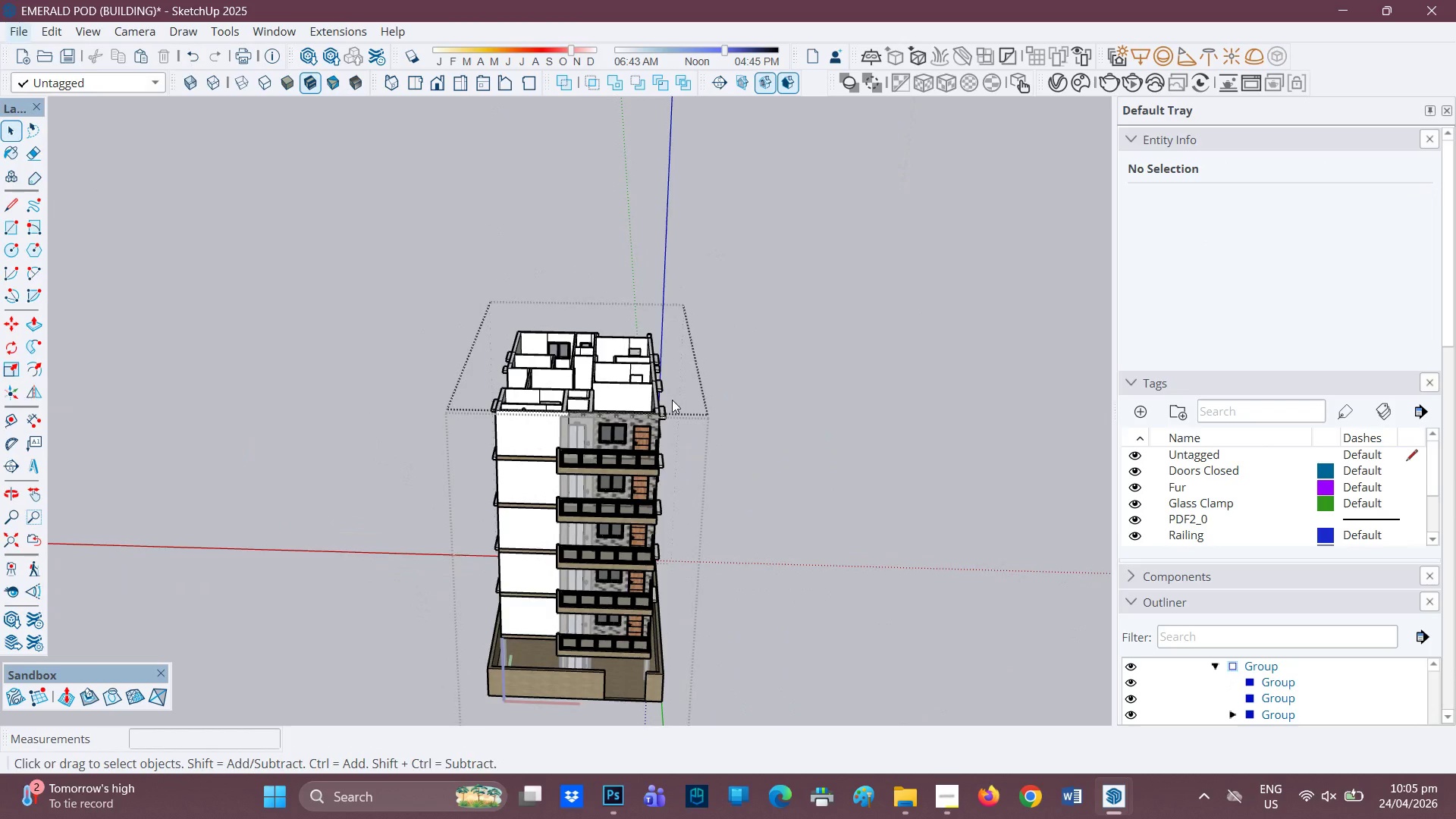 
scroll: coordinate [632, 422], scroll_direction: up, amount: 2.0
 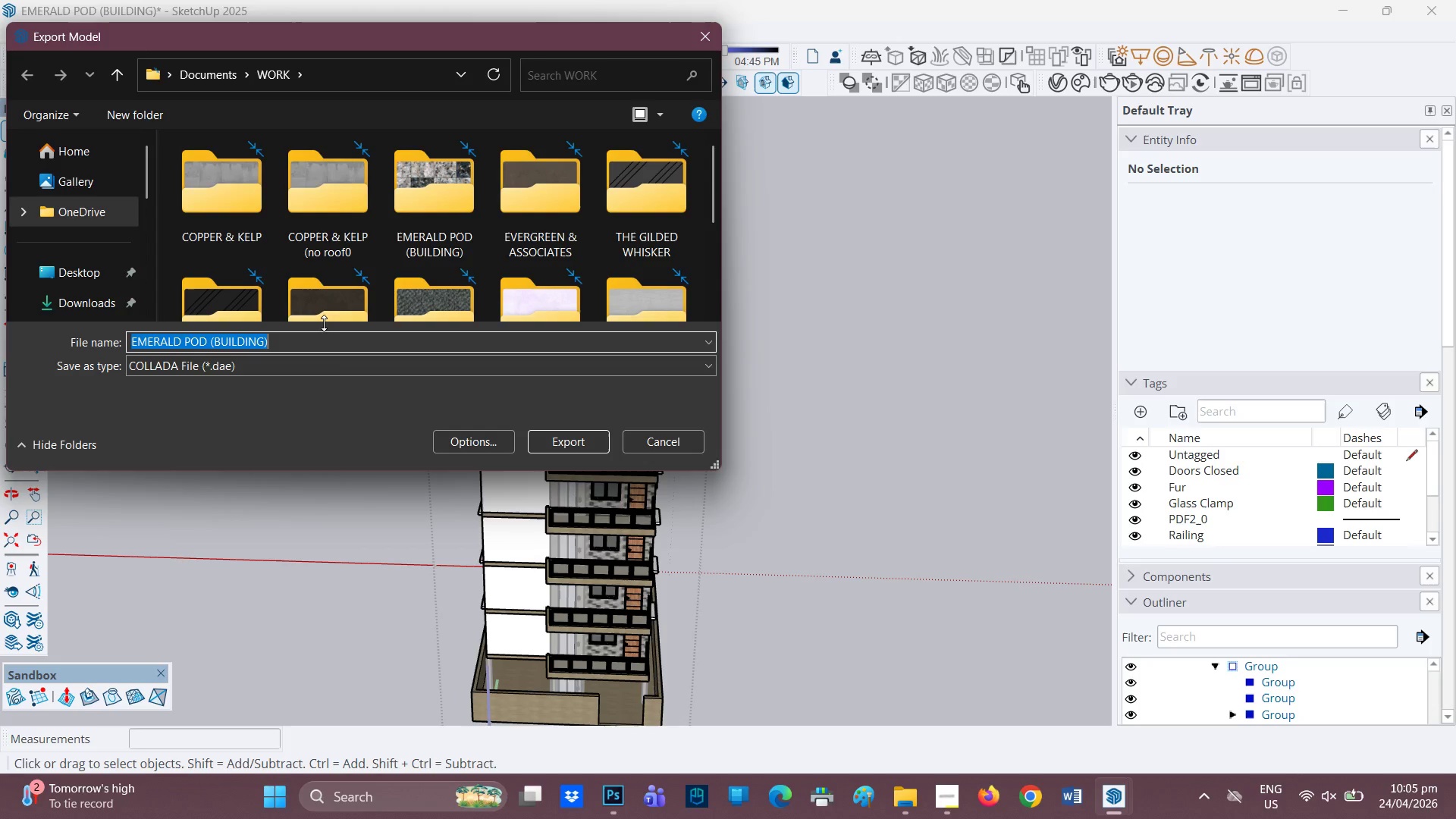 
scroll: coordinate [453, 246], scroll_direction: down, amount: 4.0
 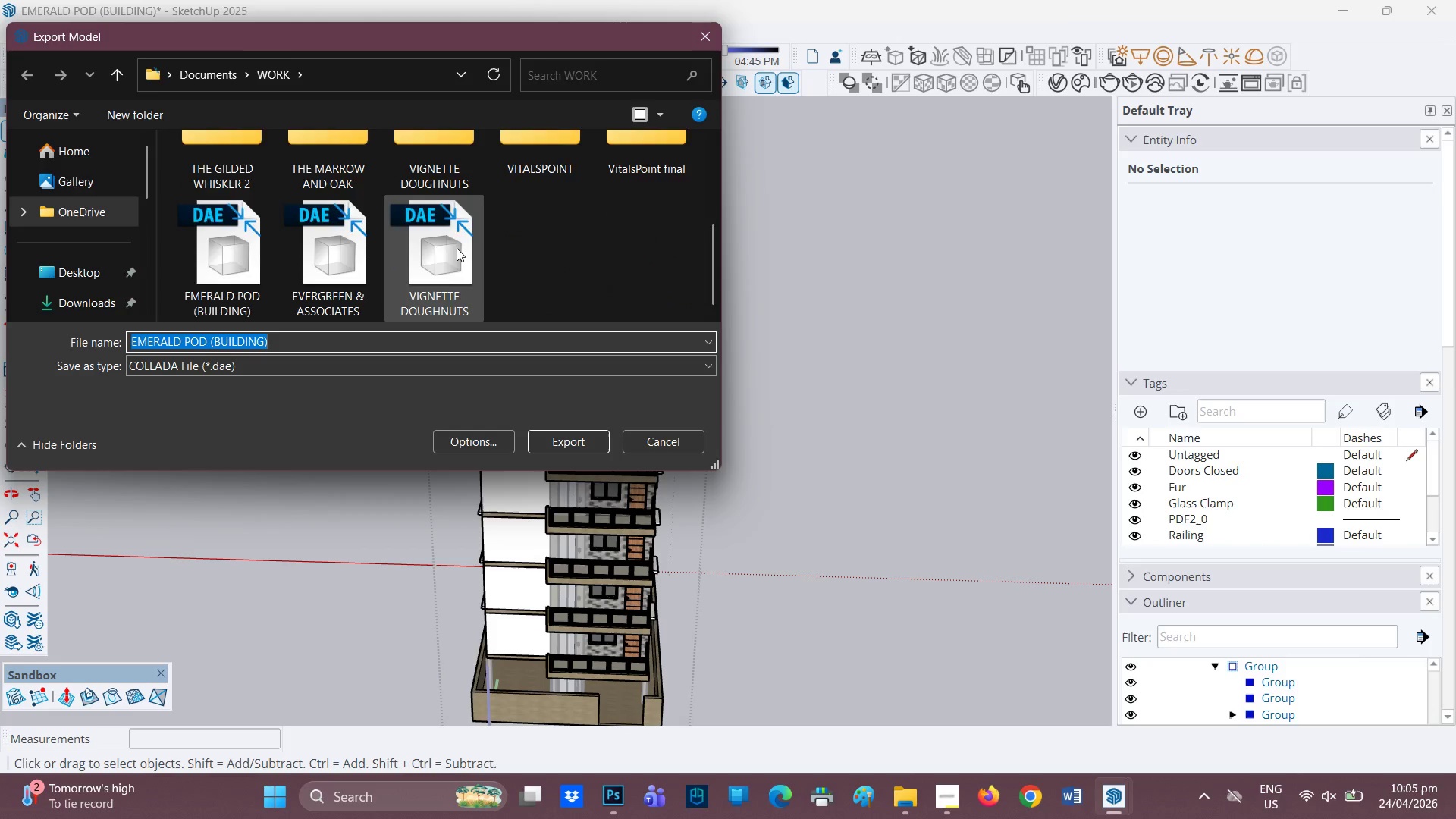 
scroll: coordinate [438, 256], scroll_direction: none, amount: 0.0
 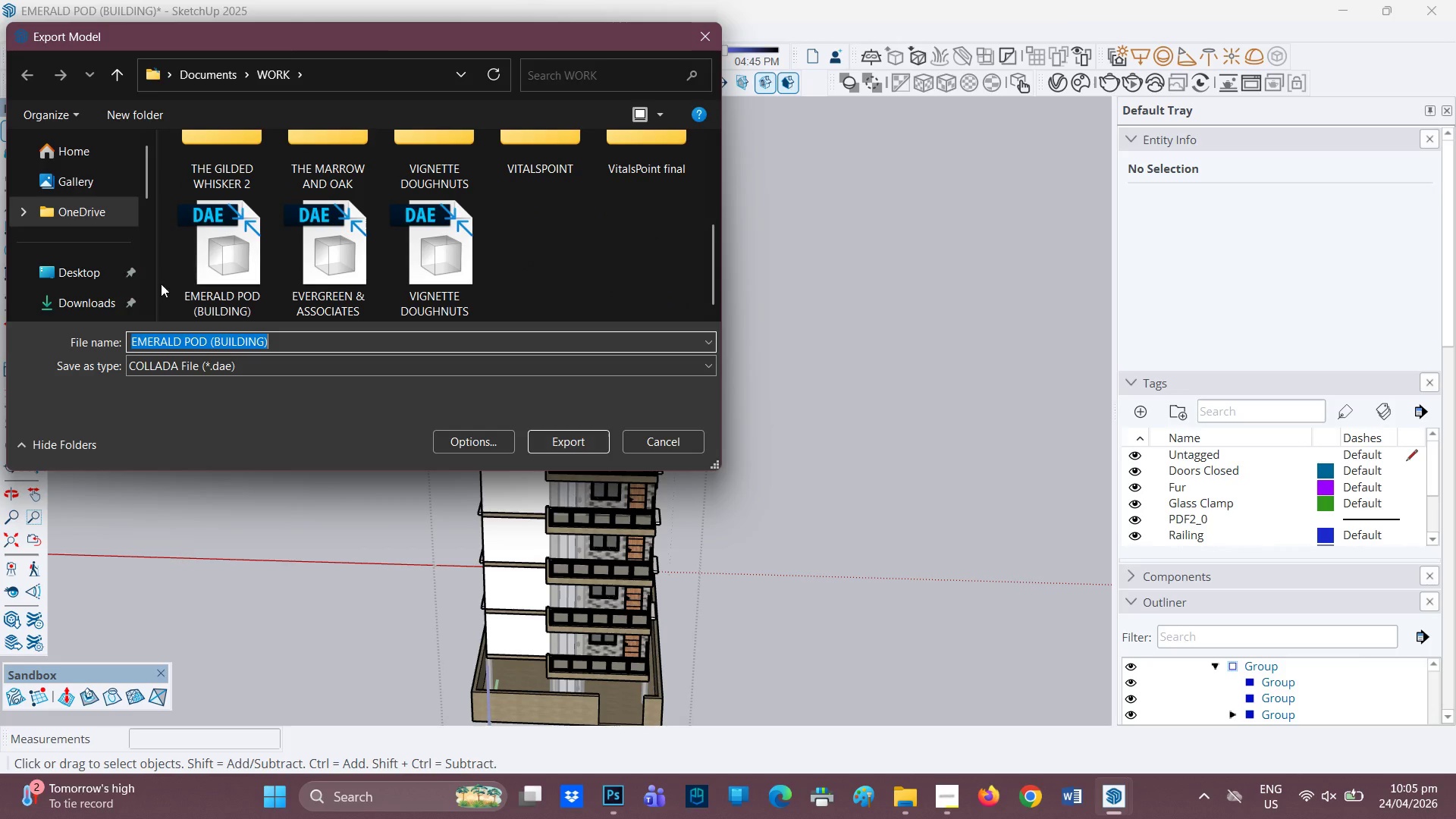 
wait(6.19)
 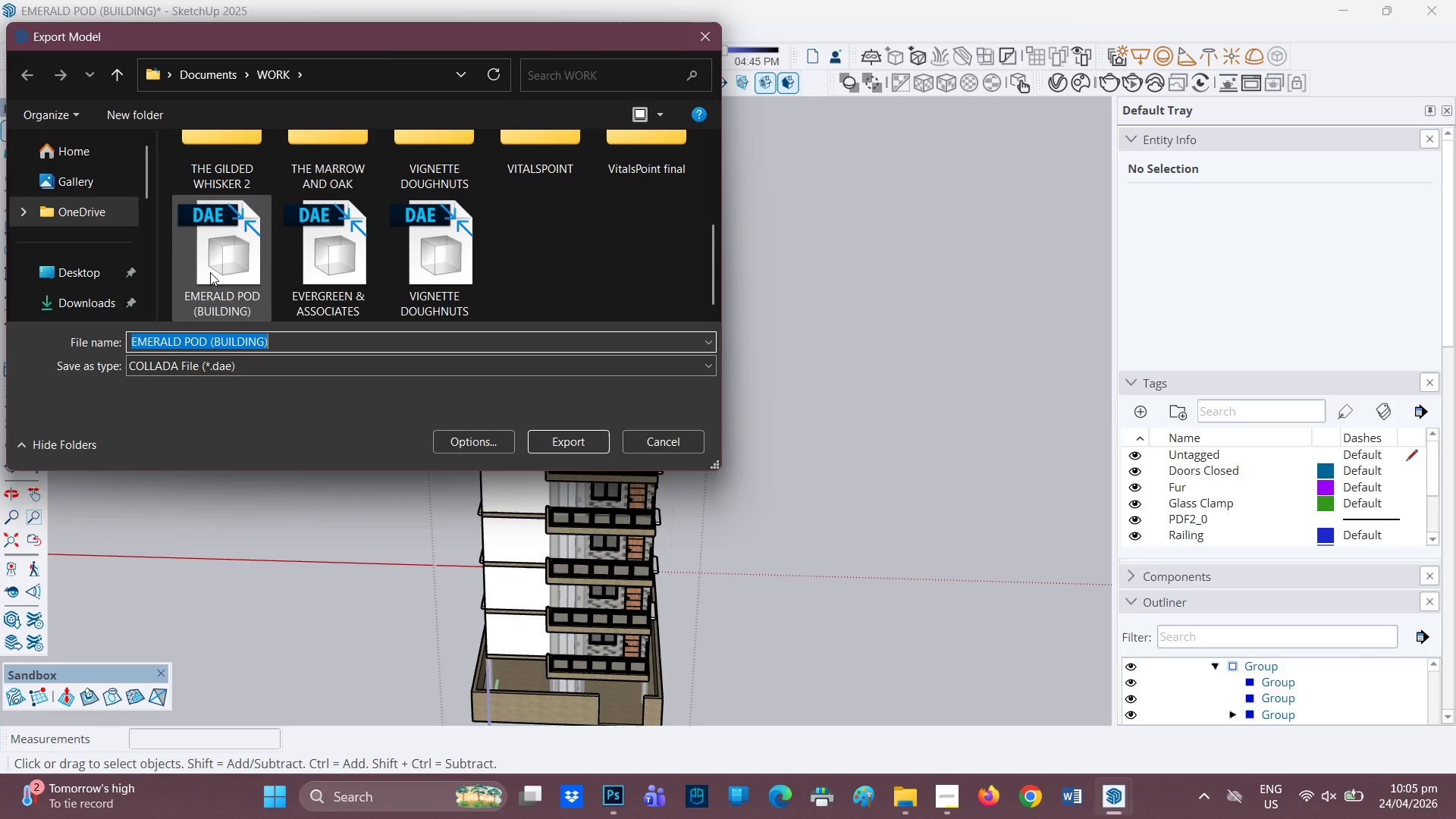 
left_click([565, 444])
 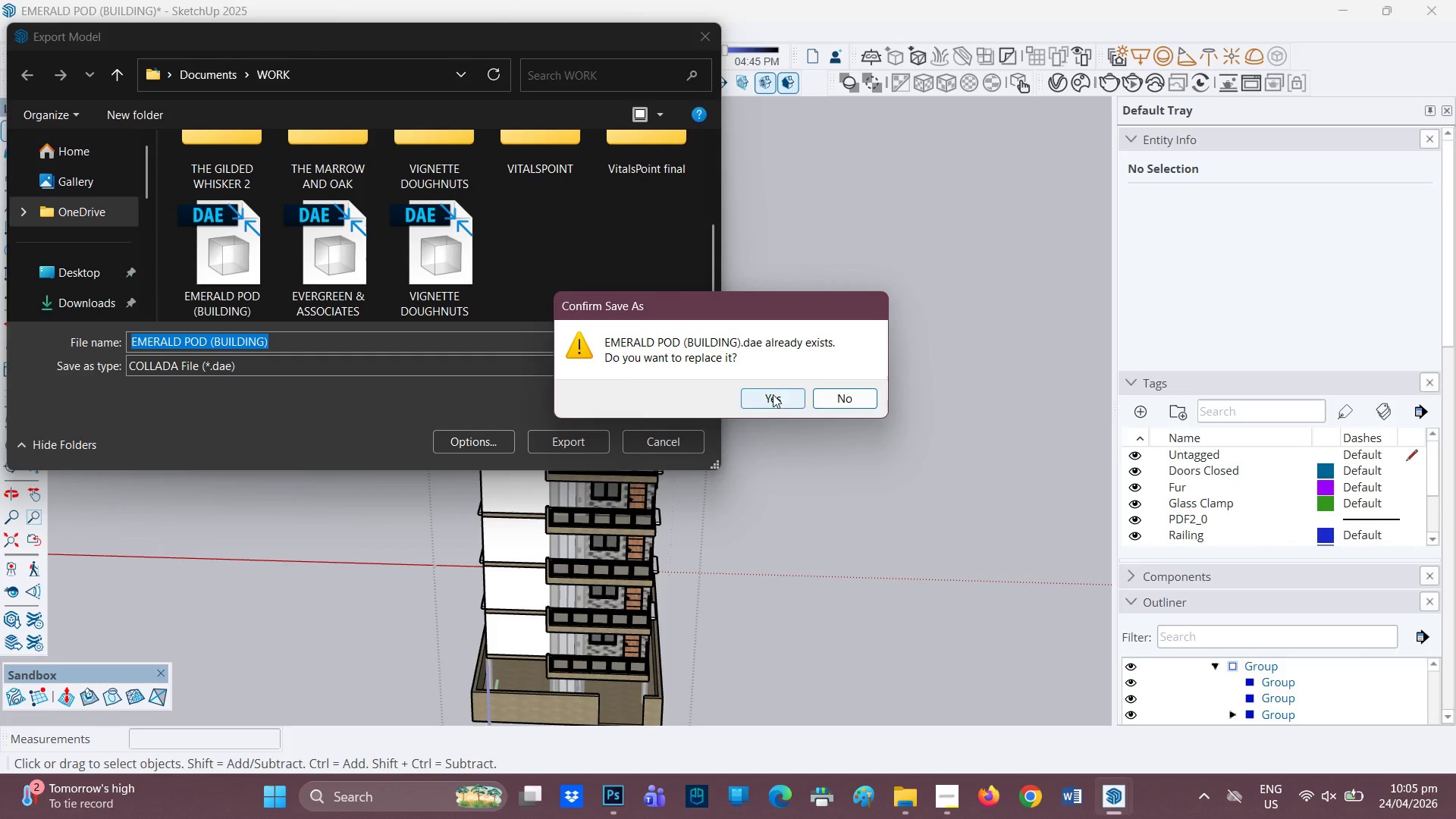 
left_click([773, 394])
 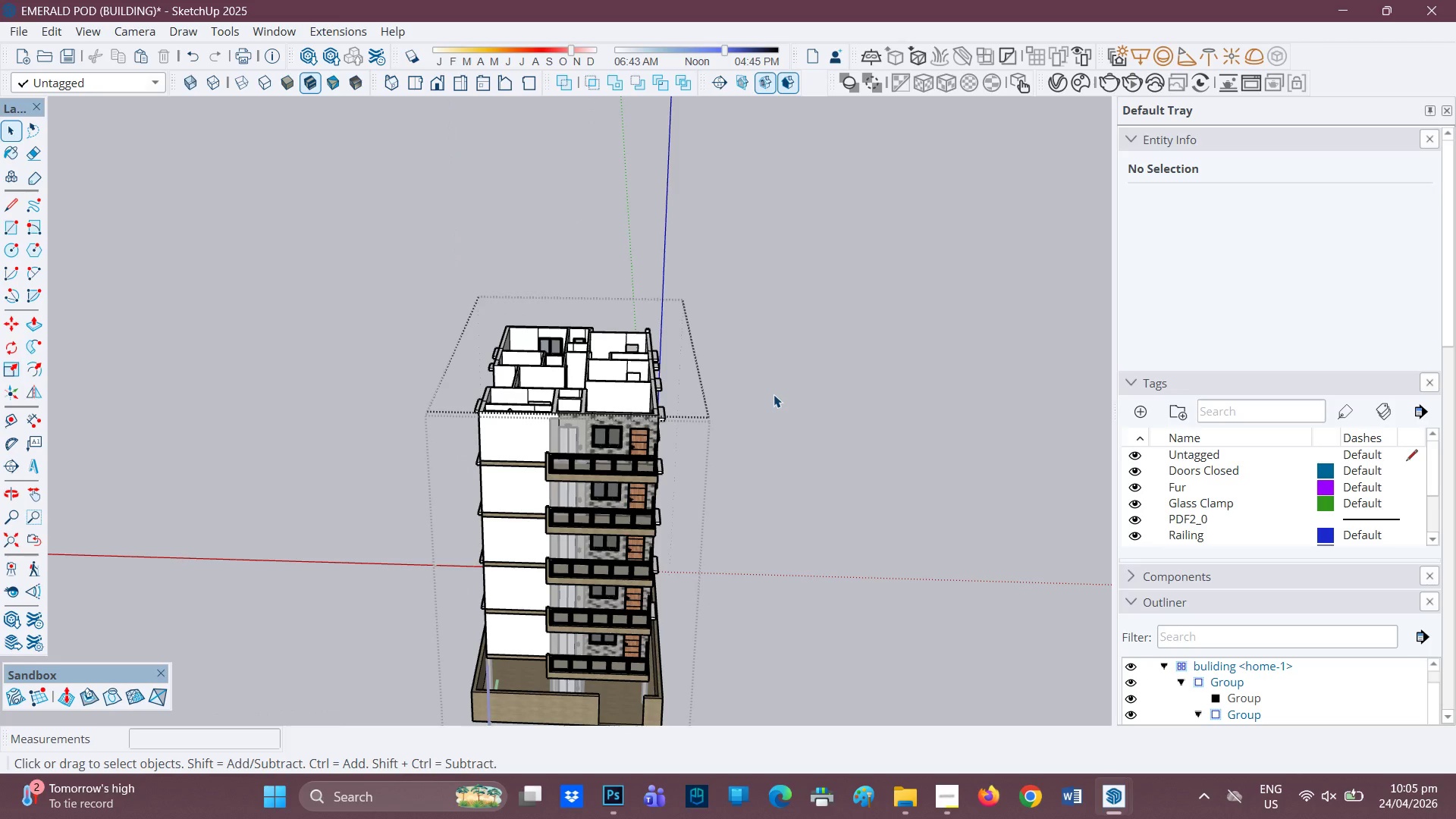 
wait(5.25)
 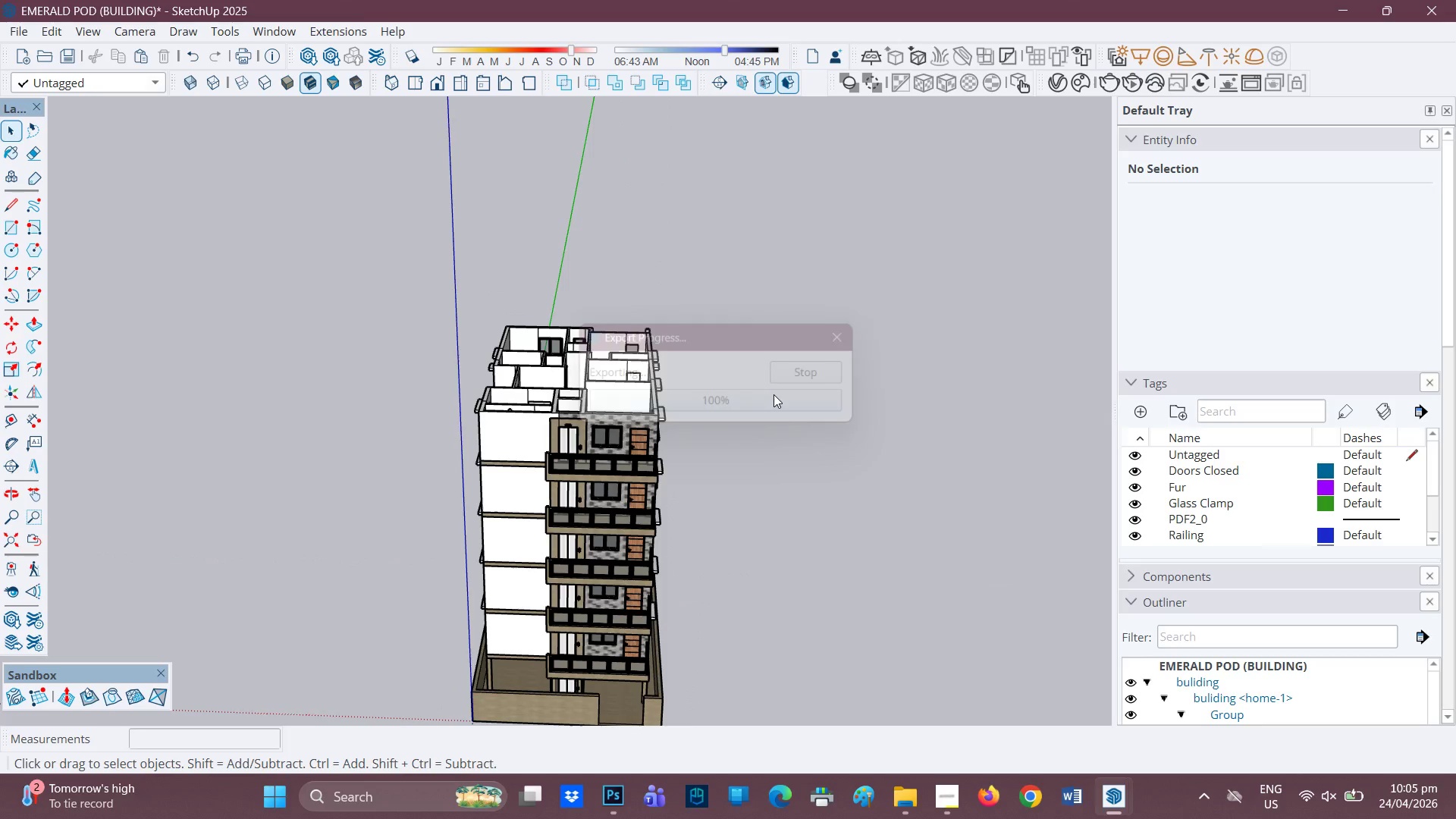 
scroll: coordinate [708, 532], scroll_direction: down, amount: 8.0
 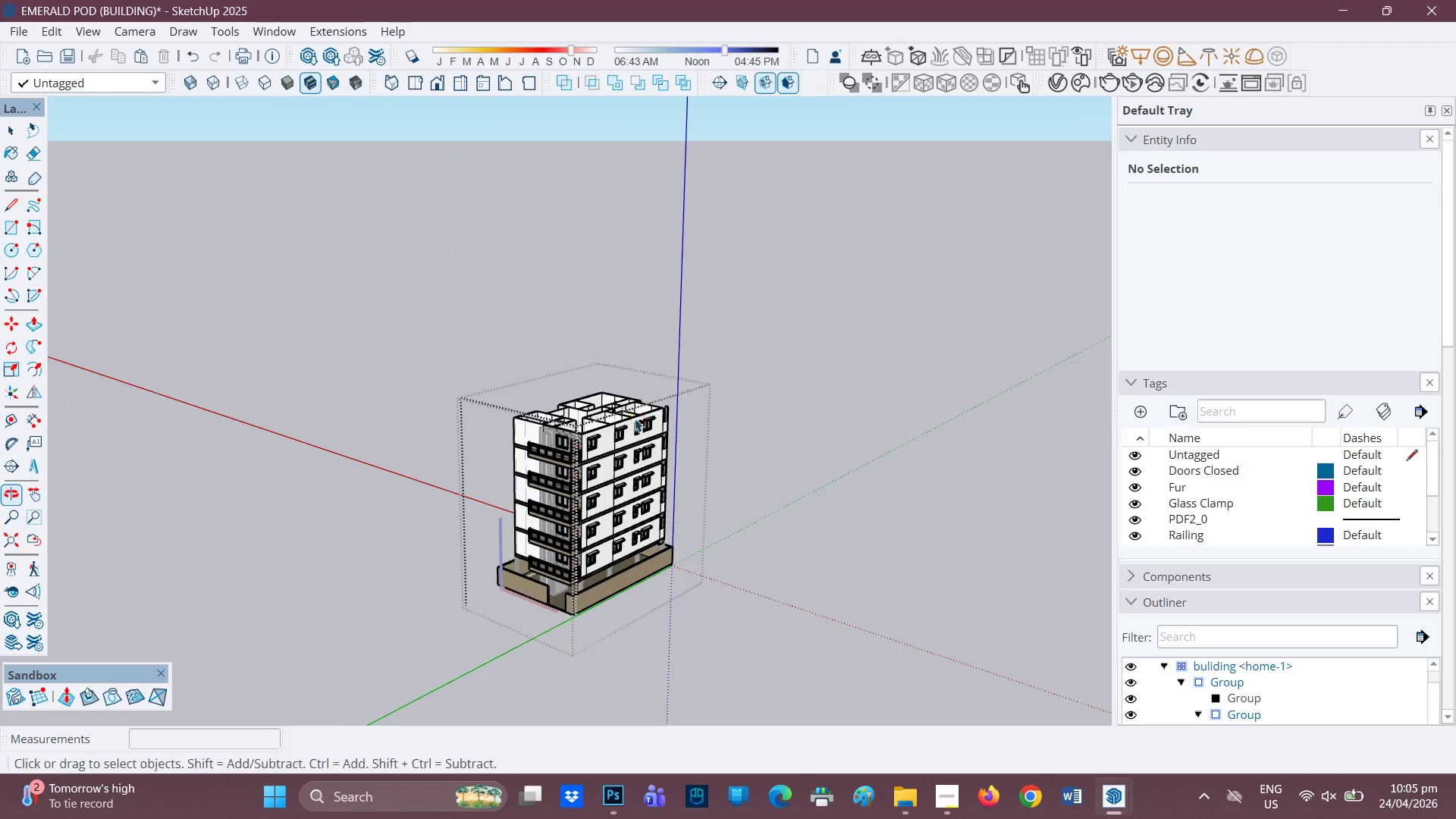 
key(H)
 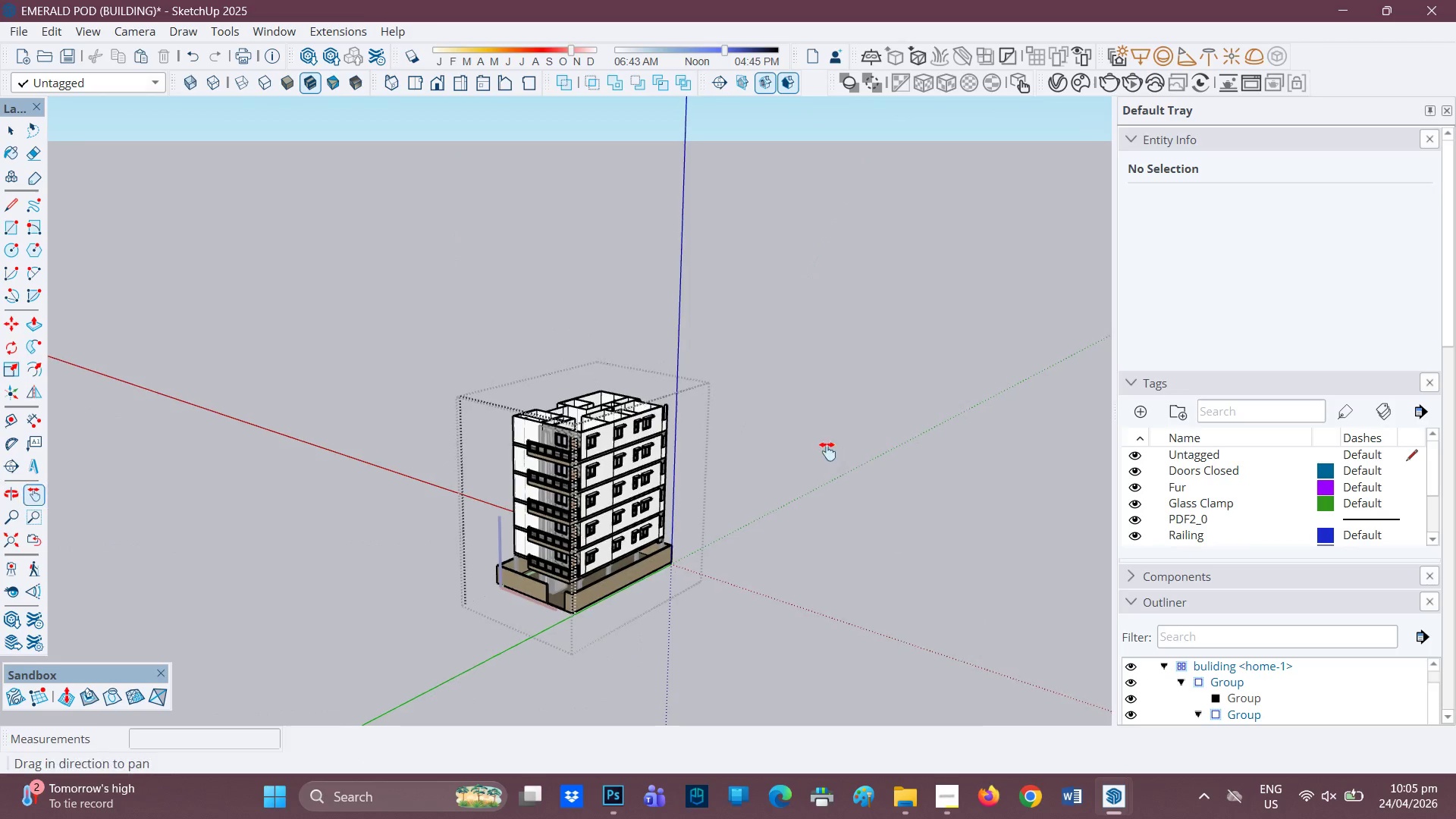 
left_click_drag(start_coordinate=[833, 458], to_coordinate=[721, 361])
 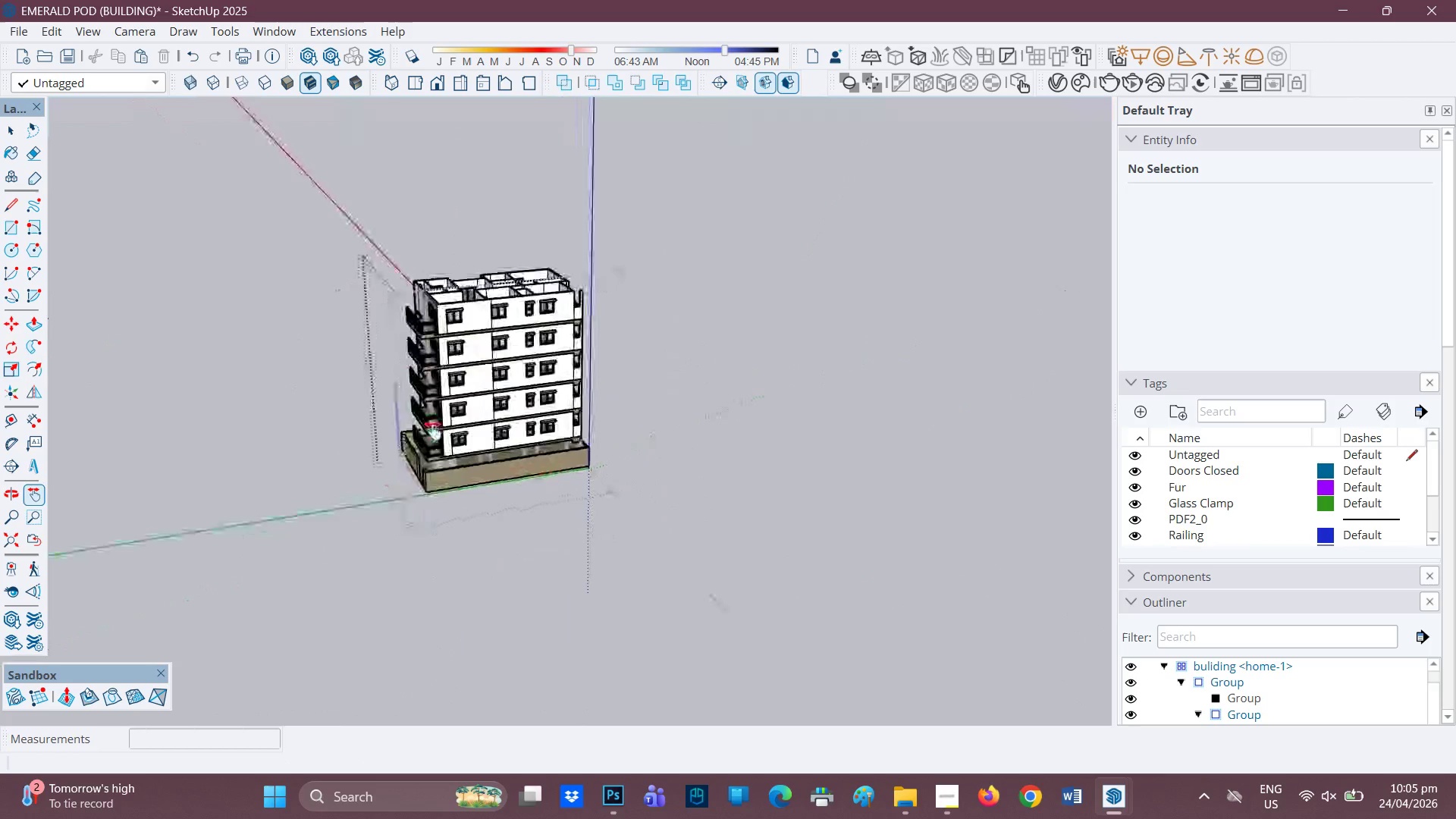 
scroll: coordinate [369, 275], scroll_direction: up, amount: 13.0
 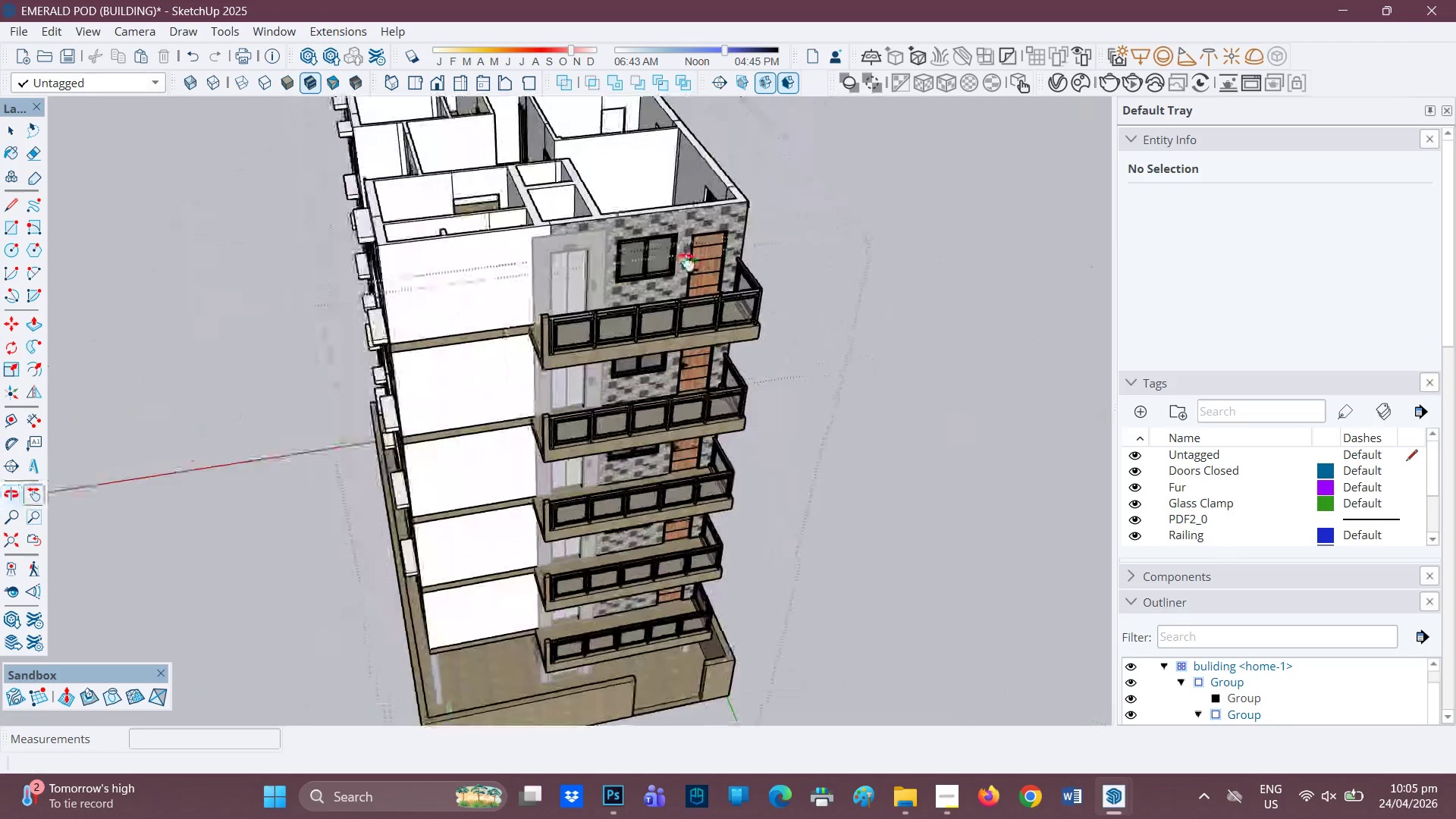 
key(Space)
 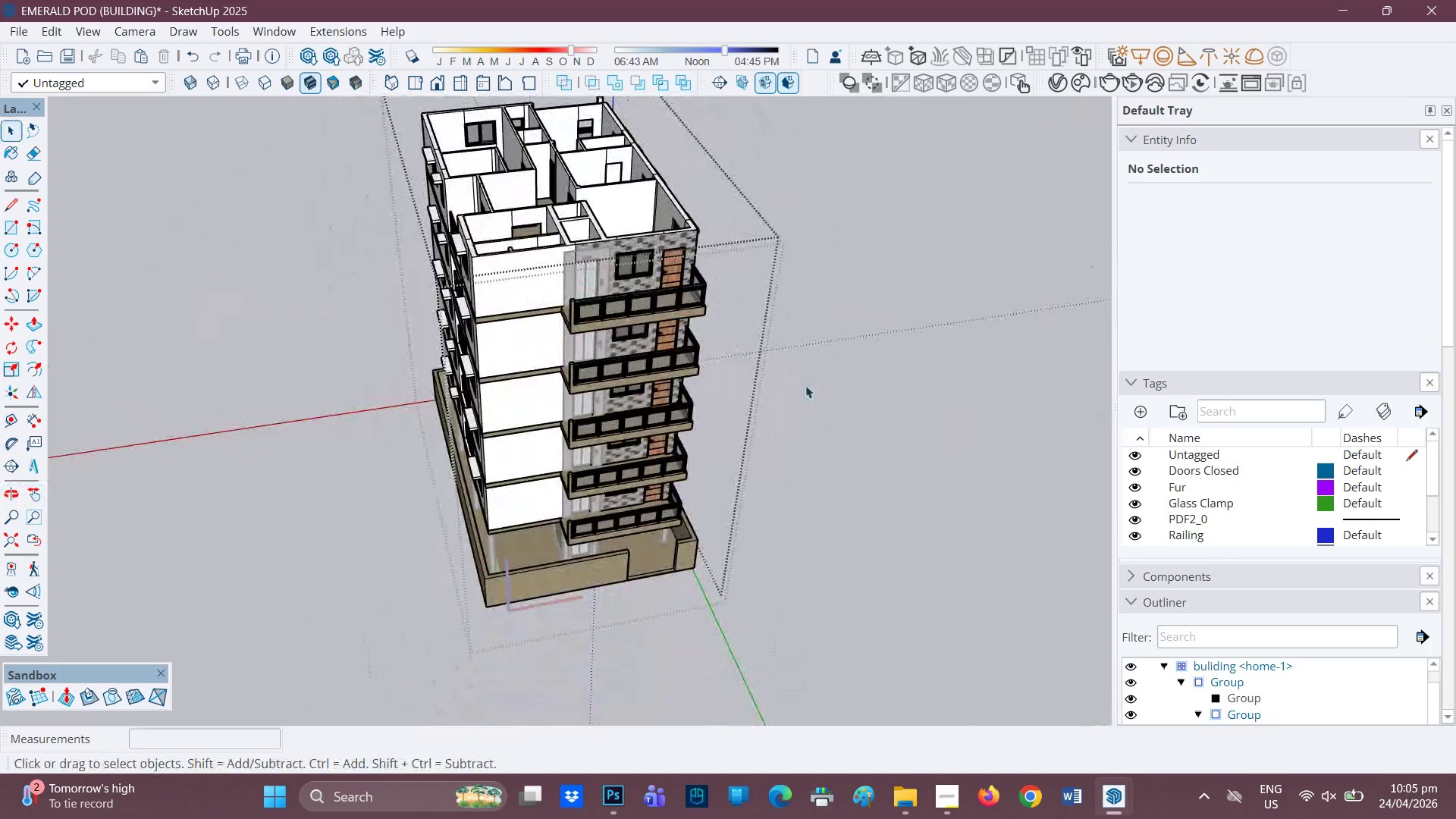 
scroll: coordinate [580, 287], scroll_direction: down, amount: 5.0
 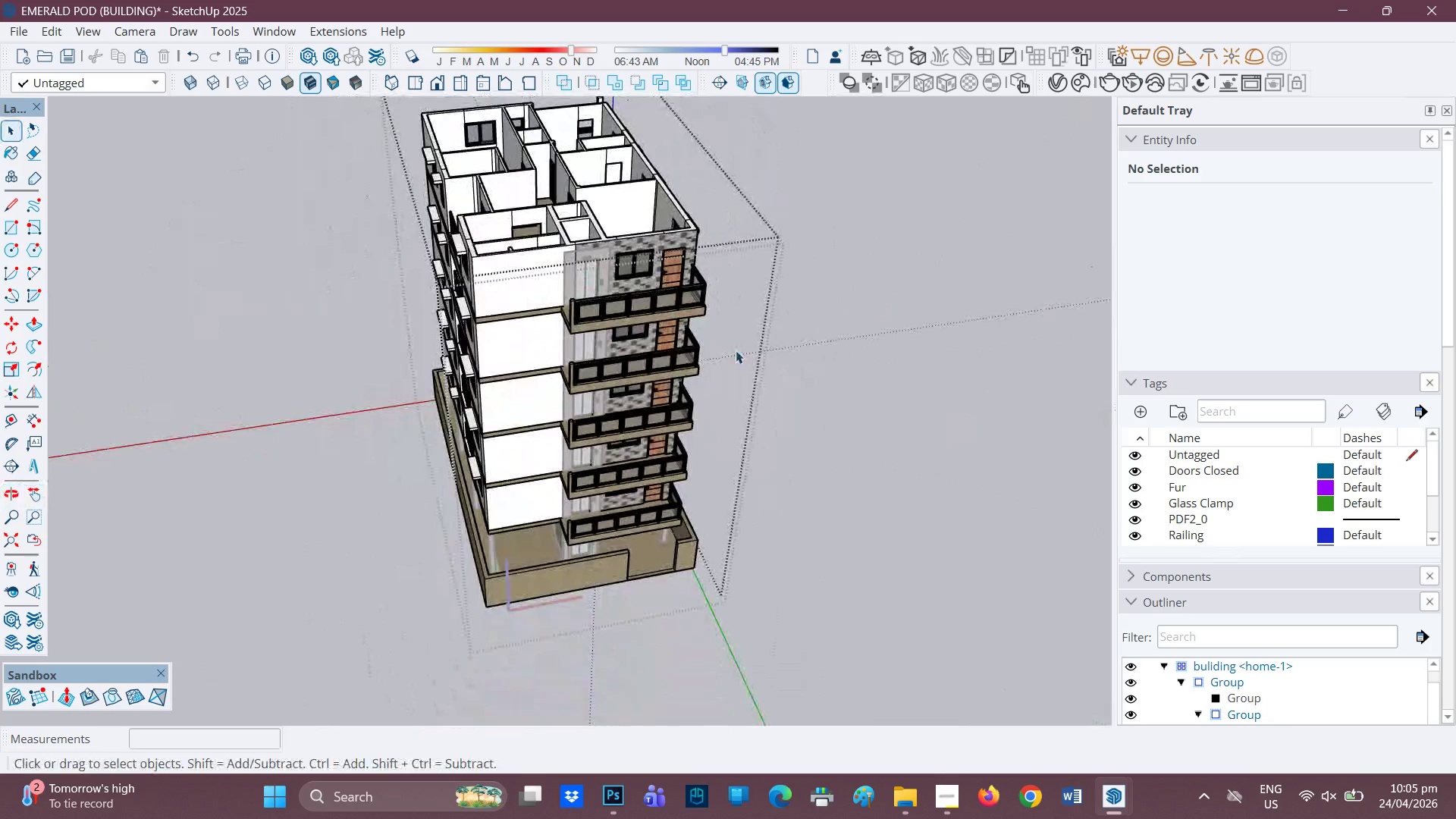 
left_click([805, 385])
 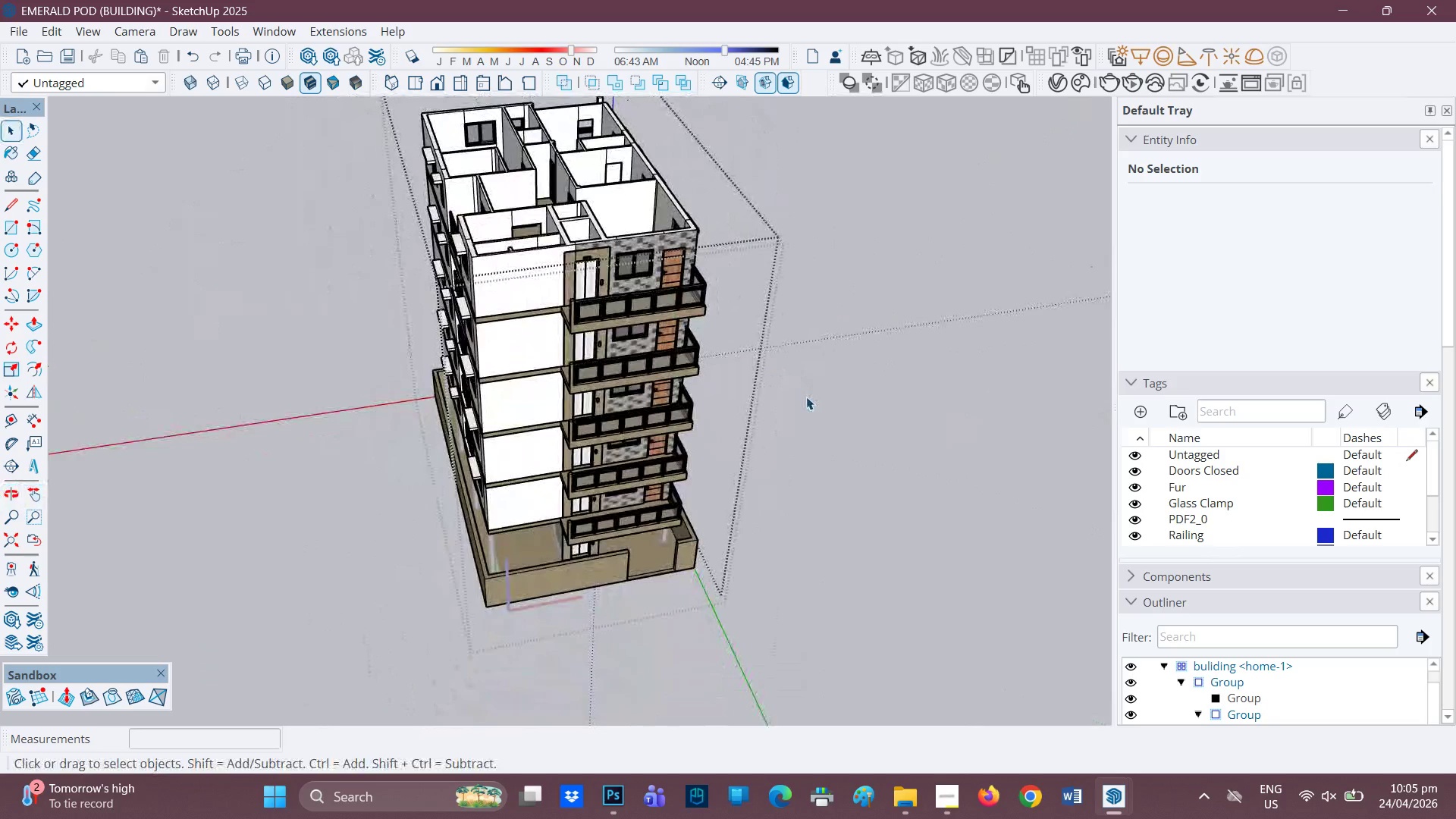 
left_click([806, 397])
 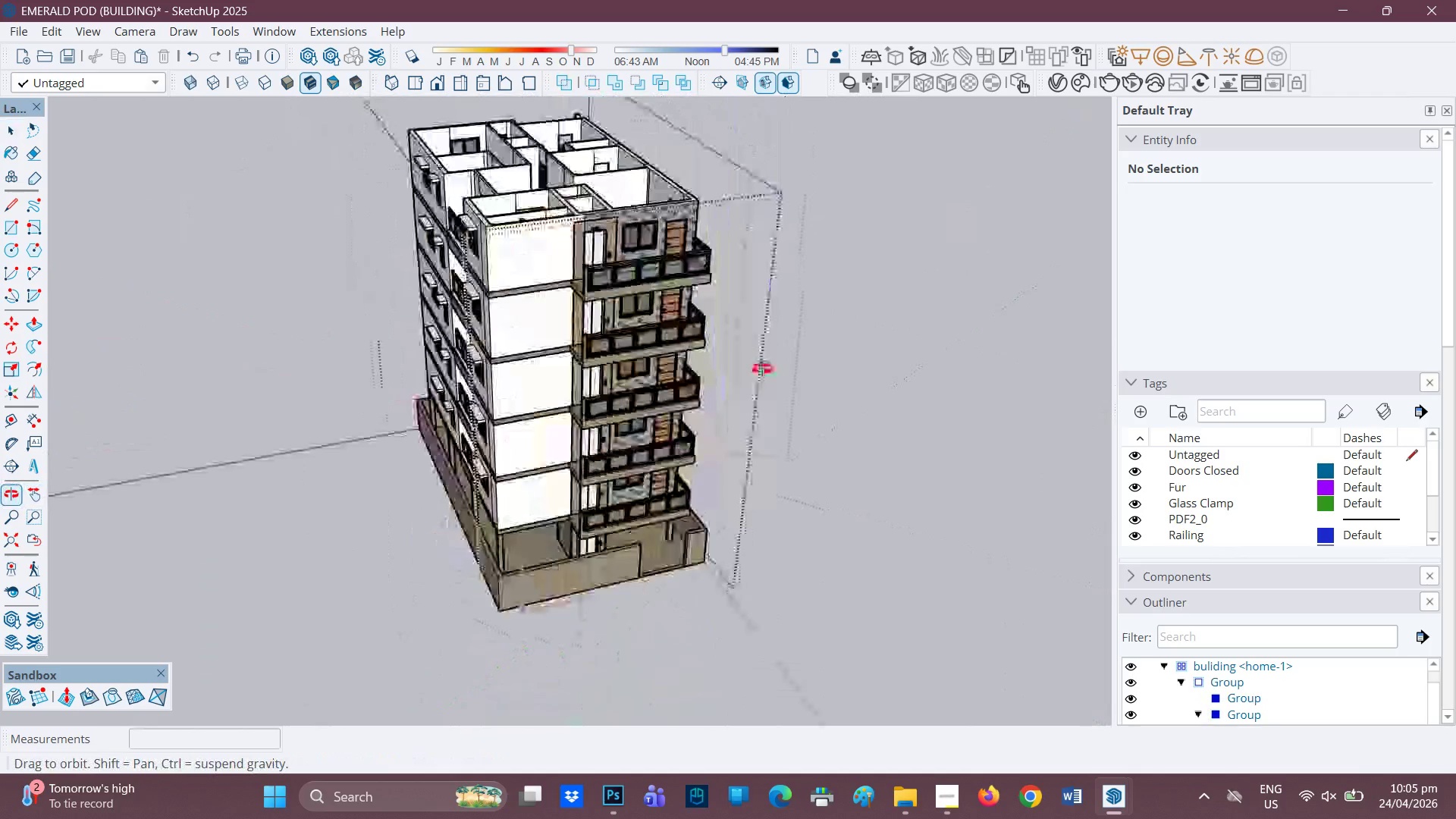 
scroll: coordinate [660, 320], scroll_direction: up, amount: 2.0
 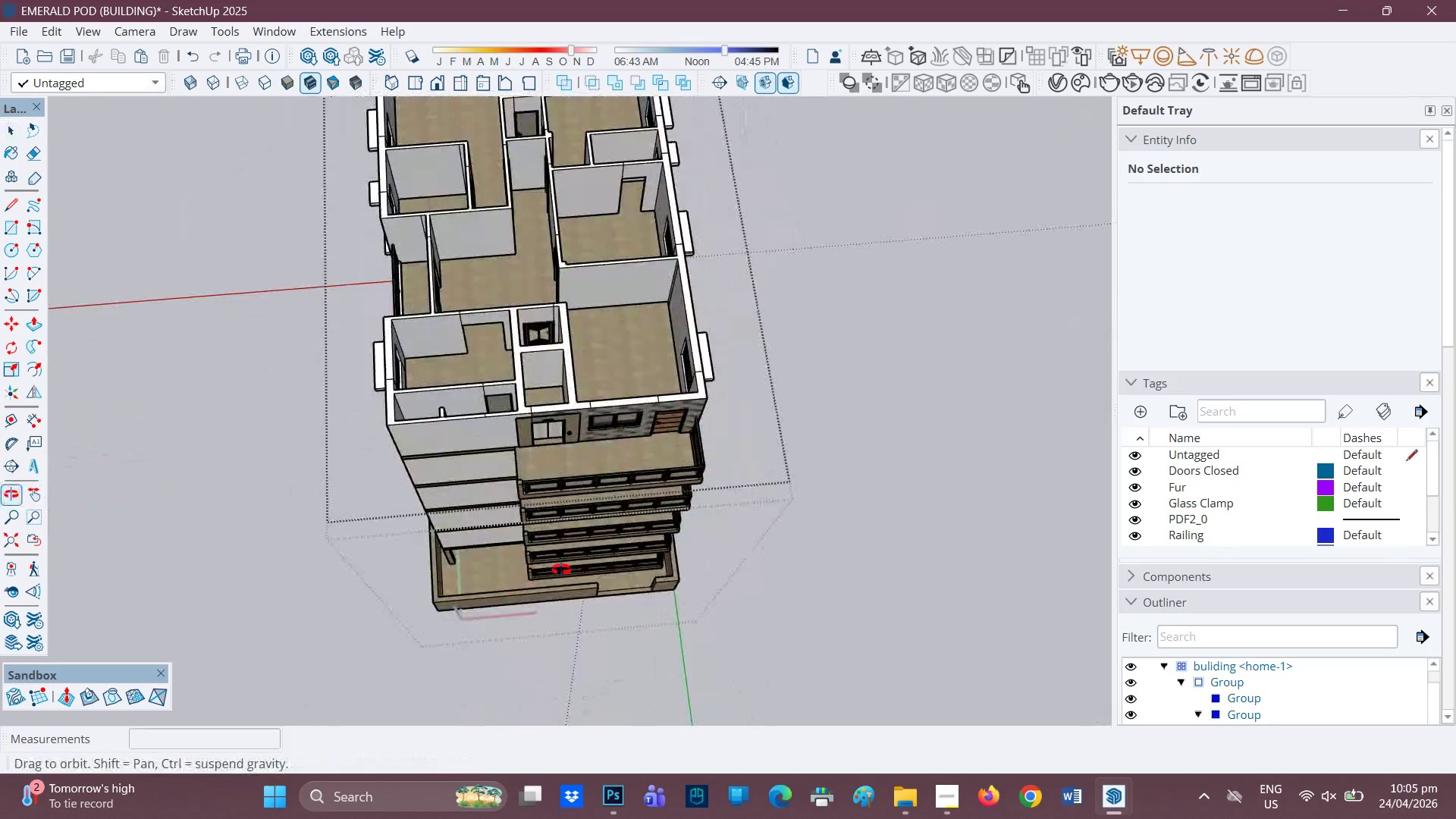 
scroll: coordinate [610, 464], scroll_direction: down, amount: 3.0
 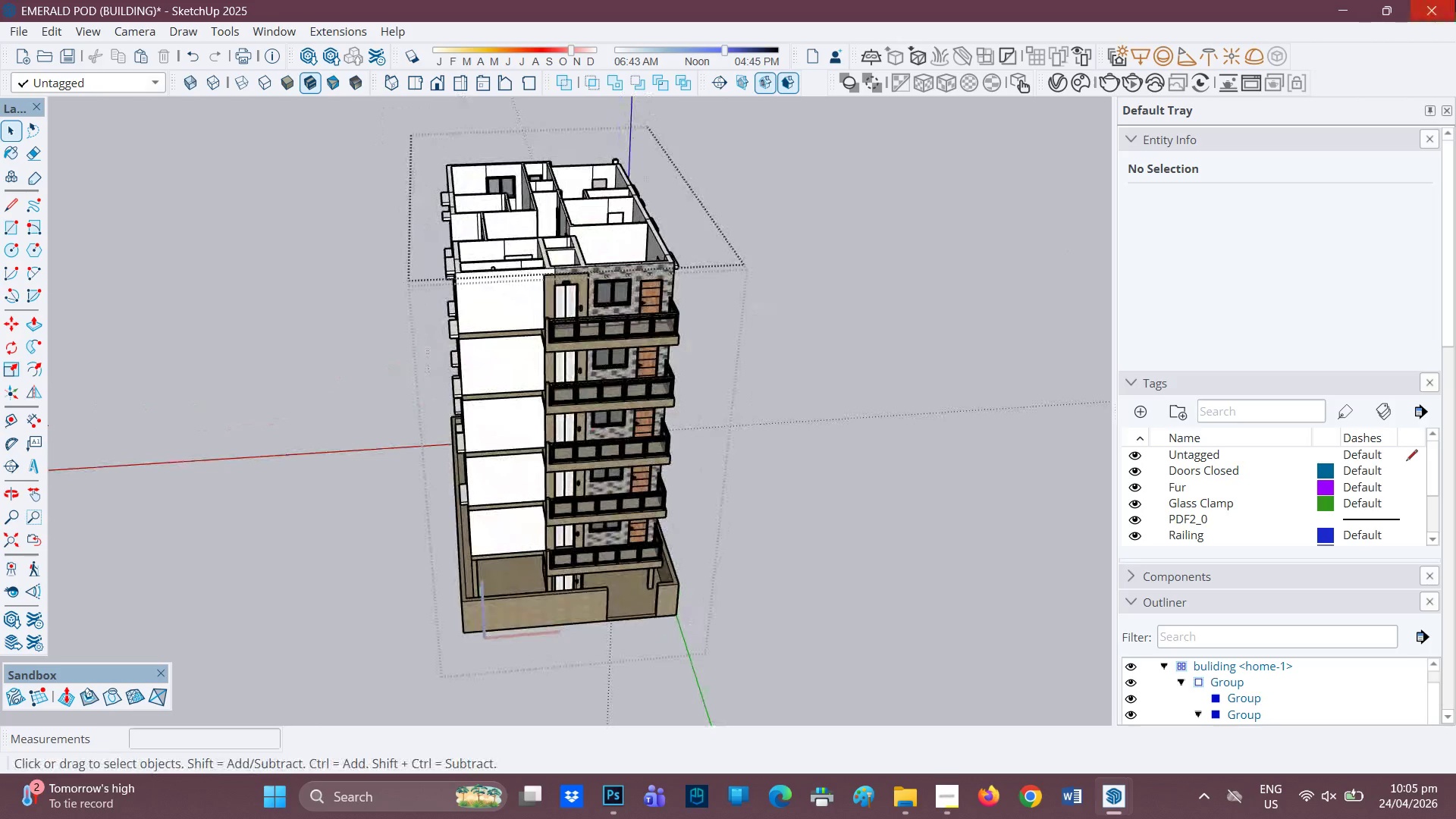 
left_click([1455, 0])
 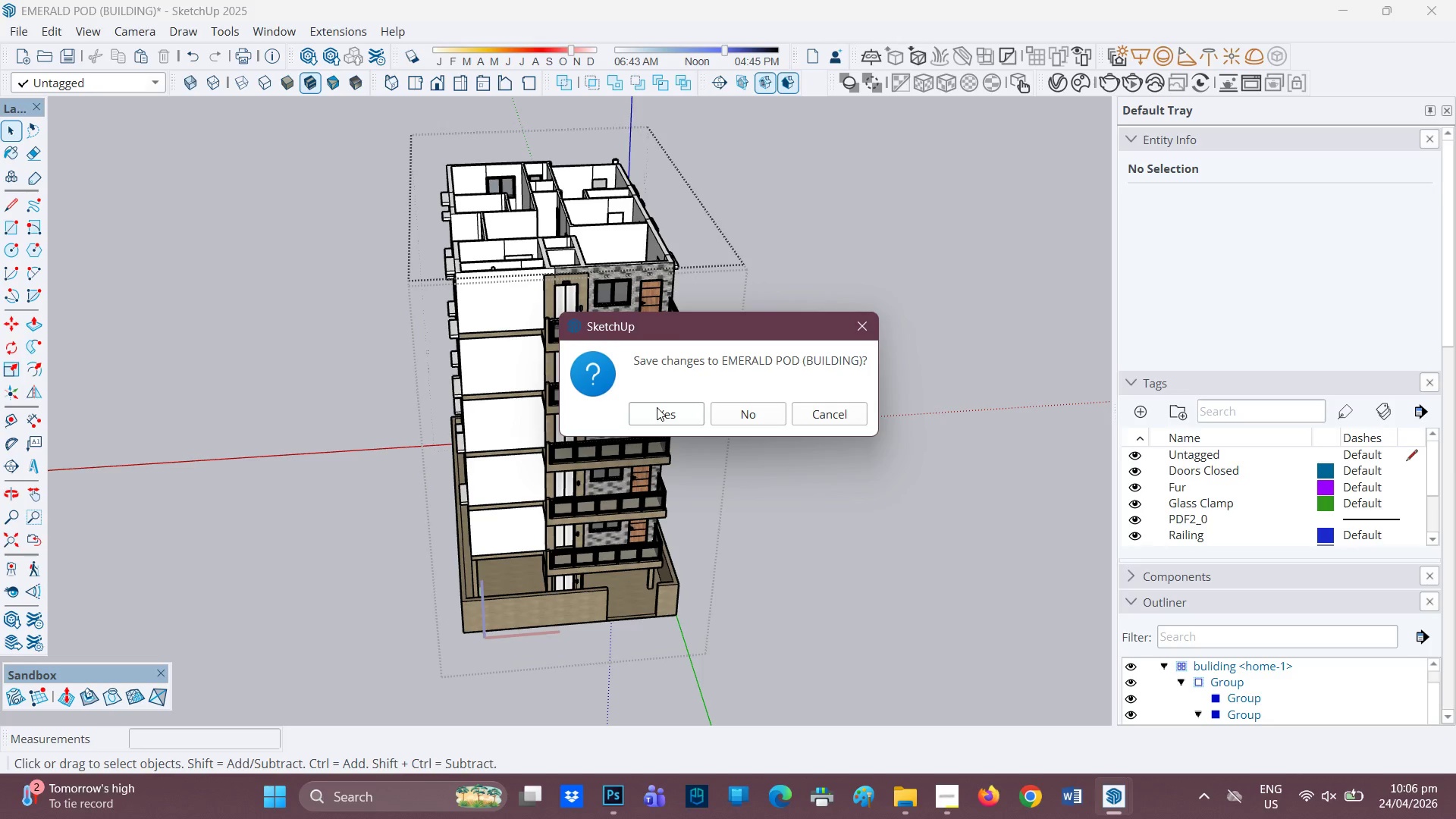 
wait(17.86)
 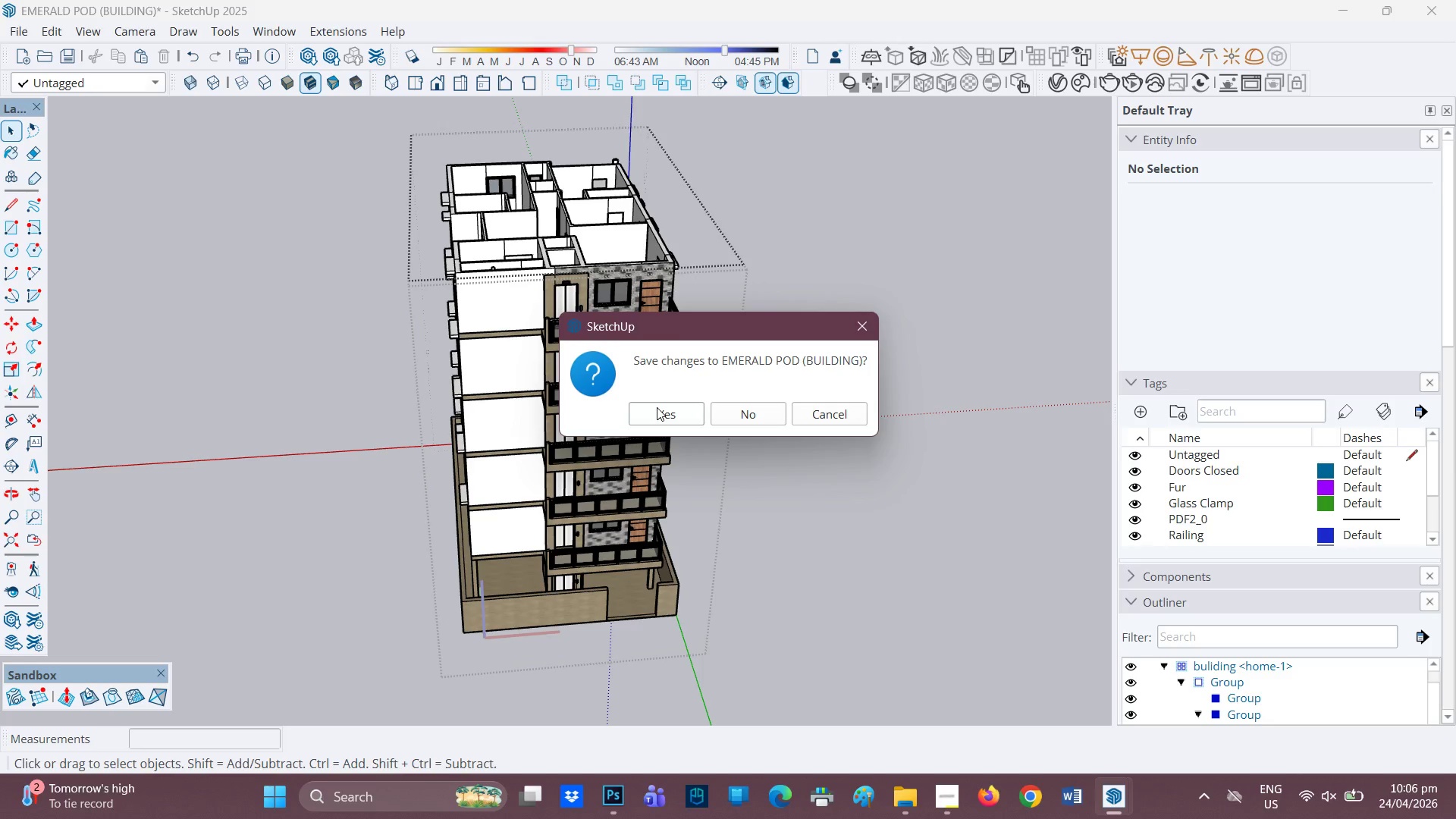 
left_click_drag(start_coordinate=[858, 312], to_coordinate=[859, 315])
 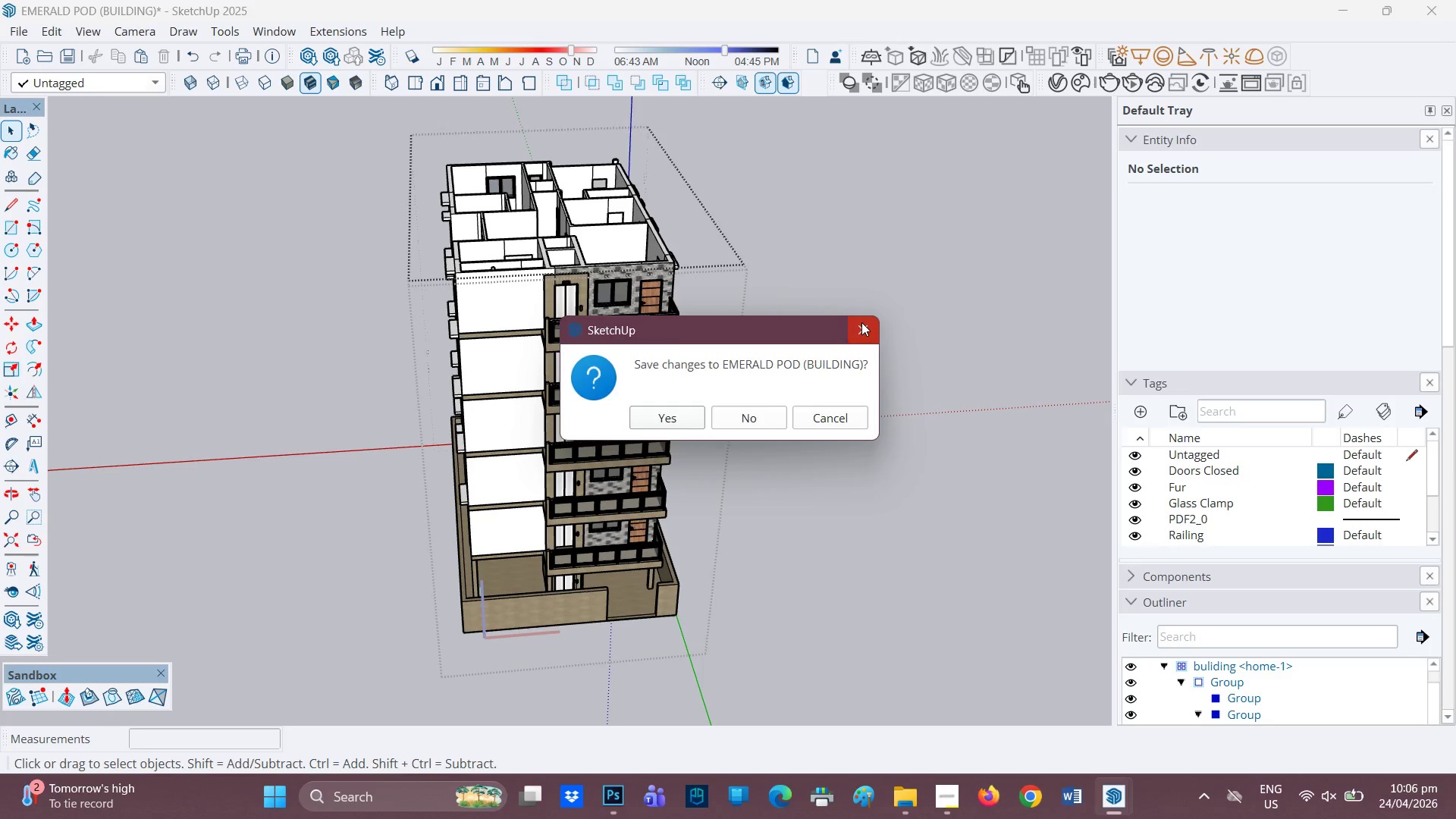 
double_click([861, 322])
 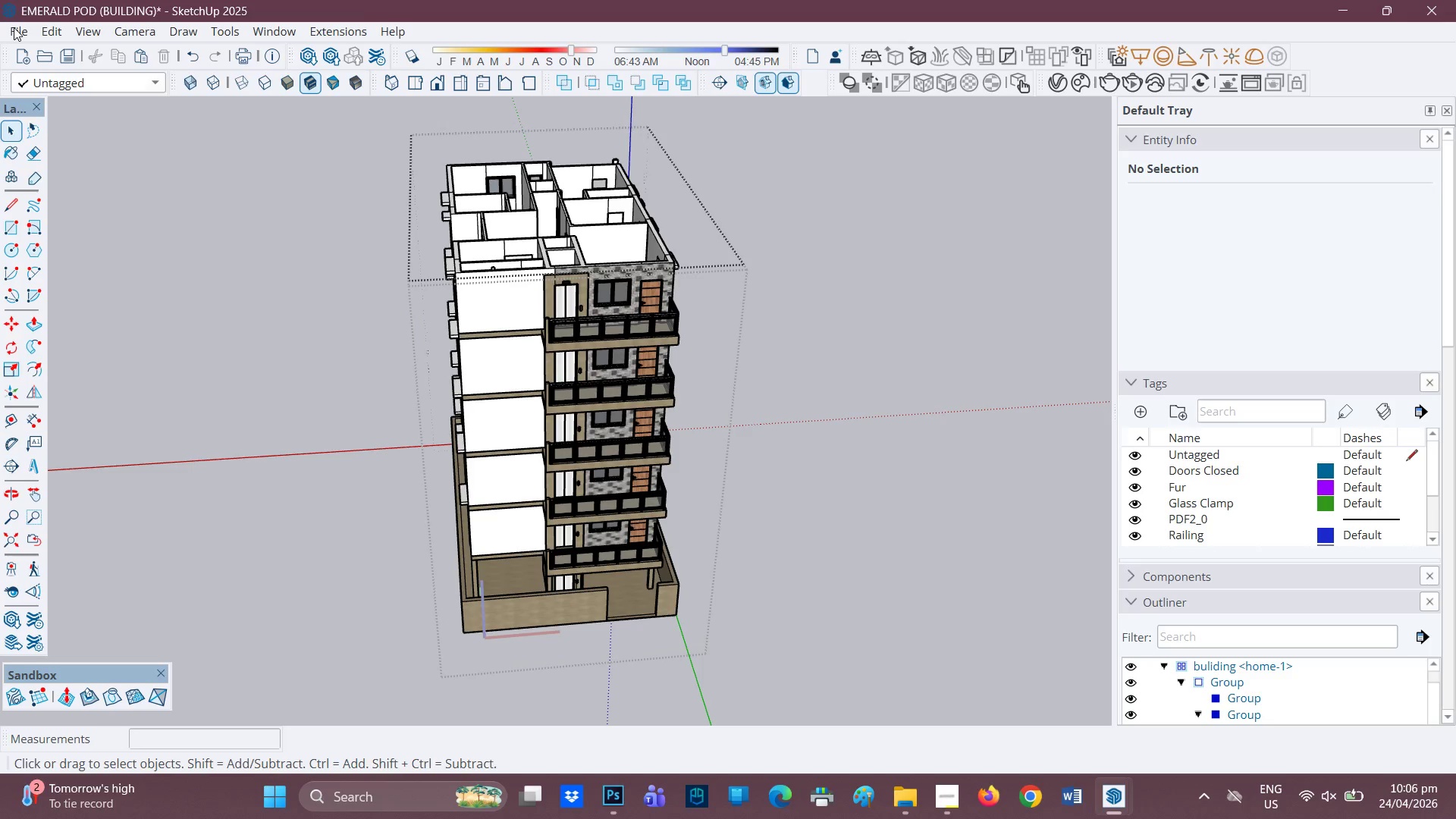 
left_click([15, 30])
 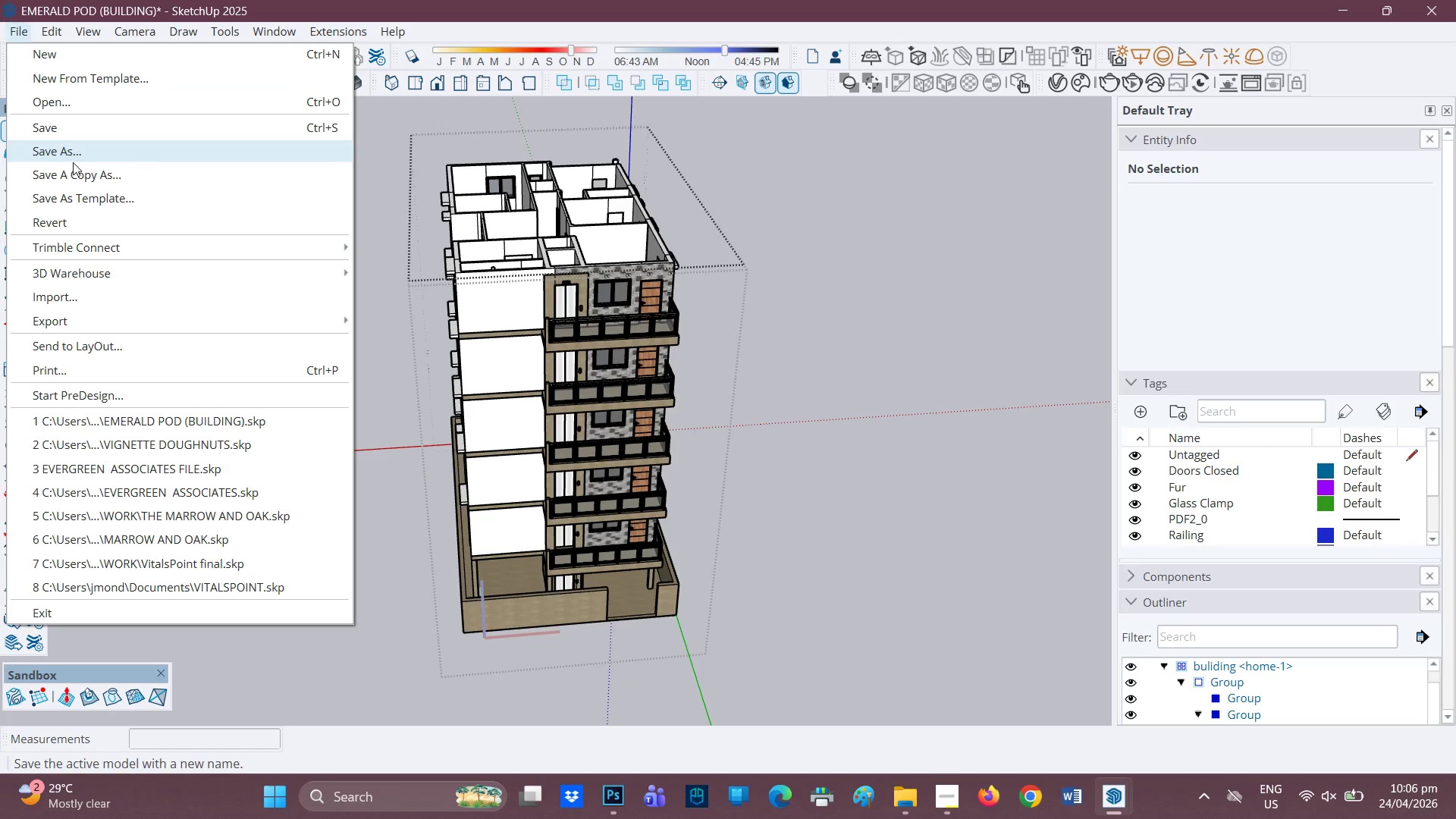 
left_click([71, 159])
 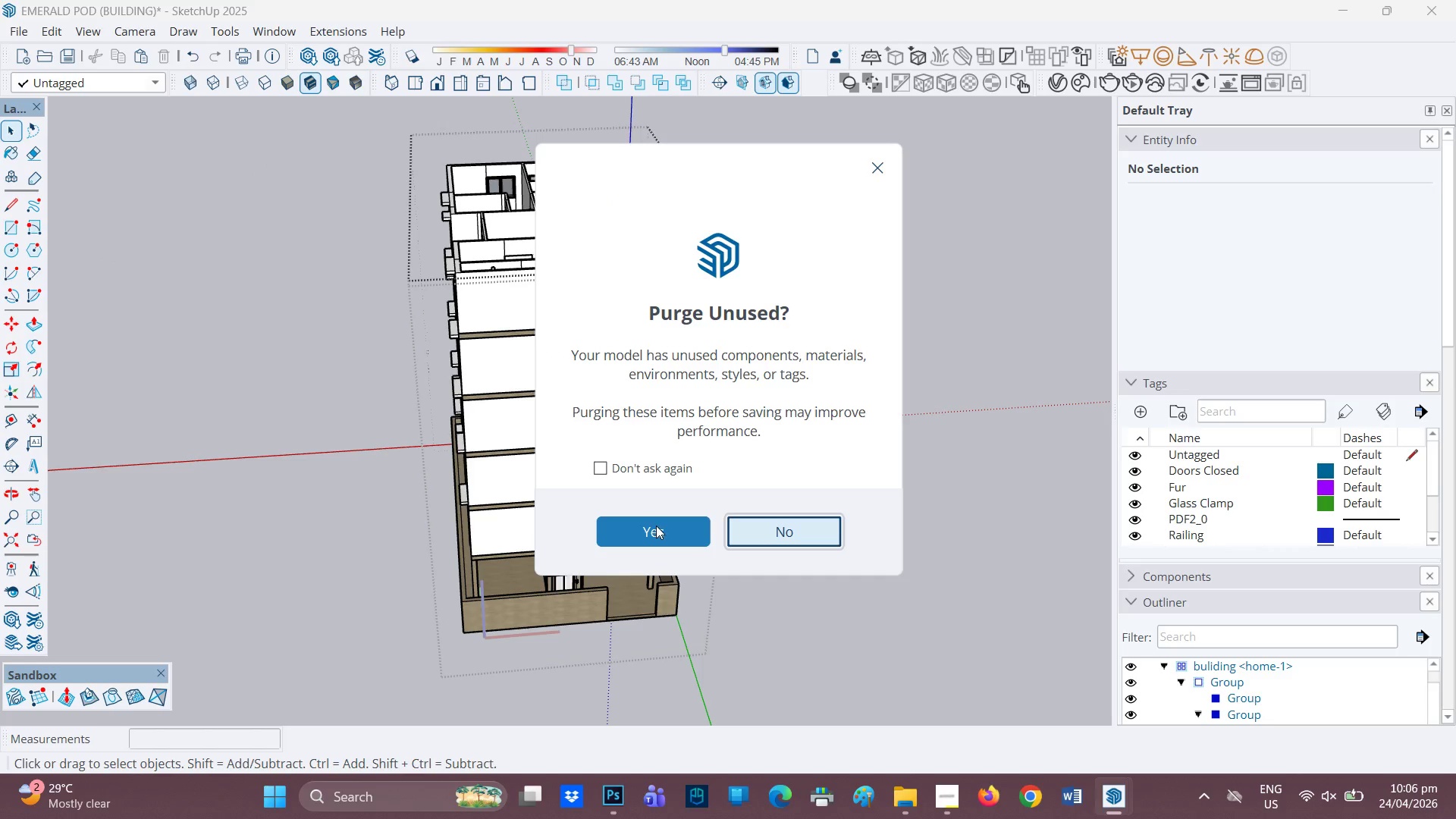 
left_click([669, 534])
 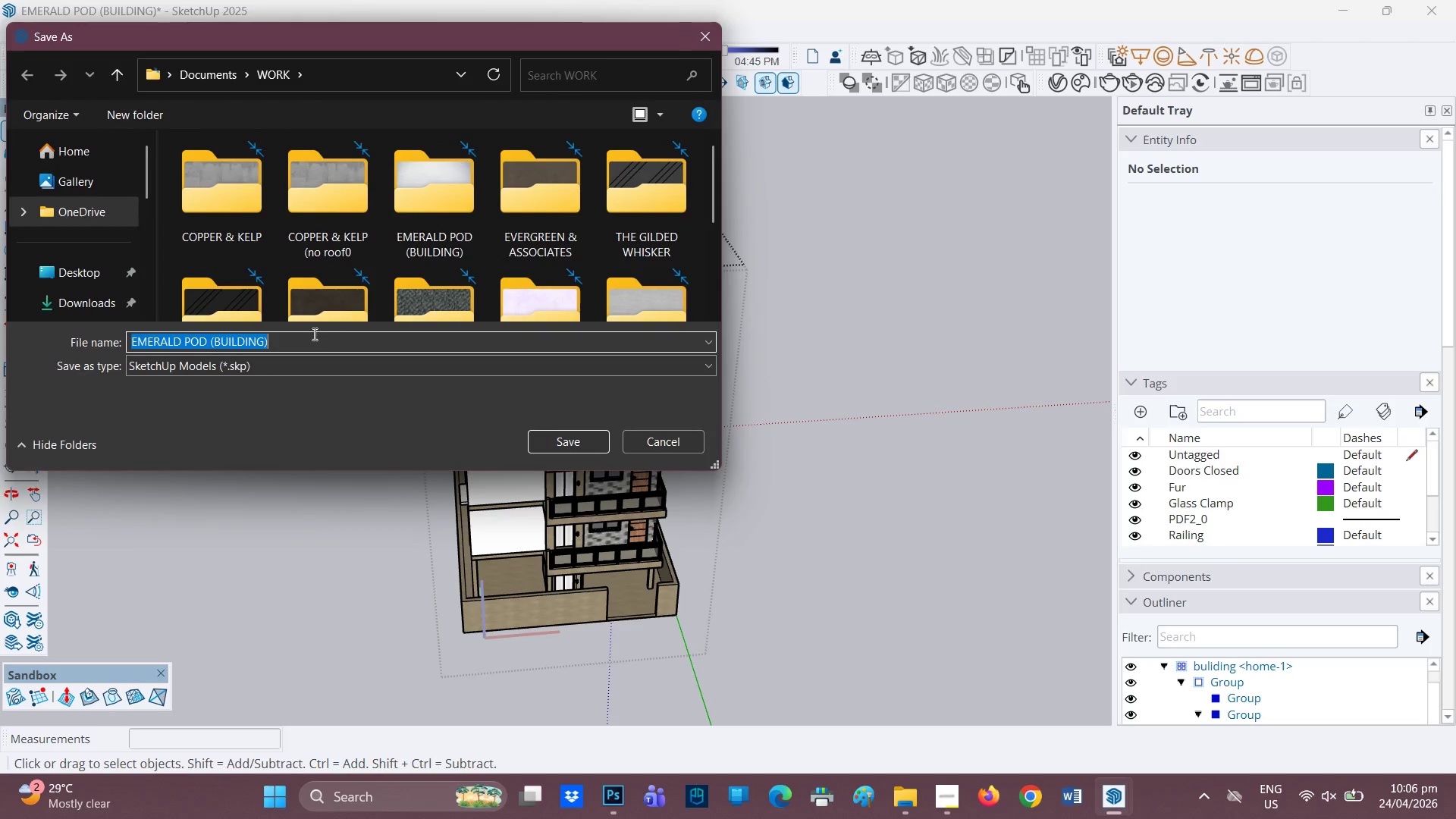 
left_click([311, 339])
 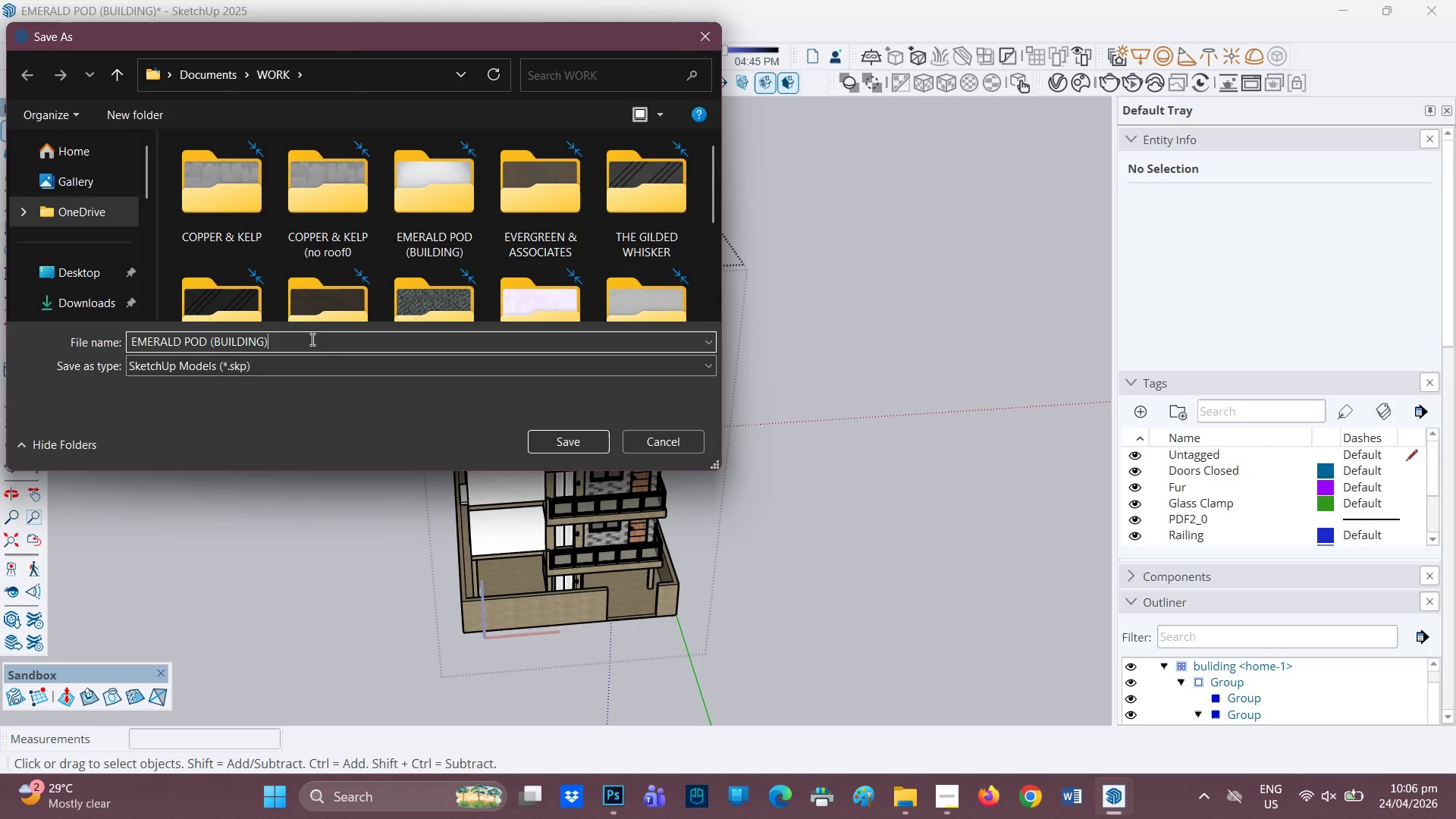 
key(2)
 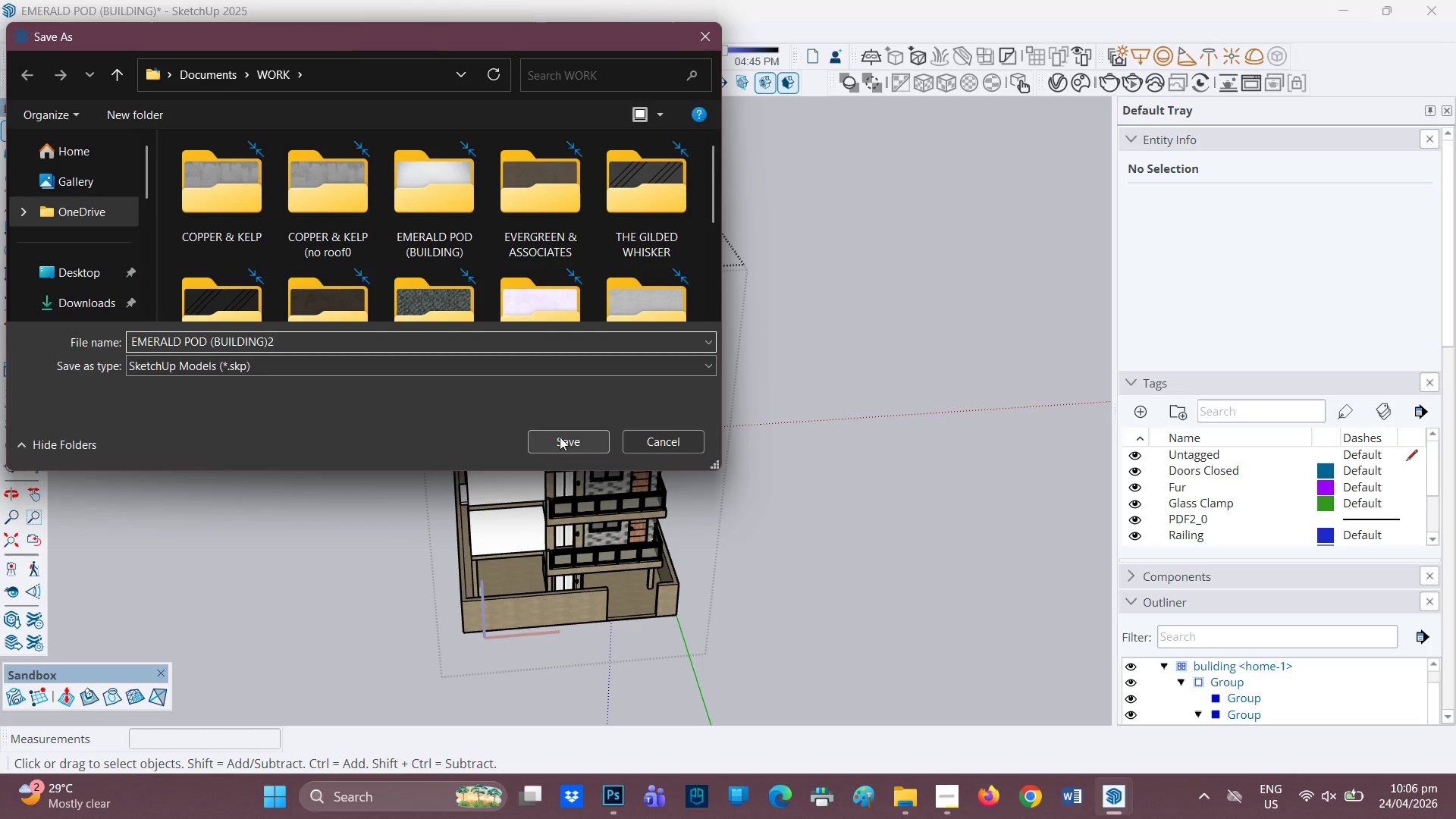 
left_click([560, 437])
 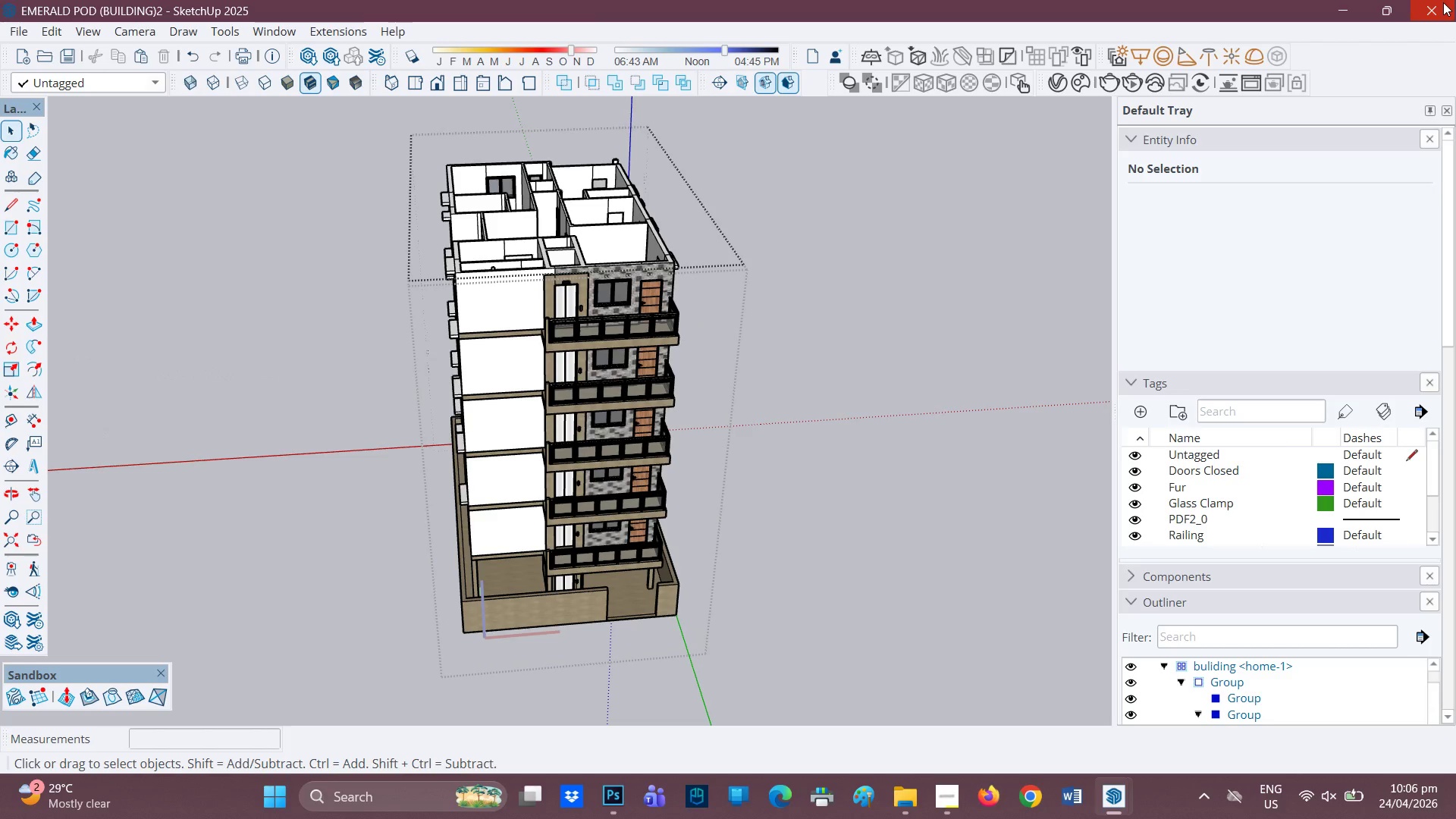 
left_click([1443, 2])
 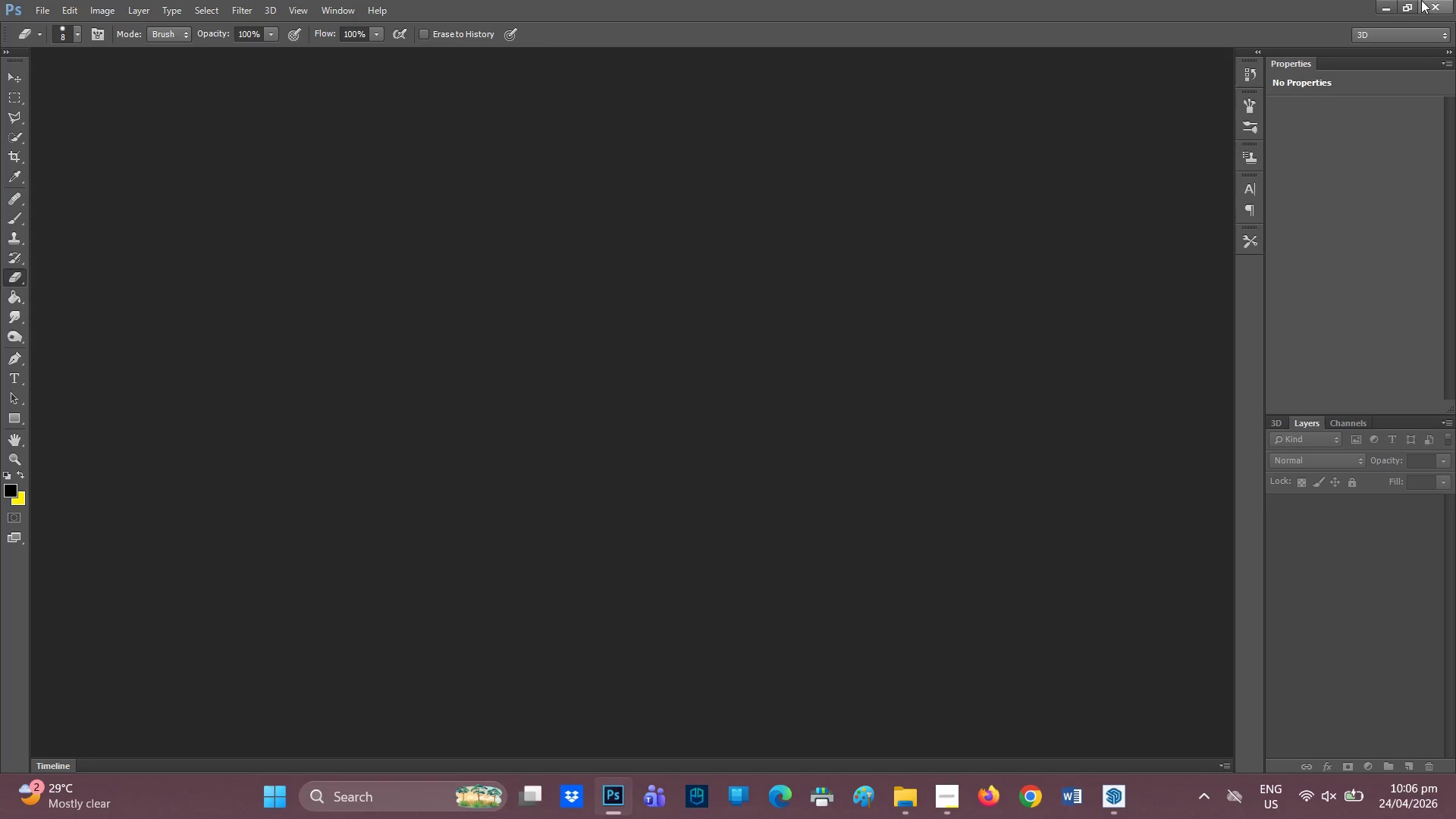 
left_click([1426, 5])
 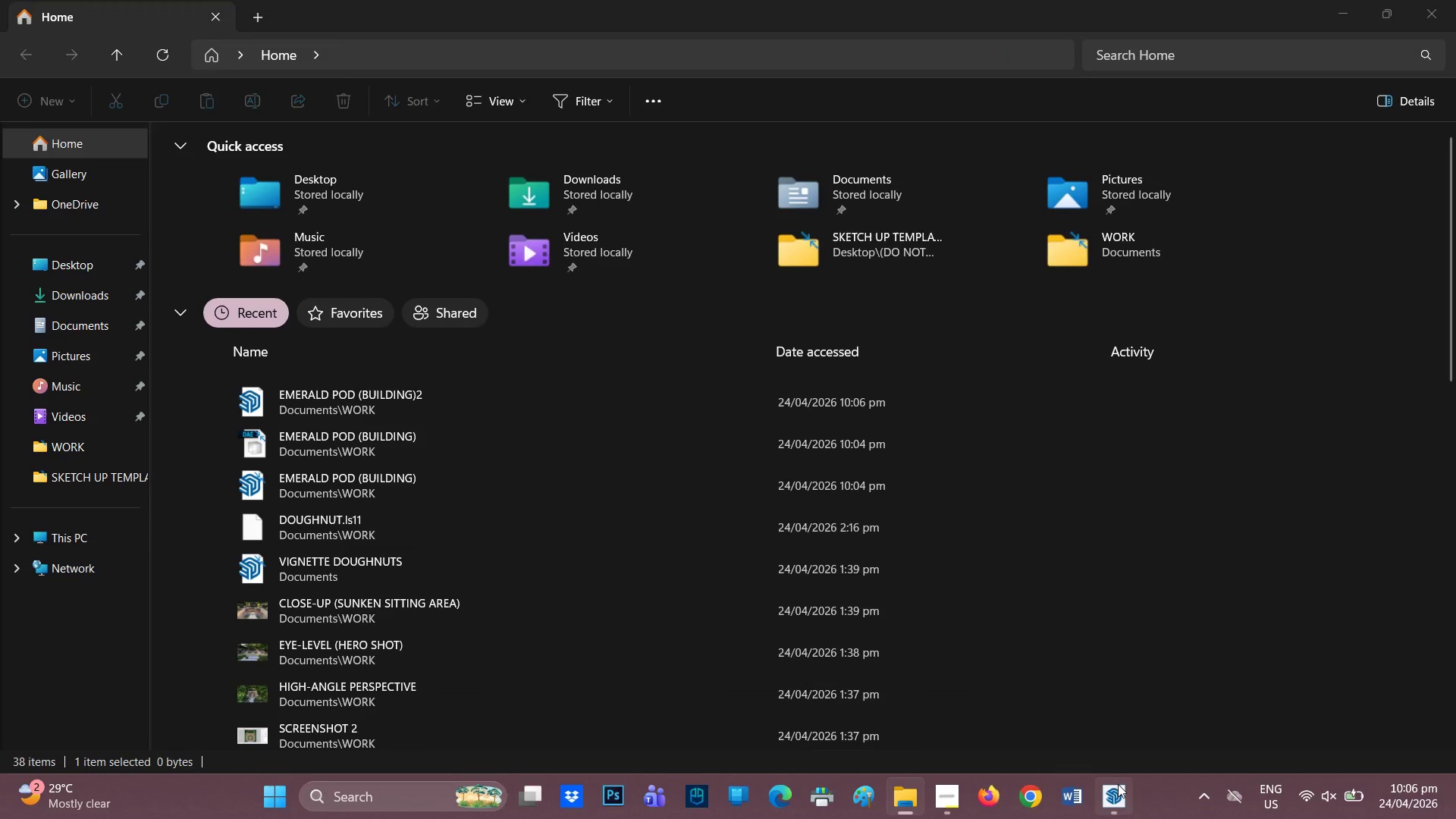 
left_click([1117, 790])
 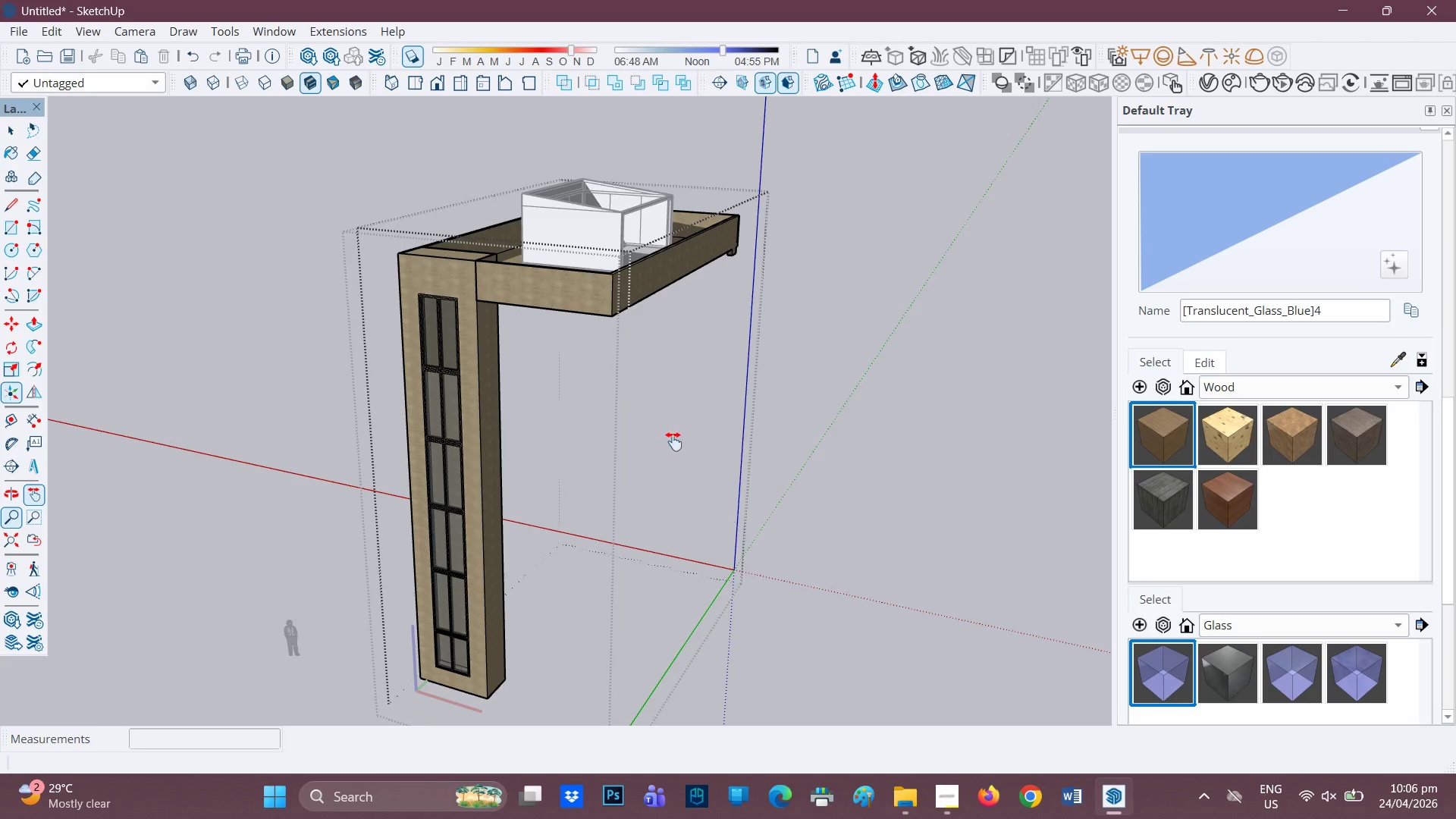 
scroll: coordinate [644, 355], scroll_direction: up, amount: 2.0
 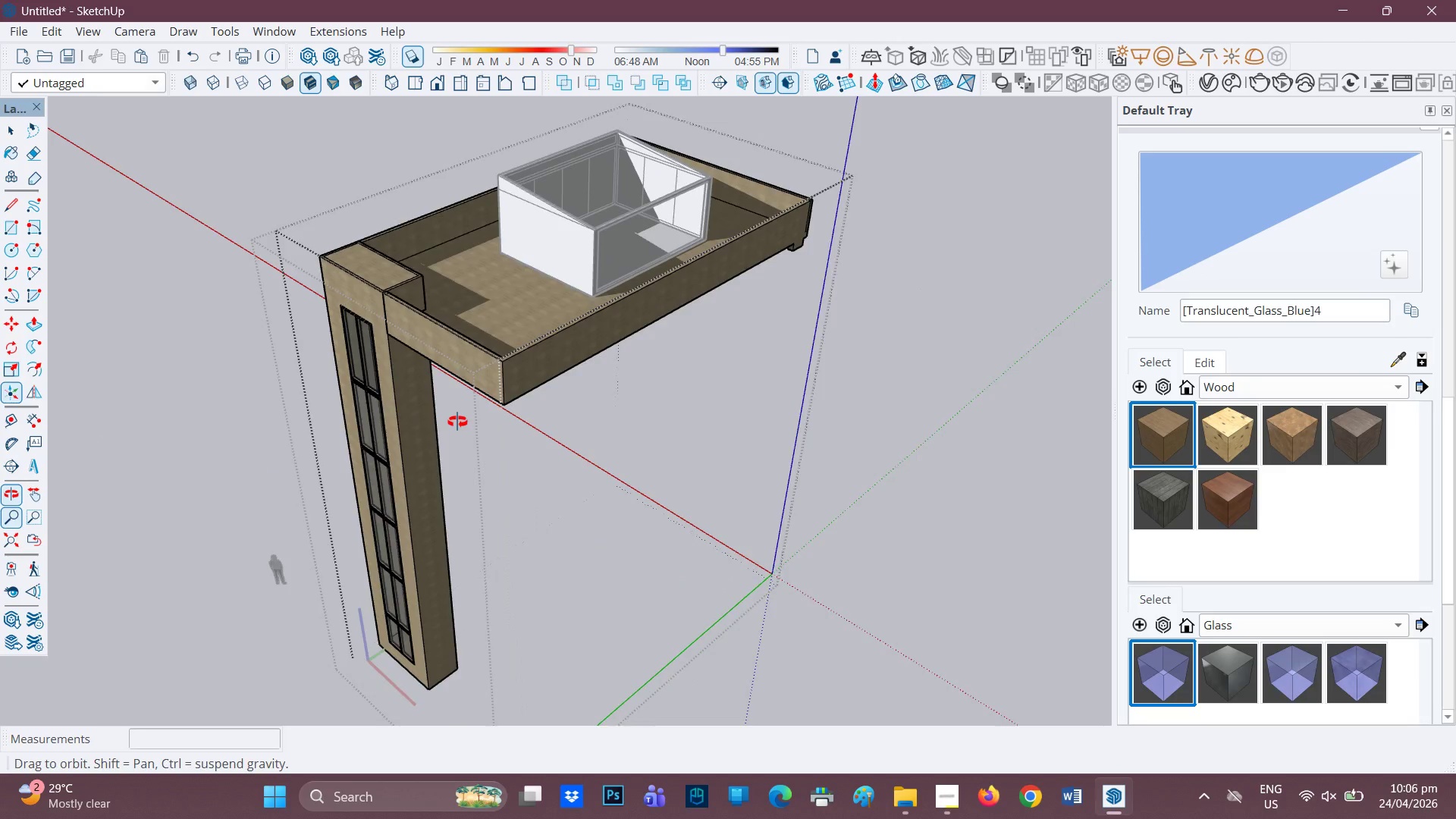 
key(Space)
 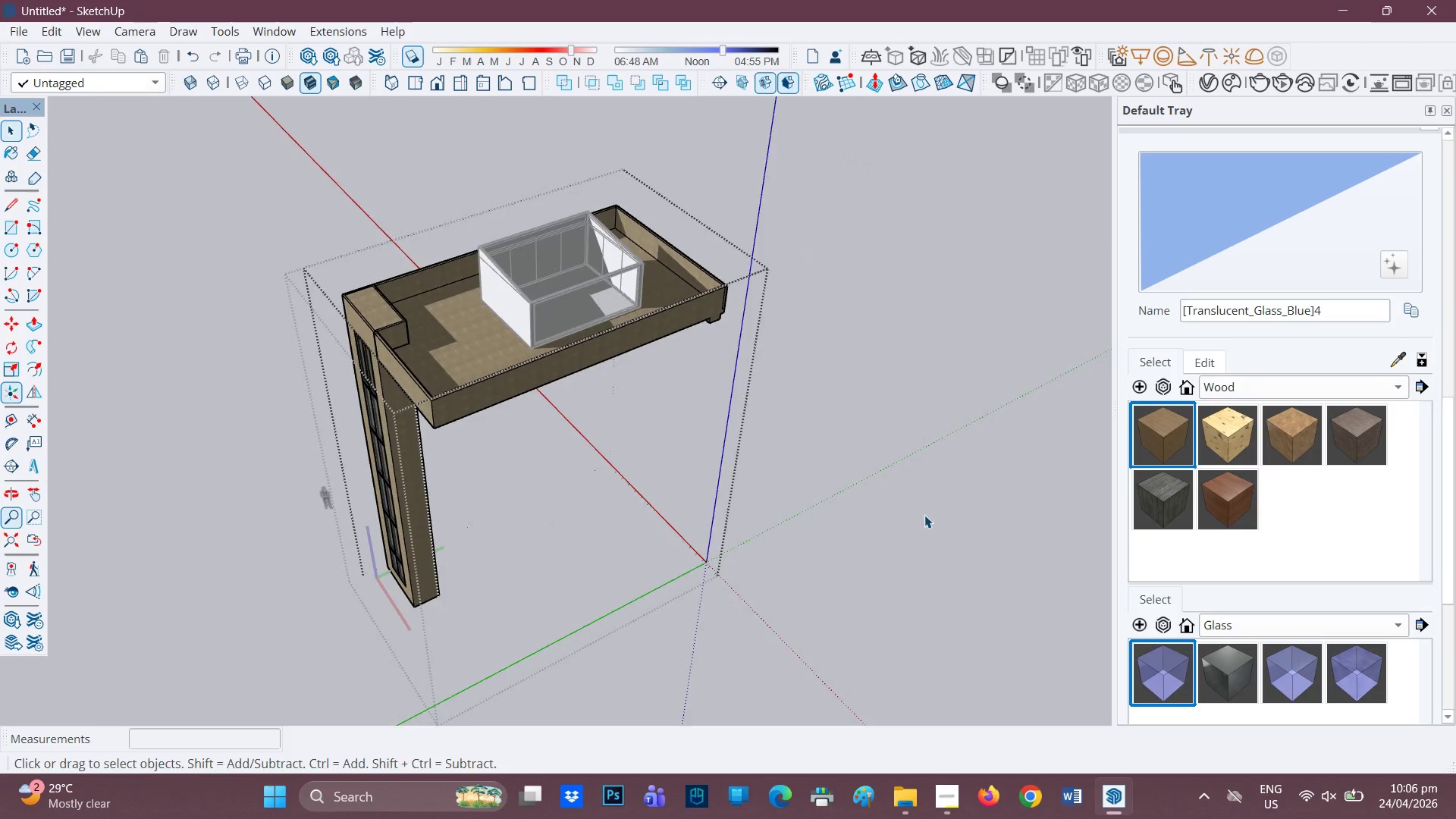 
scroll: coordinate [410, 441], scroll_direction: down, amount: 3.0
 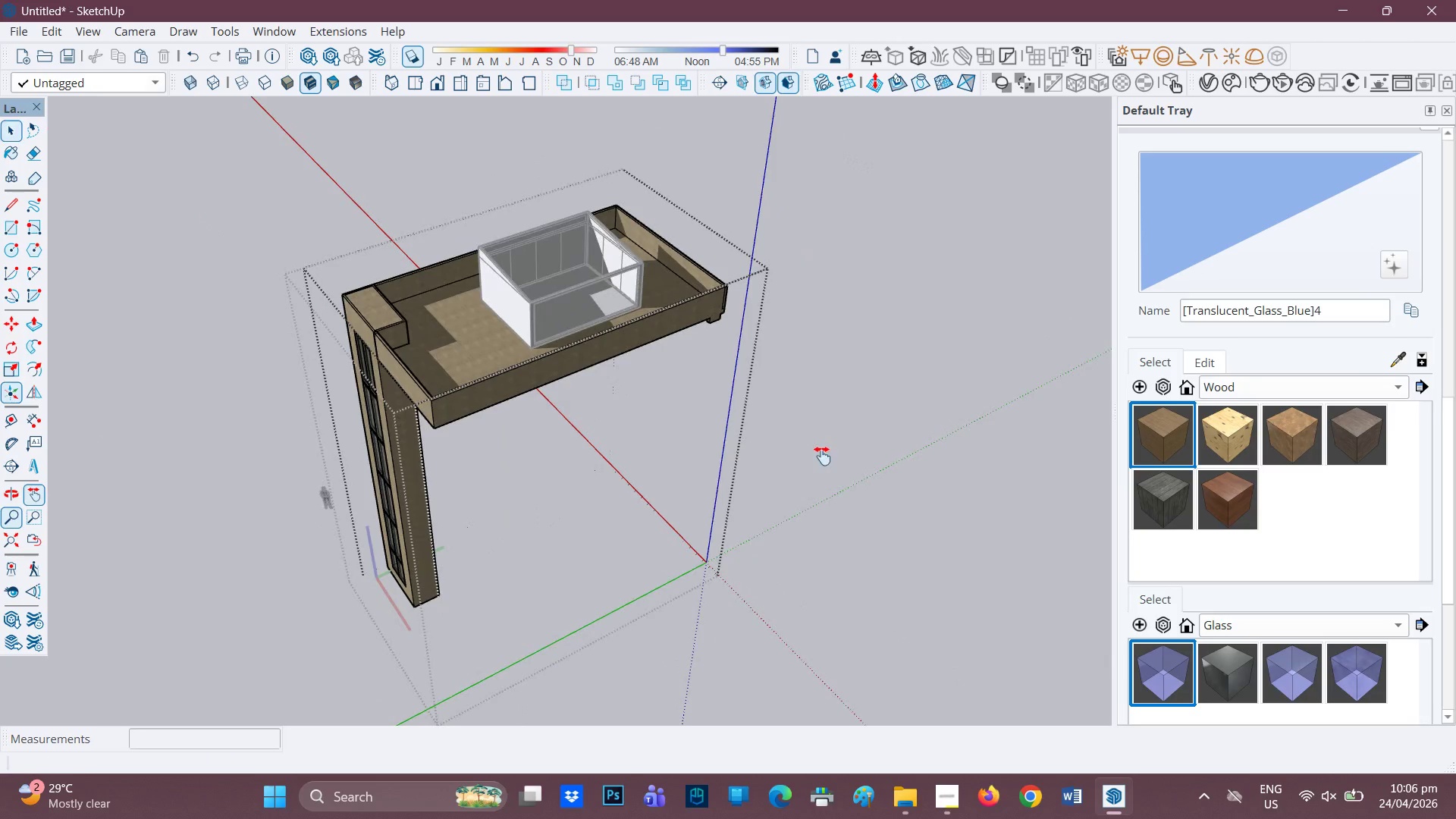 
left_click([924, 515])
 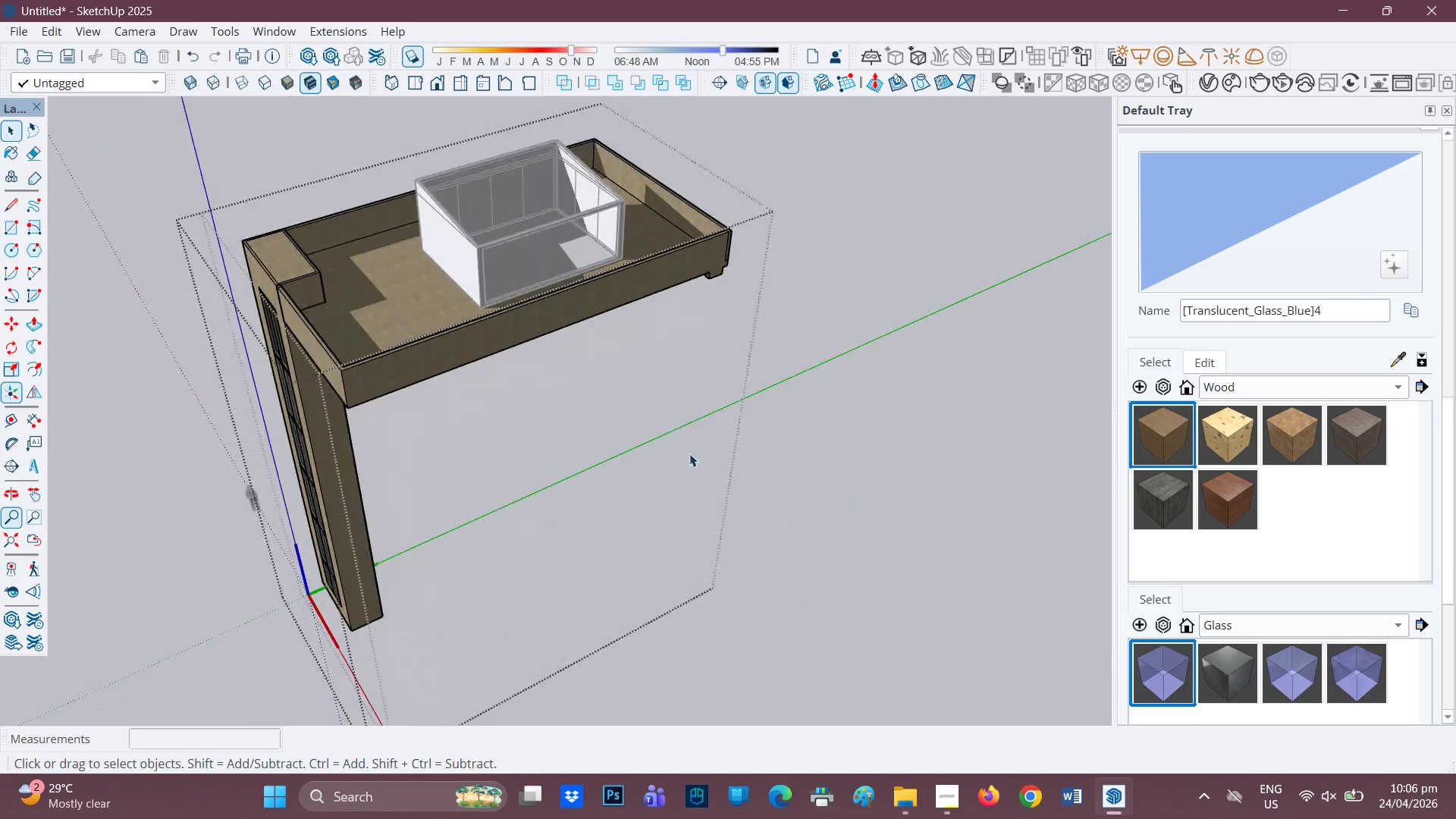 
scroll: coordinate [562, 282], scroll_direction: up, amount: 5.0
 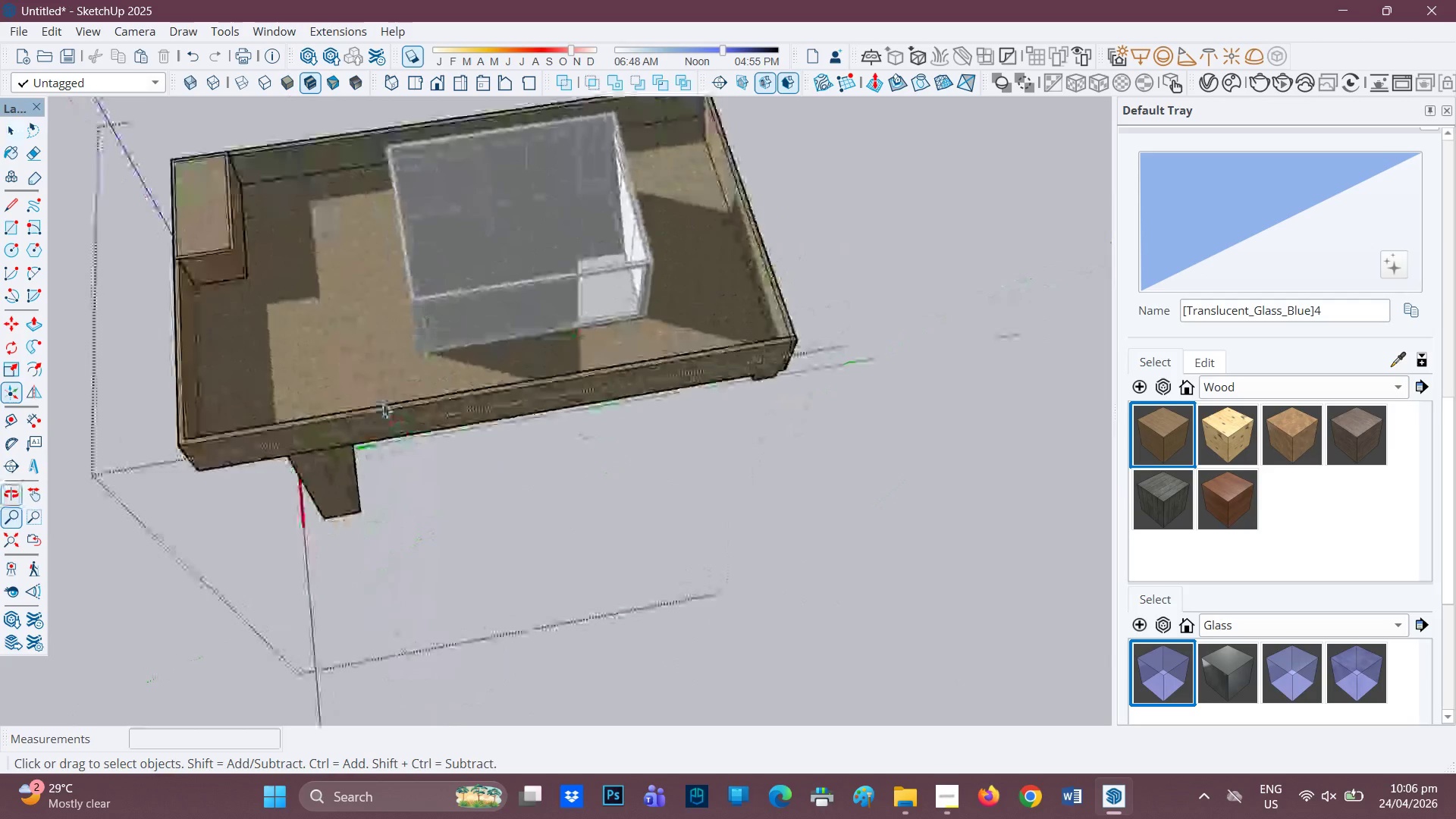 
key(H)
 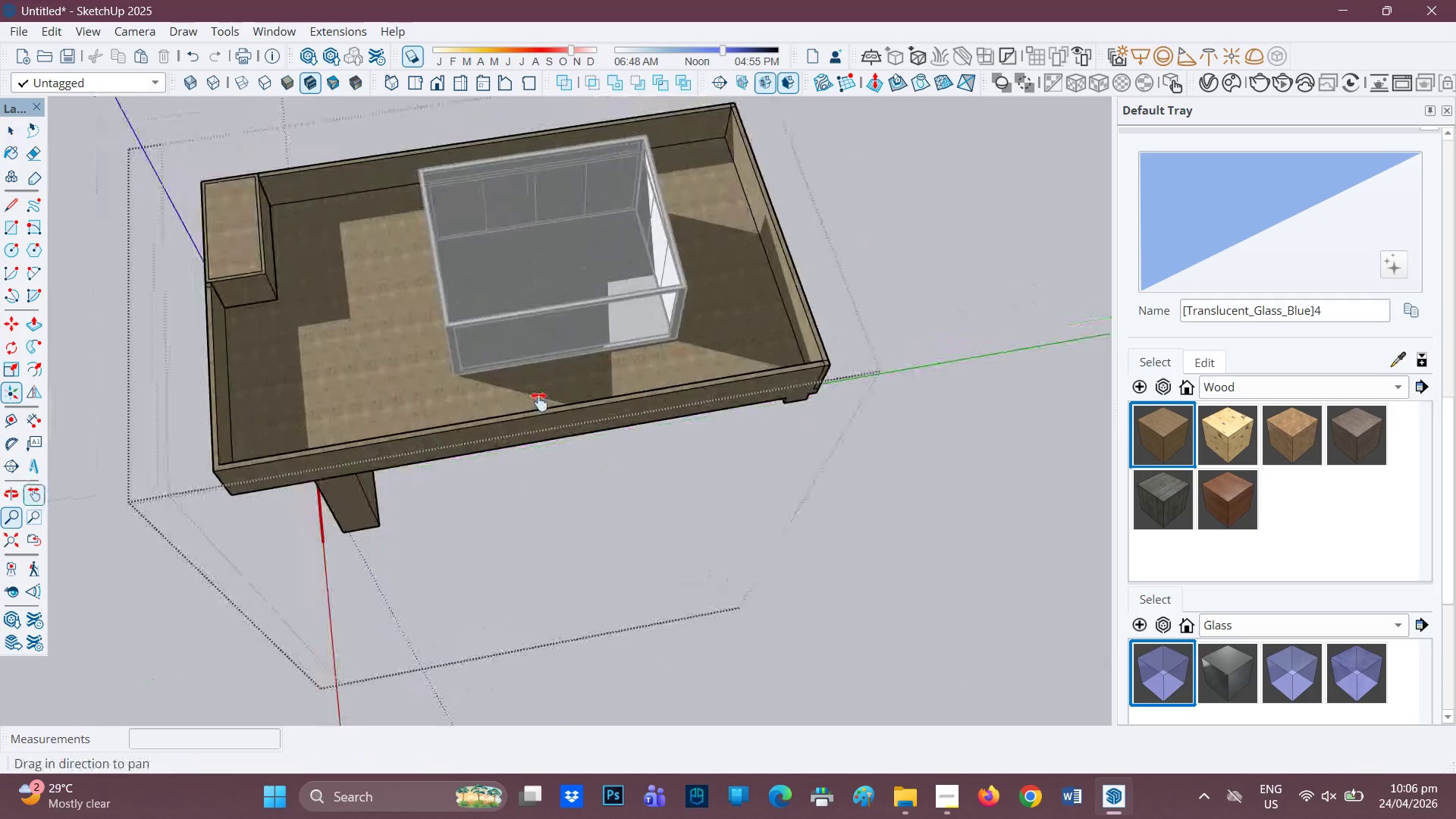 
left_click_drag(start_coordinate=[453, 325], to_coordinate=[657, 474])
 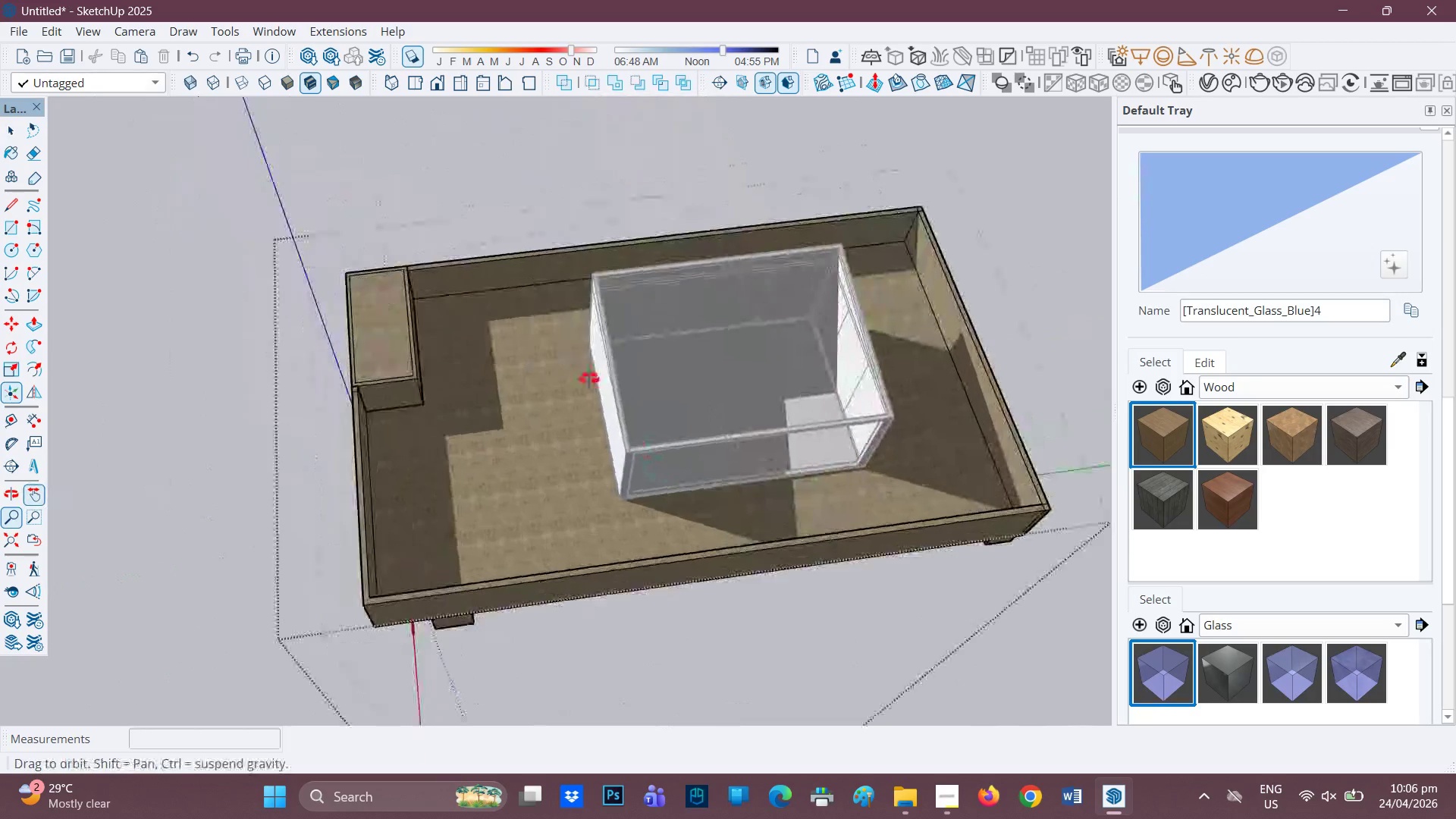 
scroll: coordinate [655, 461], scroll_direction: up, amount: 2.0
 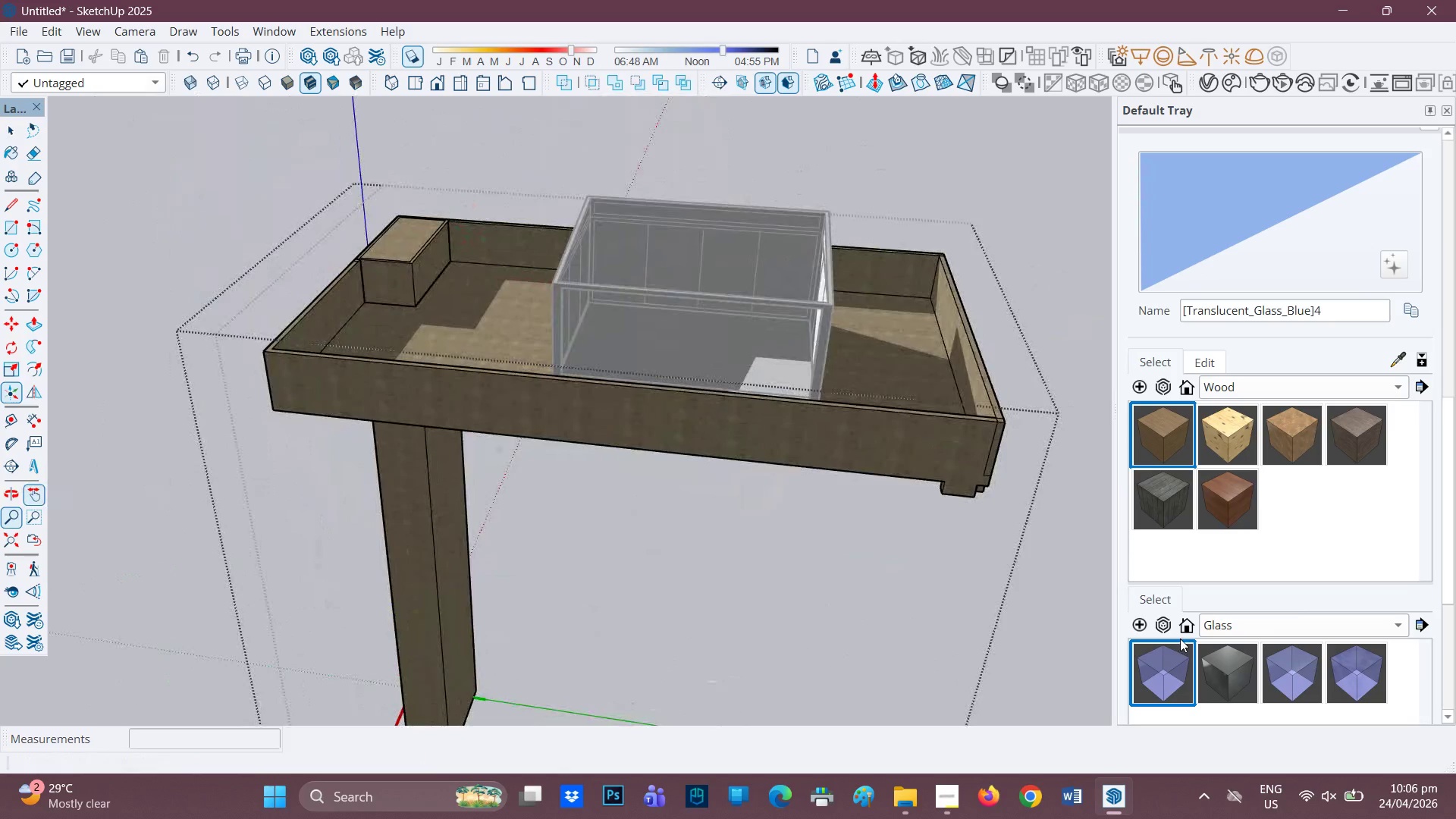 
scroll: coordinate [1328, 633], scroll_direction: down, amount: 11.0
 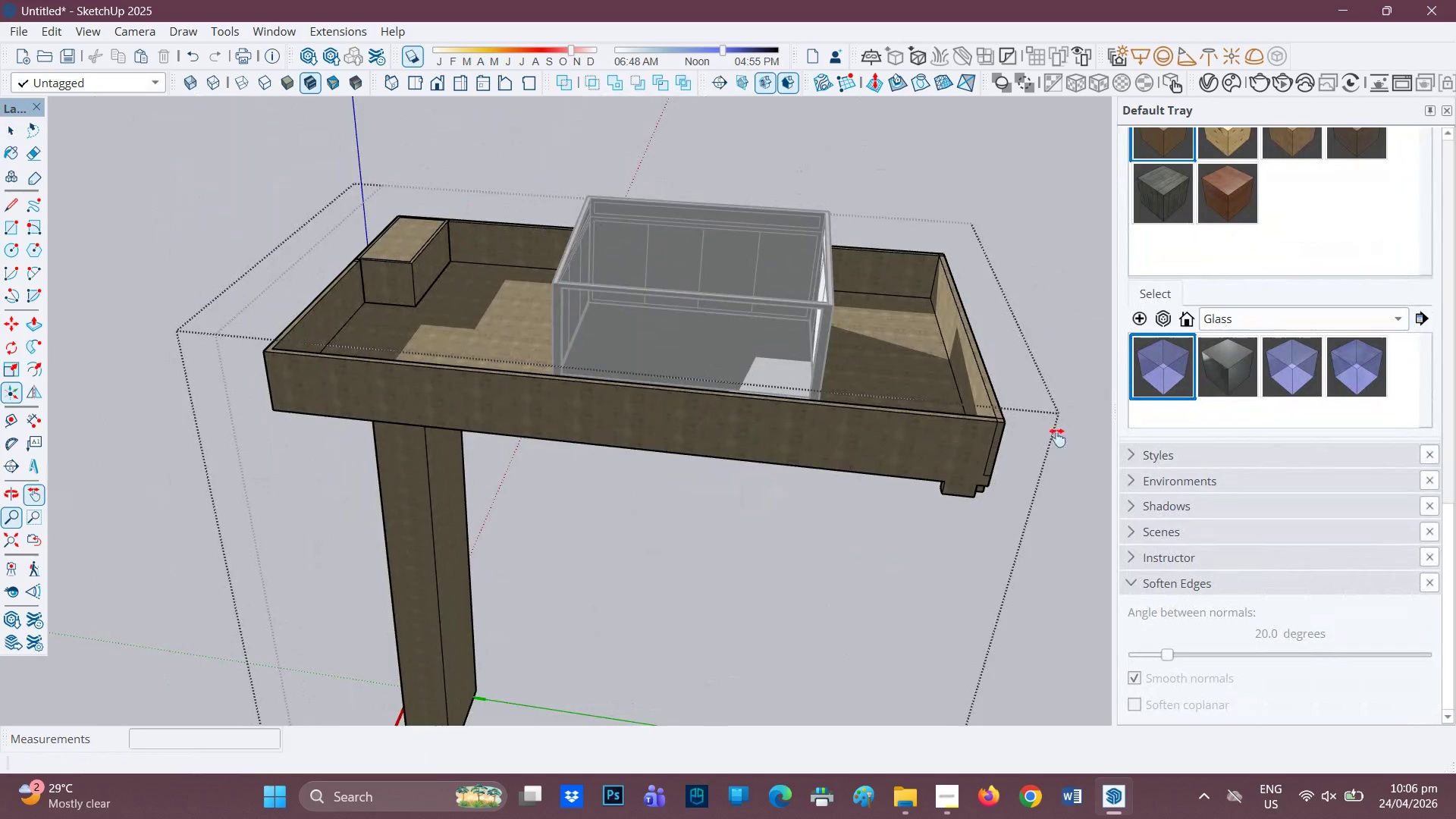 
scroll: coordinate [1006, 391], scroll_direction: up, amount: 6.0
 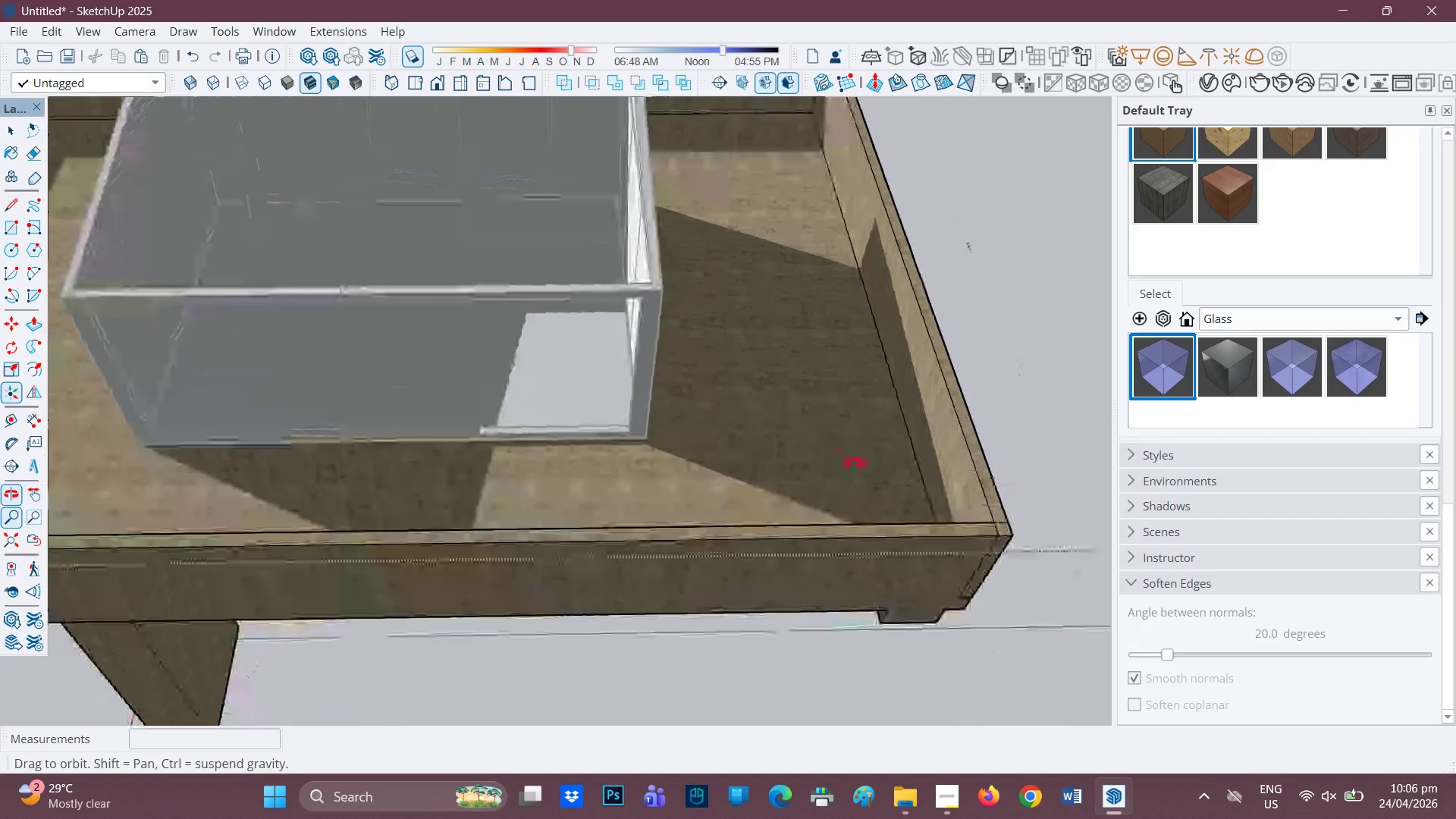 
key(H)
 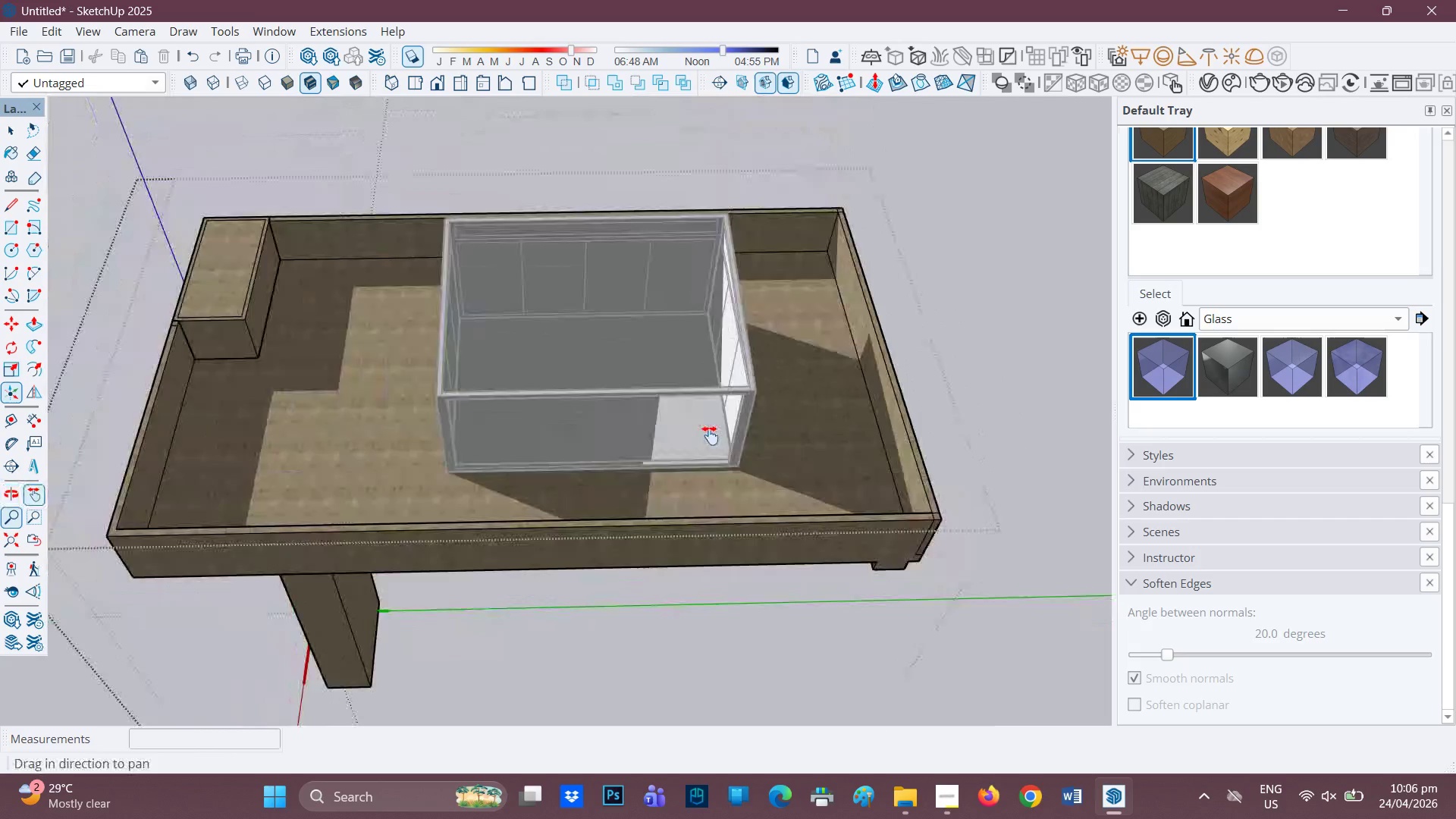 
left_click_drag(start_coordinate=[641, 362], to_coordinate=[740, 485])
 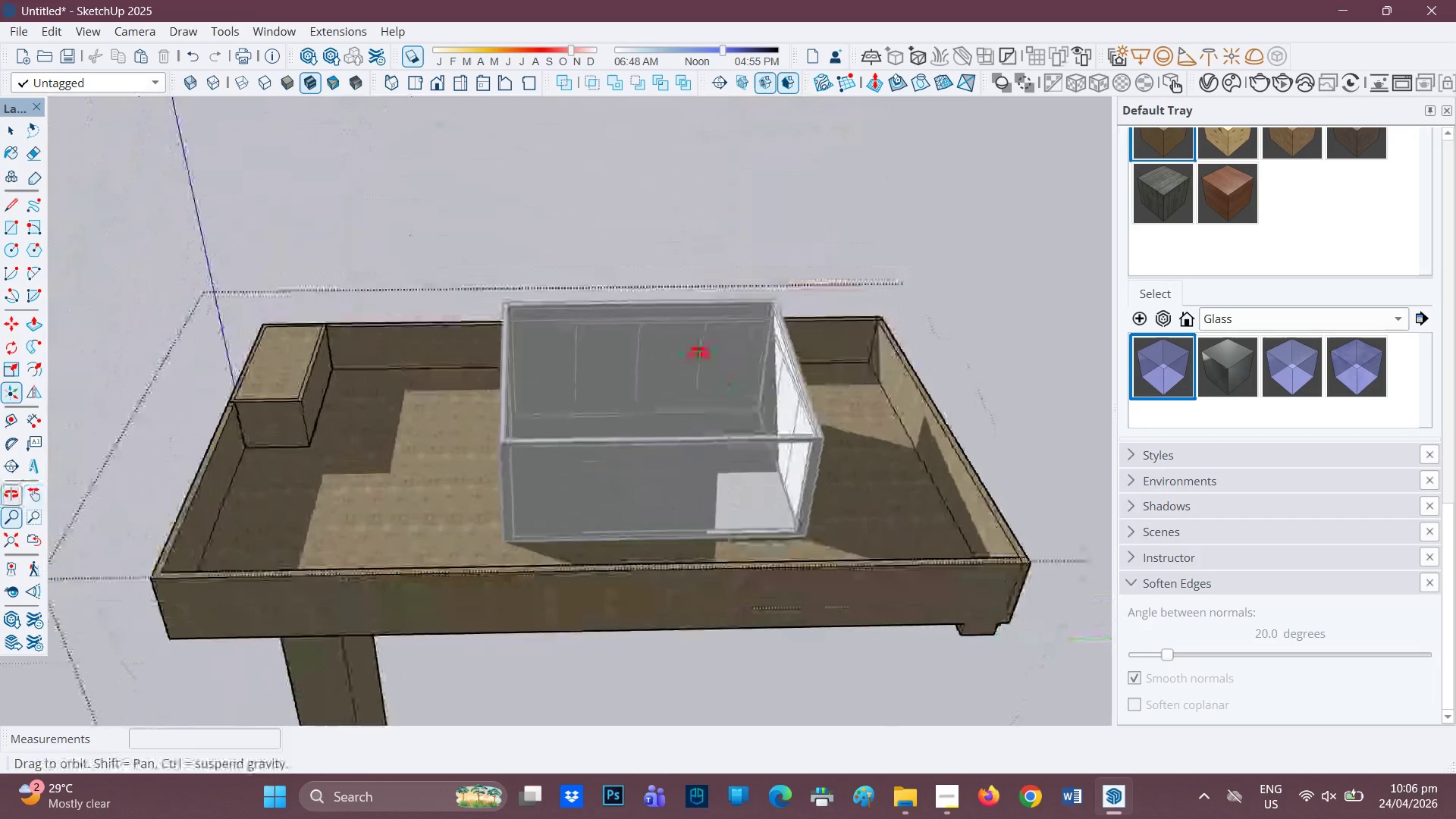 
scroll: coordinate [684, 375], scroll_direction: down, amount: 7.0
 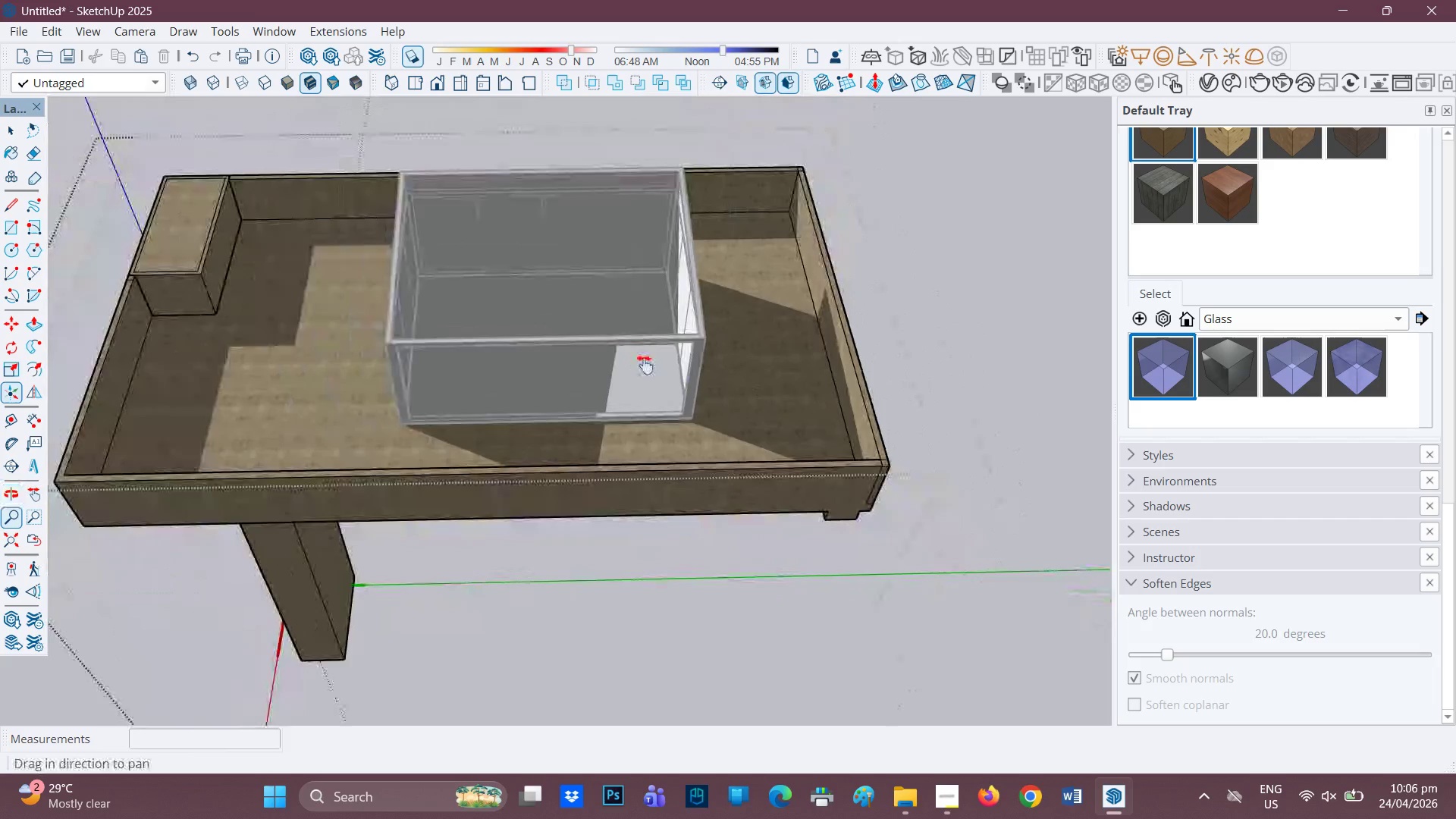 
key(Space)
 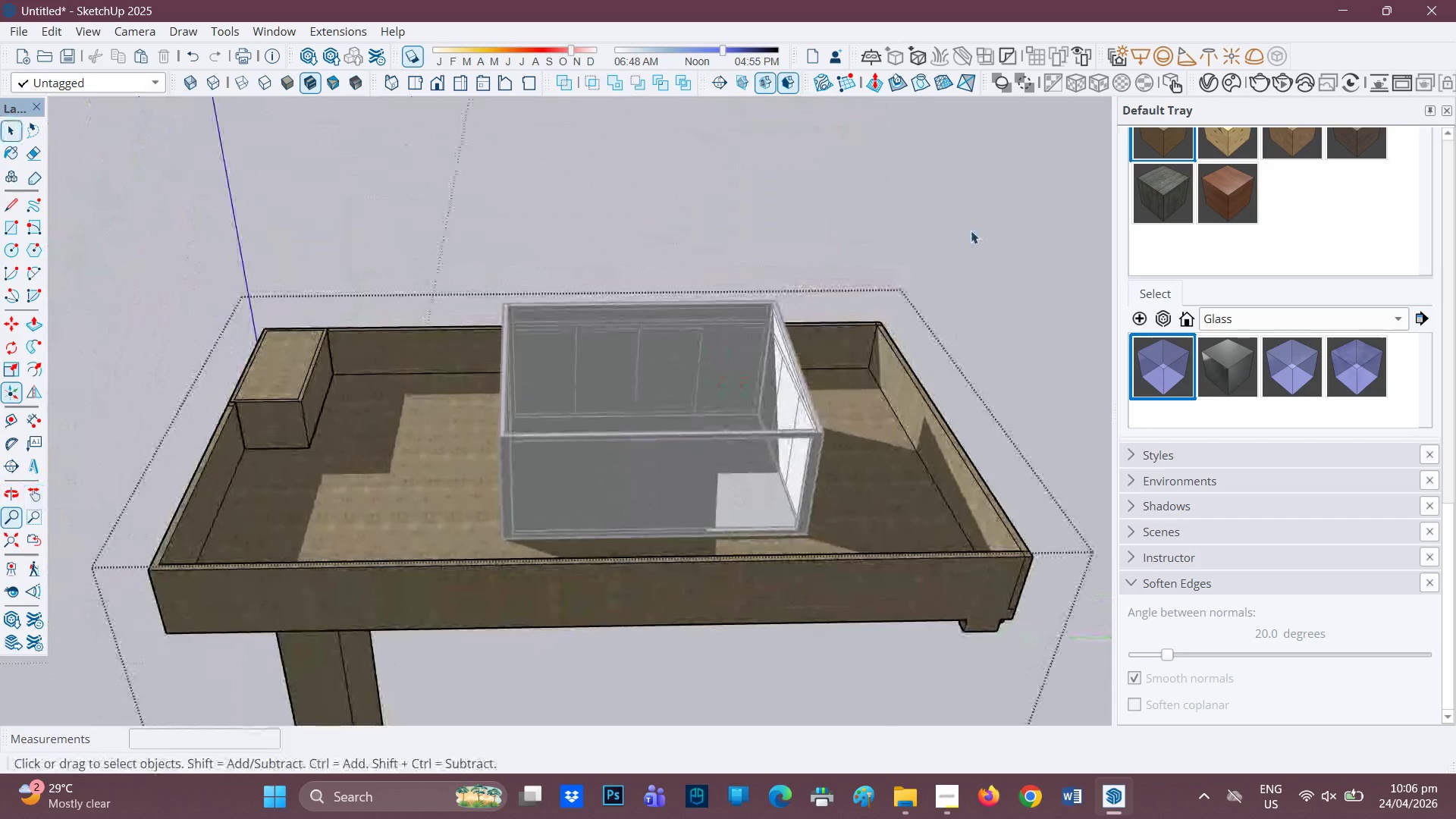 
double_click([971, 231])
 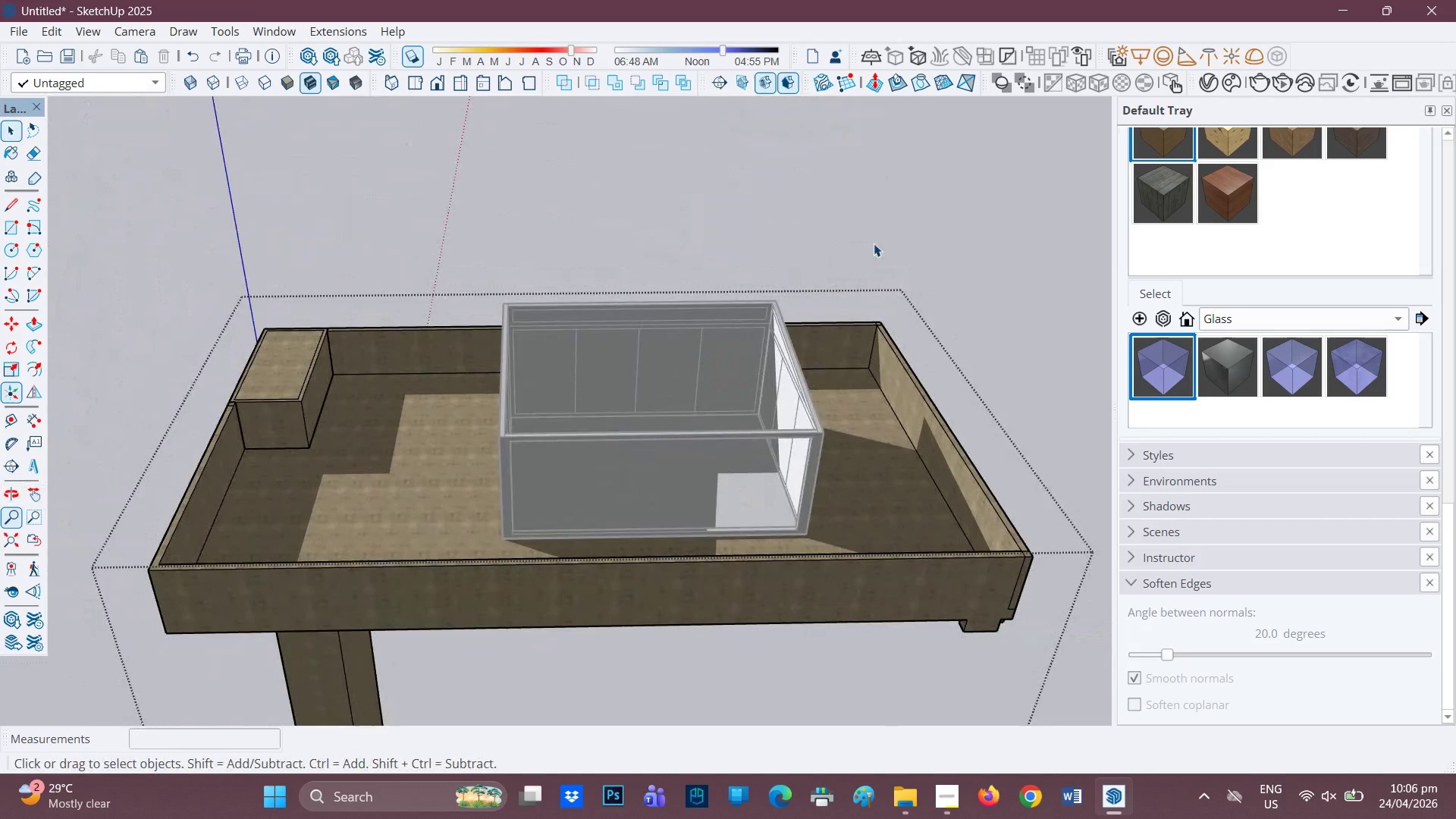 
double_click([874, 243])
 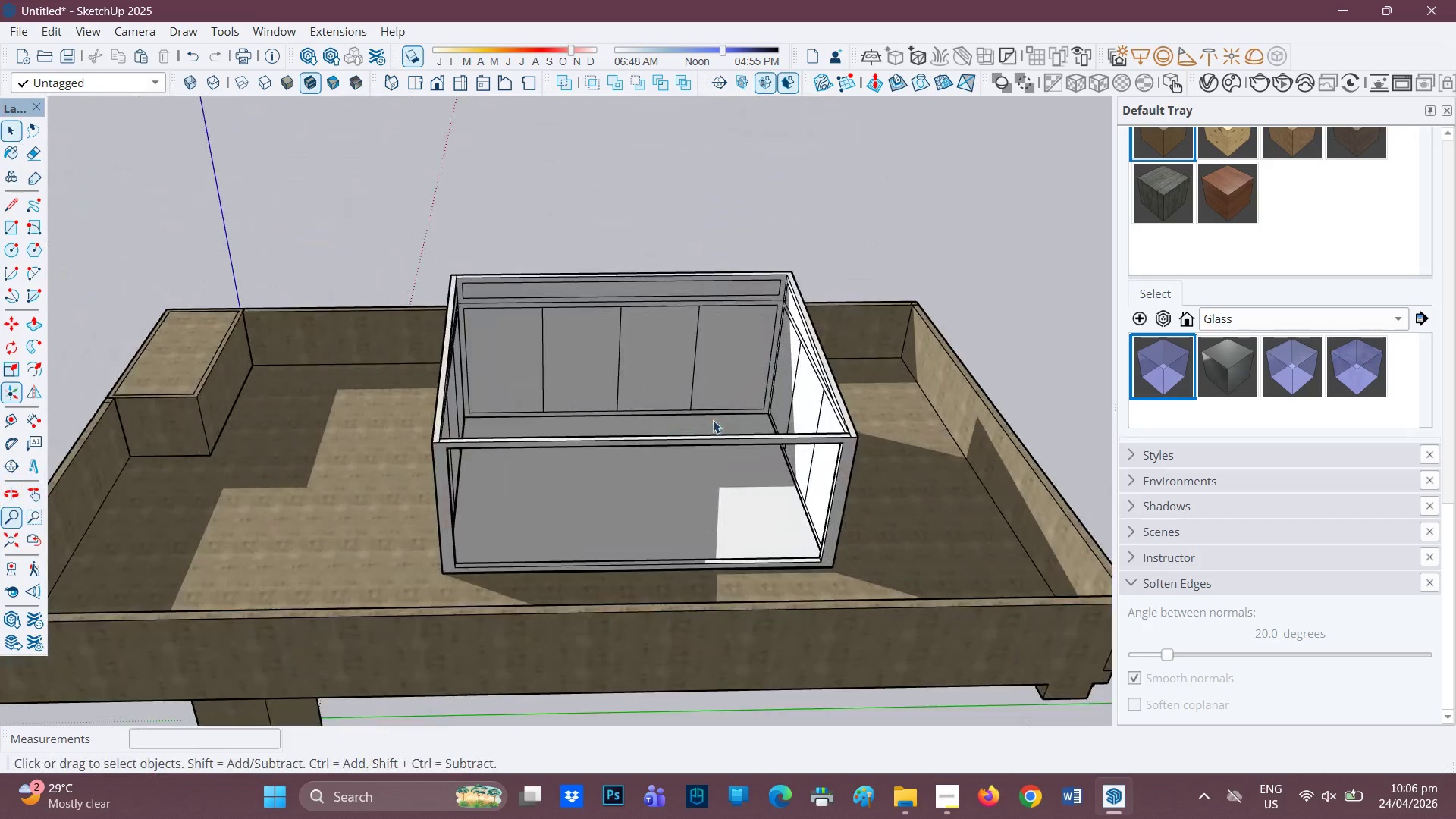 
scroll: coordinate [712, 420], scroll_direction: up, amount: 4.0
 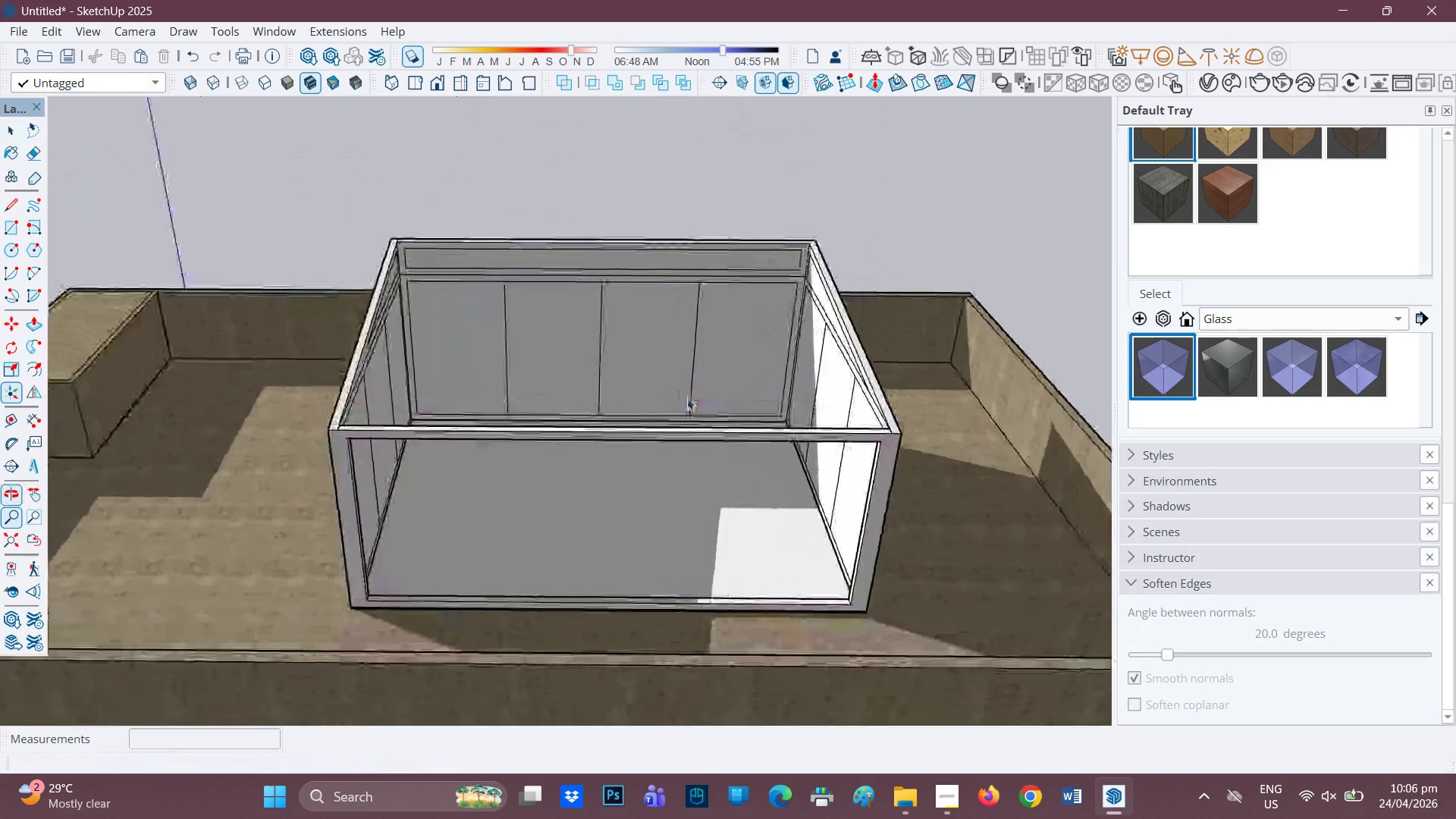 
key(H)
 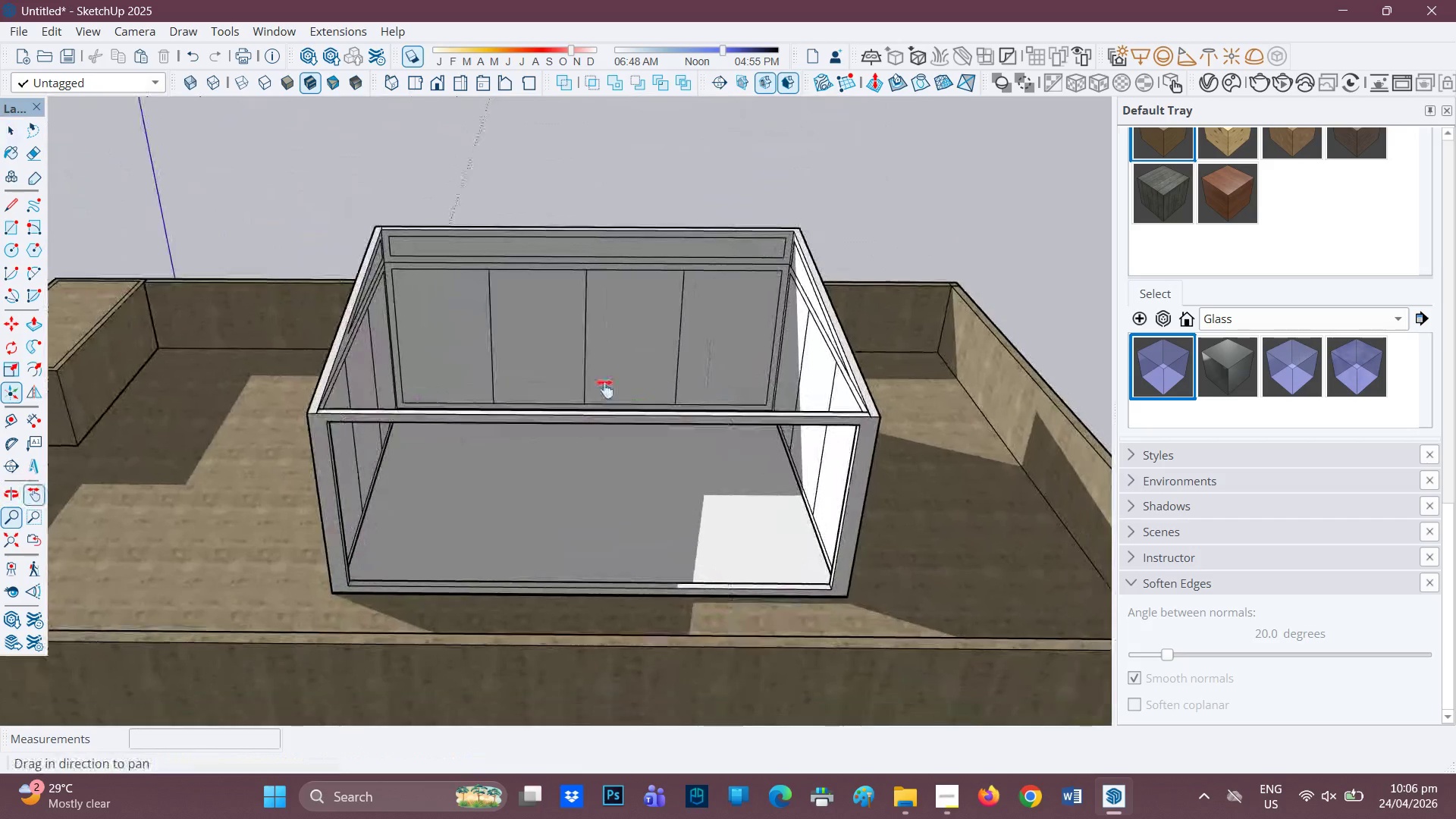 
left_click_drag(start_coordinate=[639, 410], to_coordinate=[548, 354])
 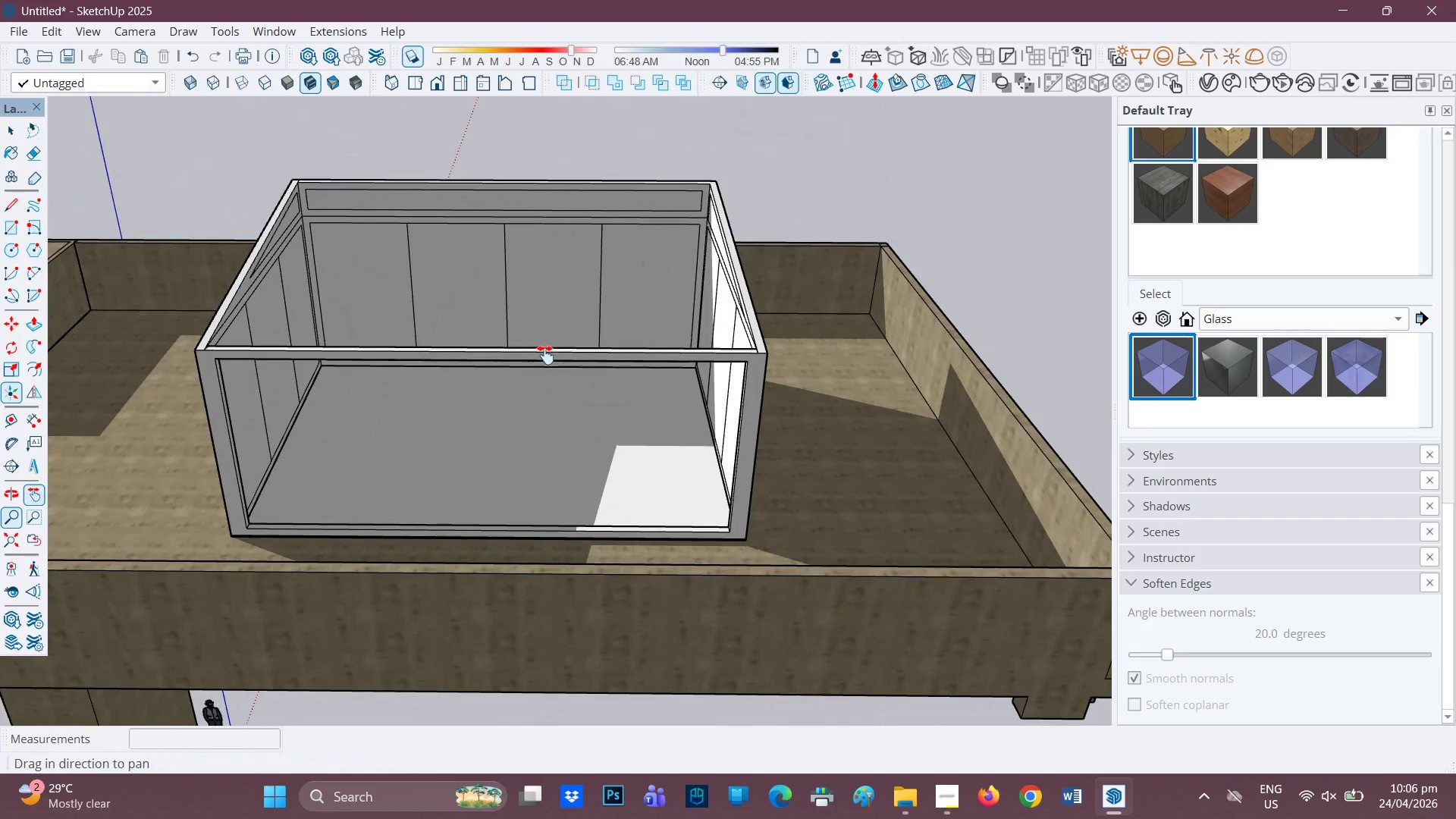 
wait(5.02)
 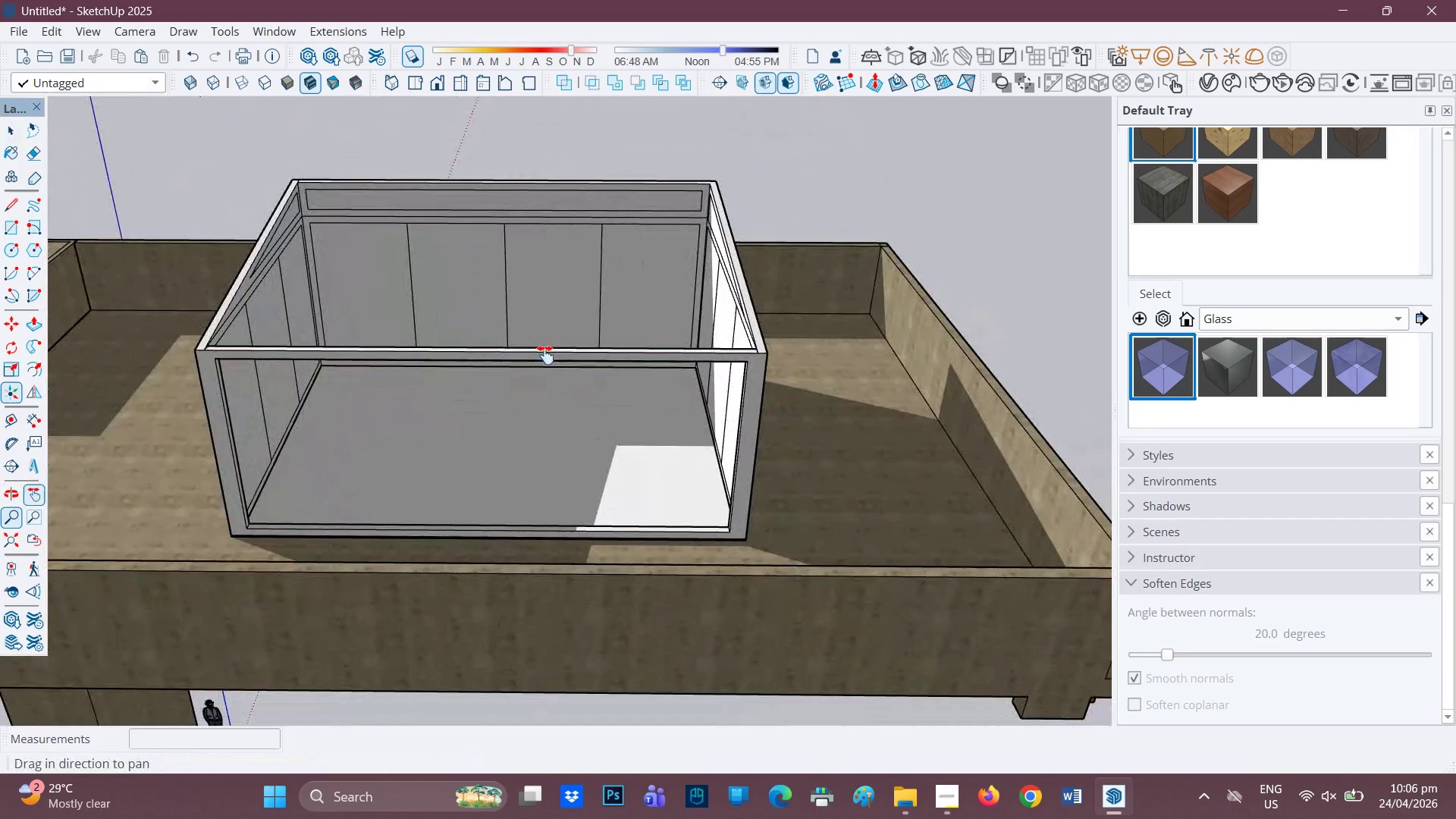 
scroll: coordinate [435, 223], scroll_direction: up, amount: 4.0
 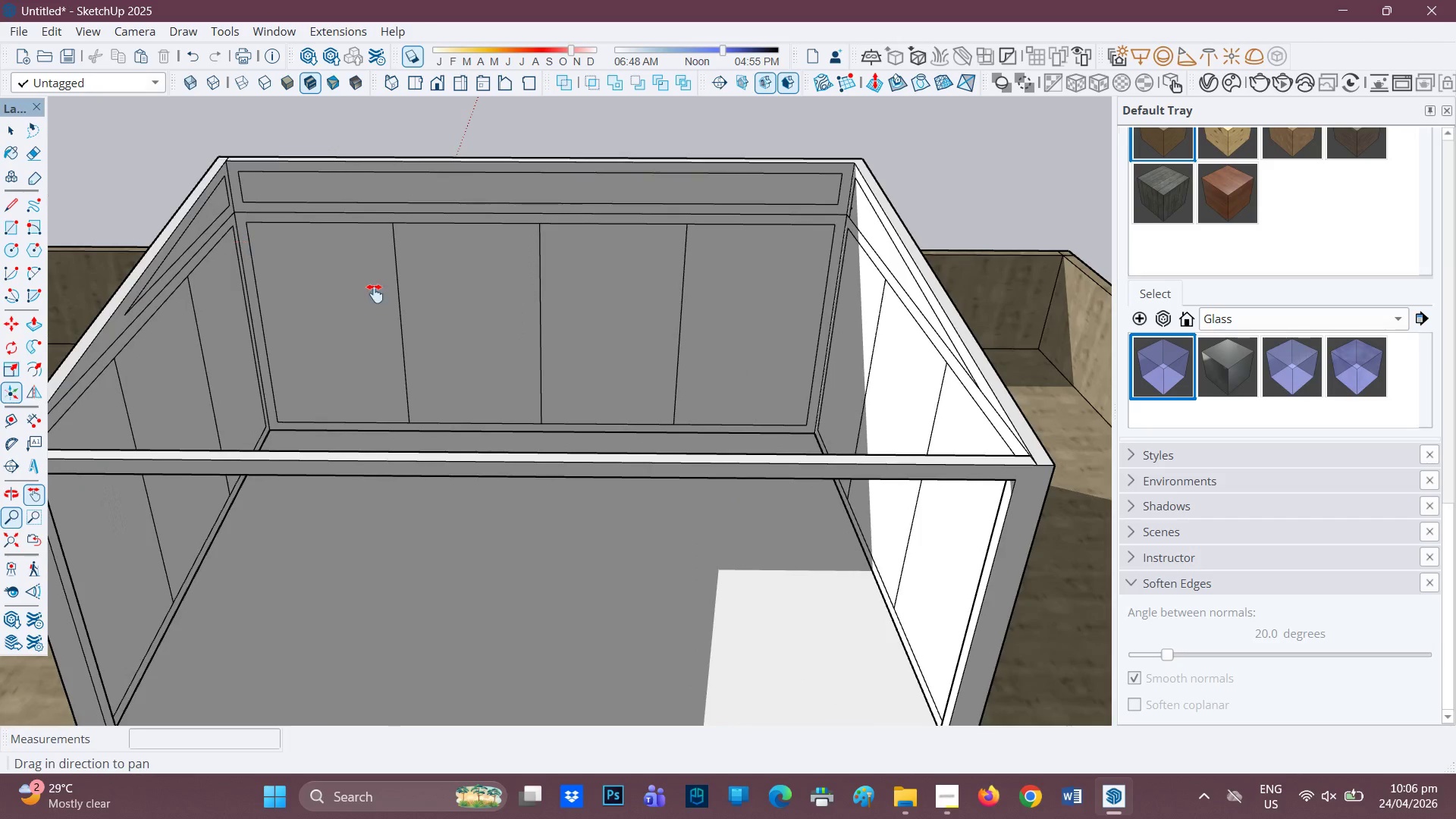 
scroll: coordinate [387, 296], scroll_direction: down, amount: 3.0
 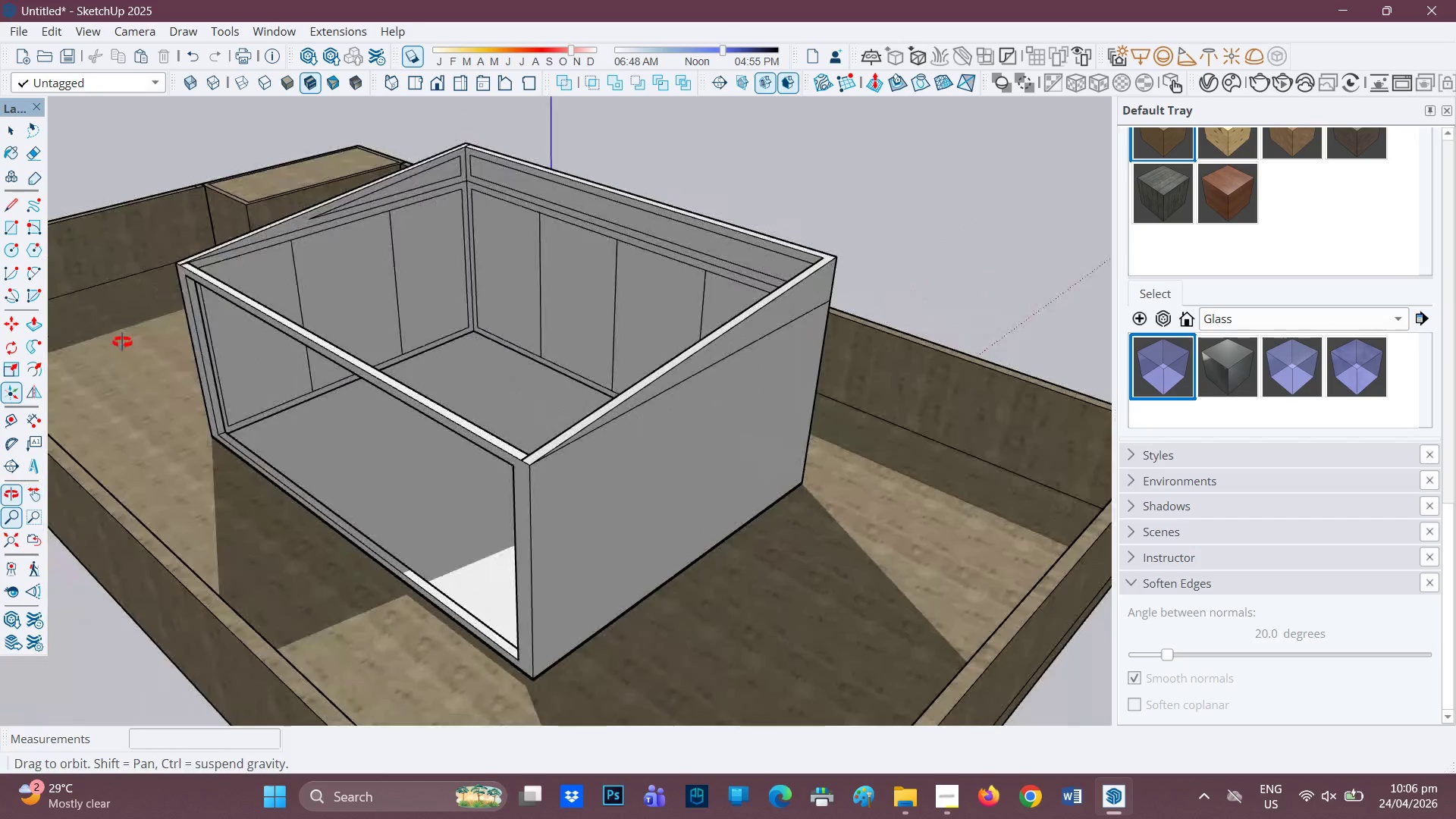 
scroll: coordinate [554, 204], scroll_direction: up, amount: 6.0
 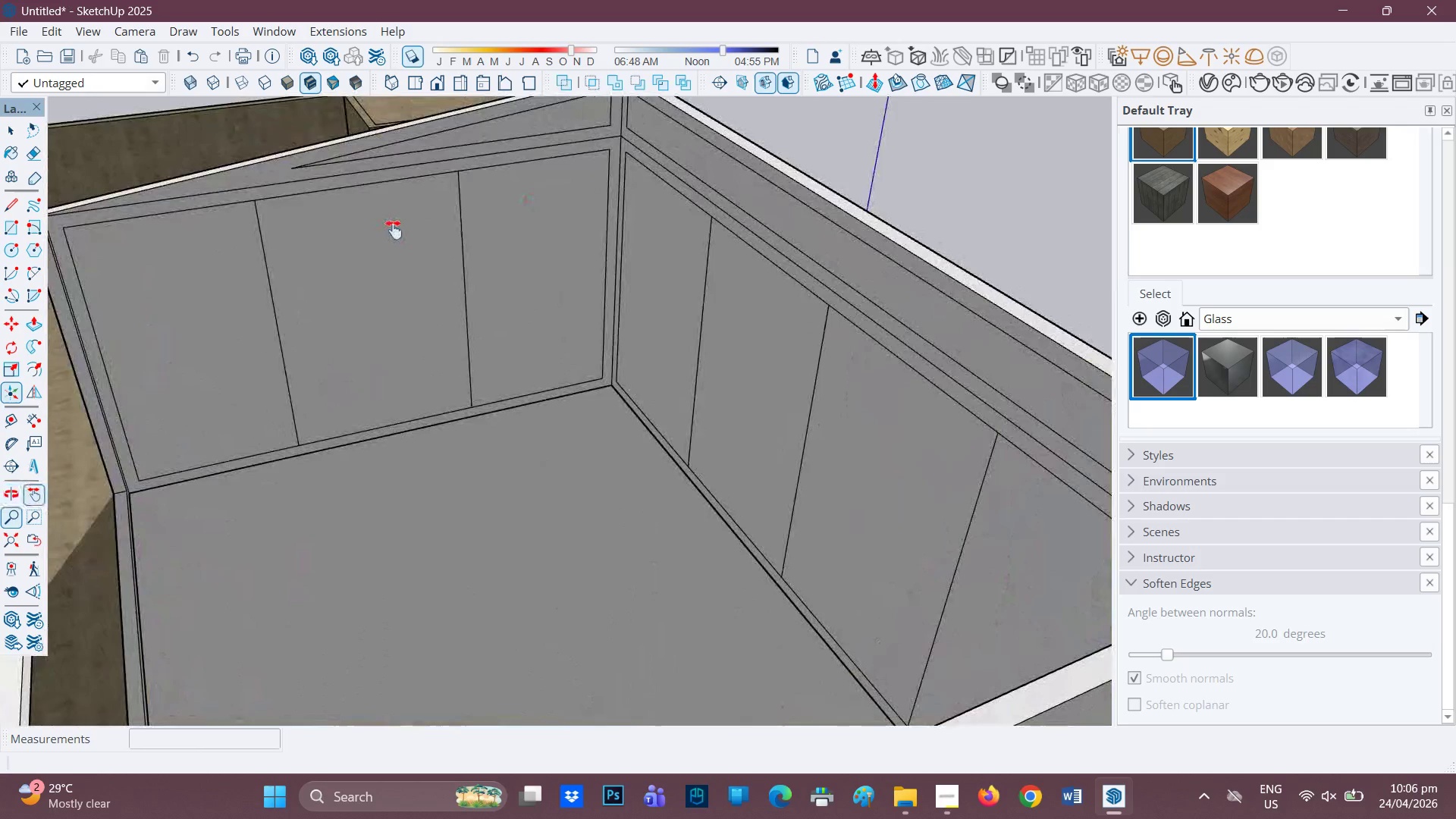 
key(H)
 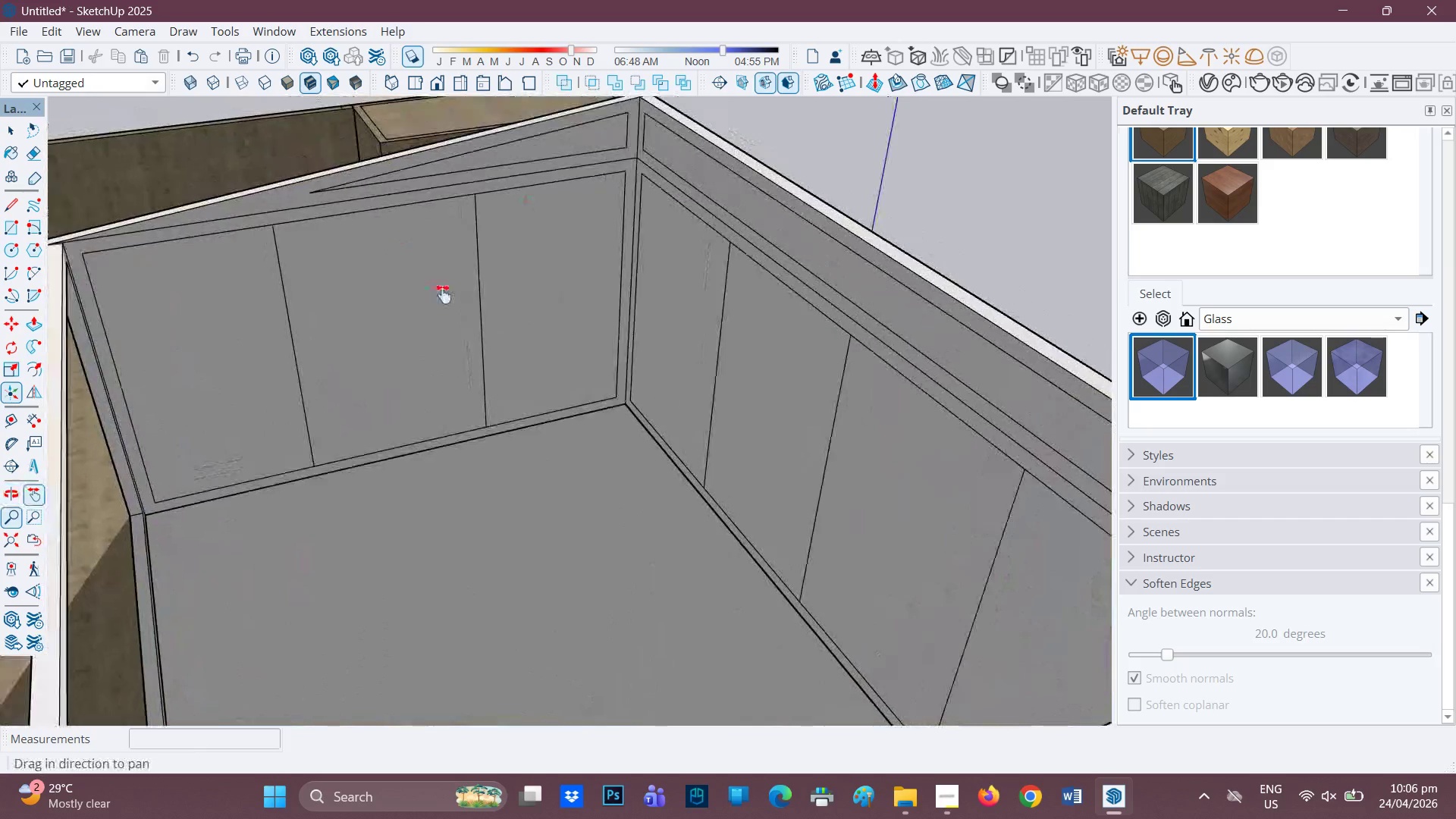 
left_click_drag(start_coordinate=[394, 231], to_coordinate=[560, 481])
 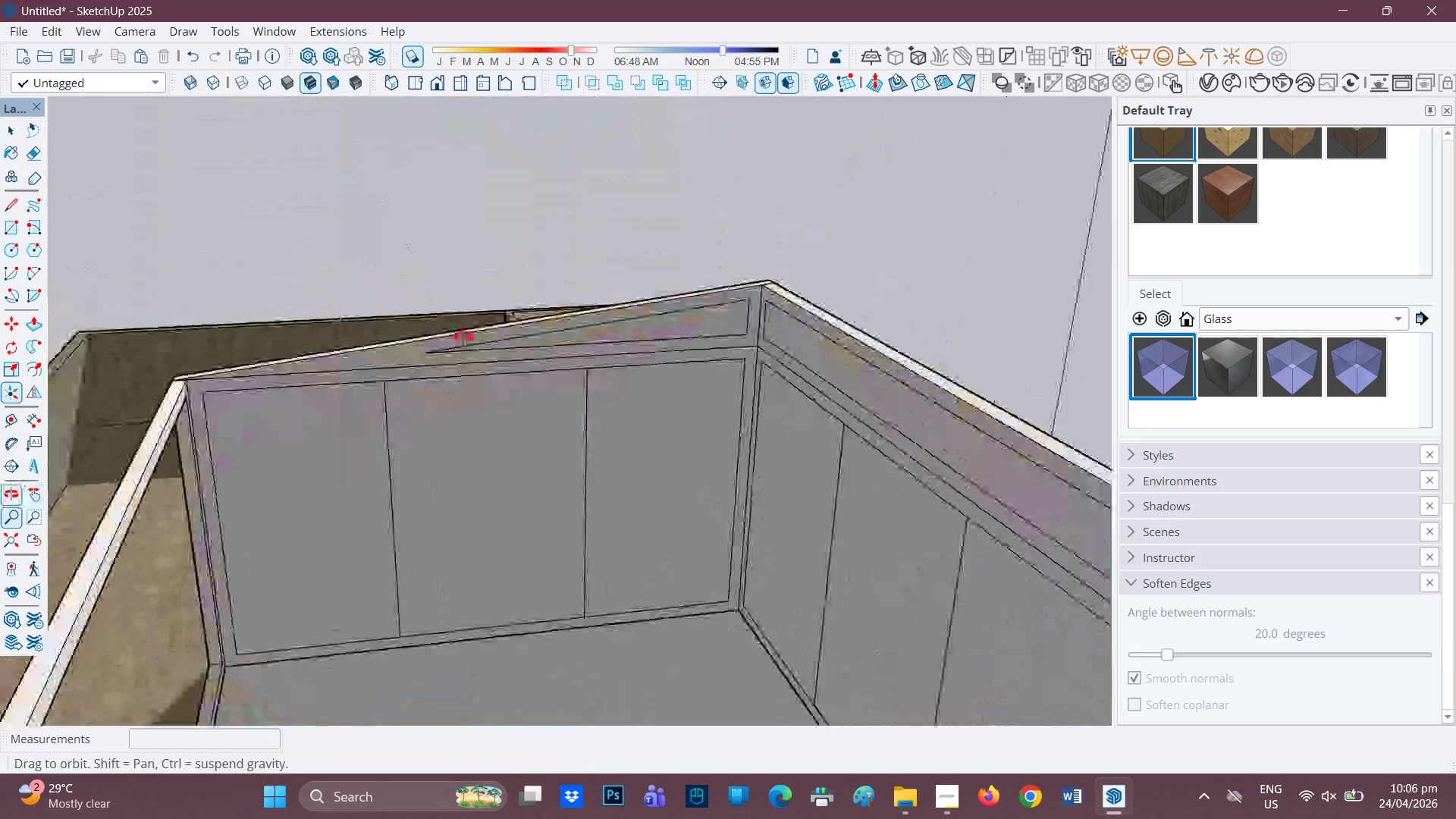 
key(L)
 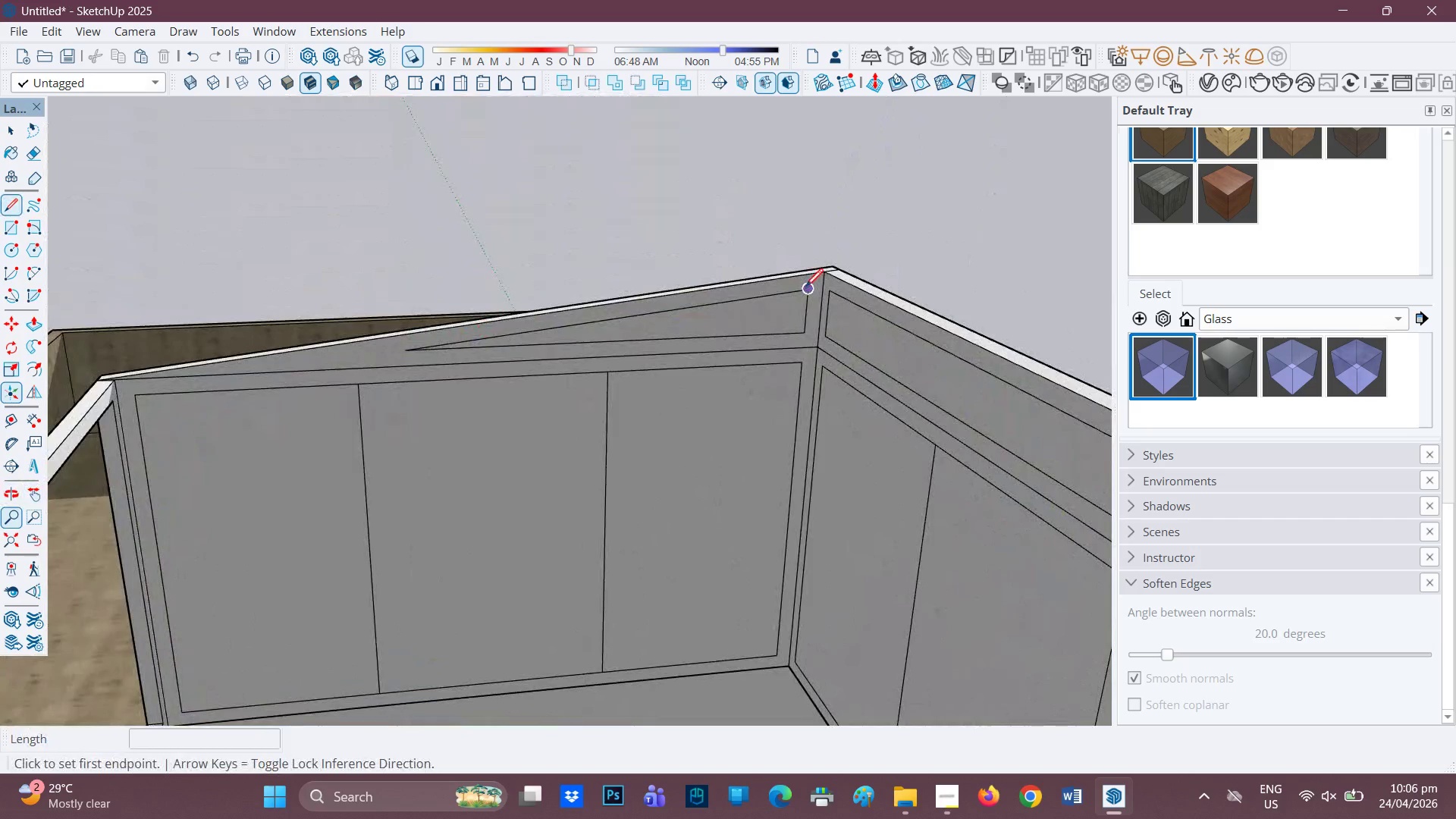 
scroll: coordinate [450, 338], scroll_direction: up, amount: 2.0
 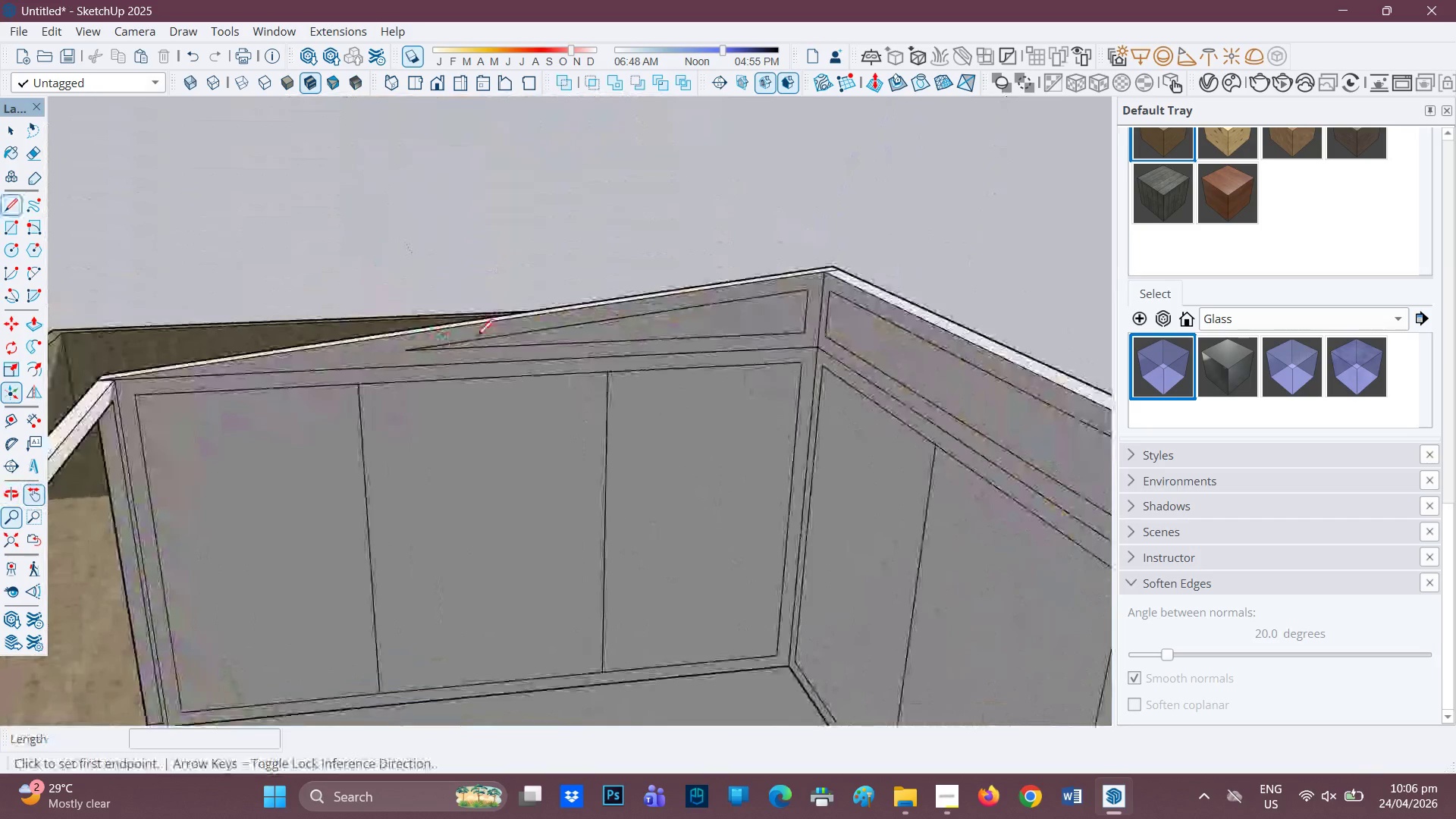 
left_click([805, 288])
 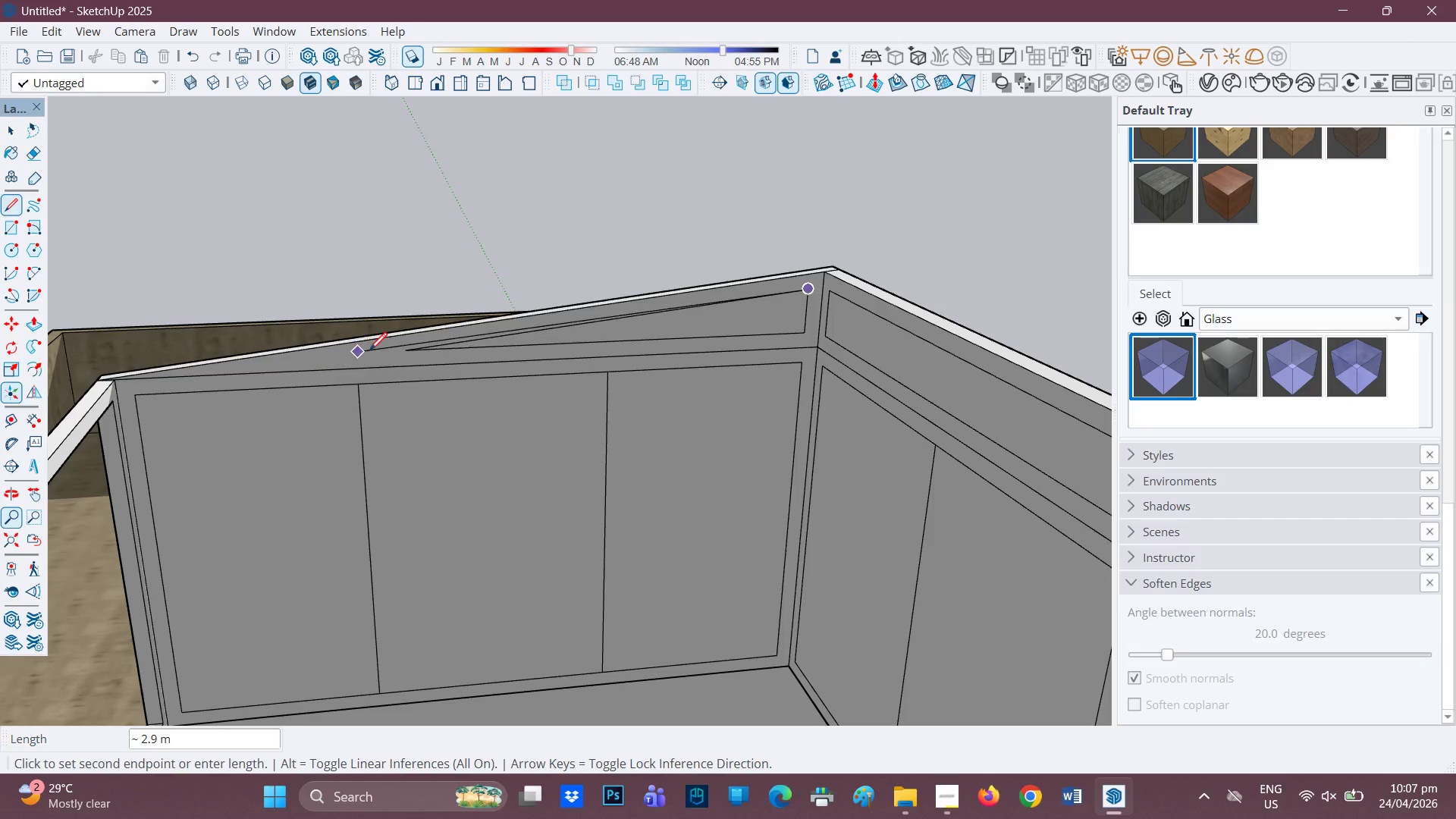 
wait(7.16)
 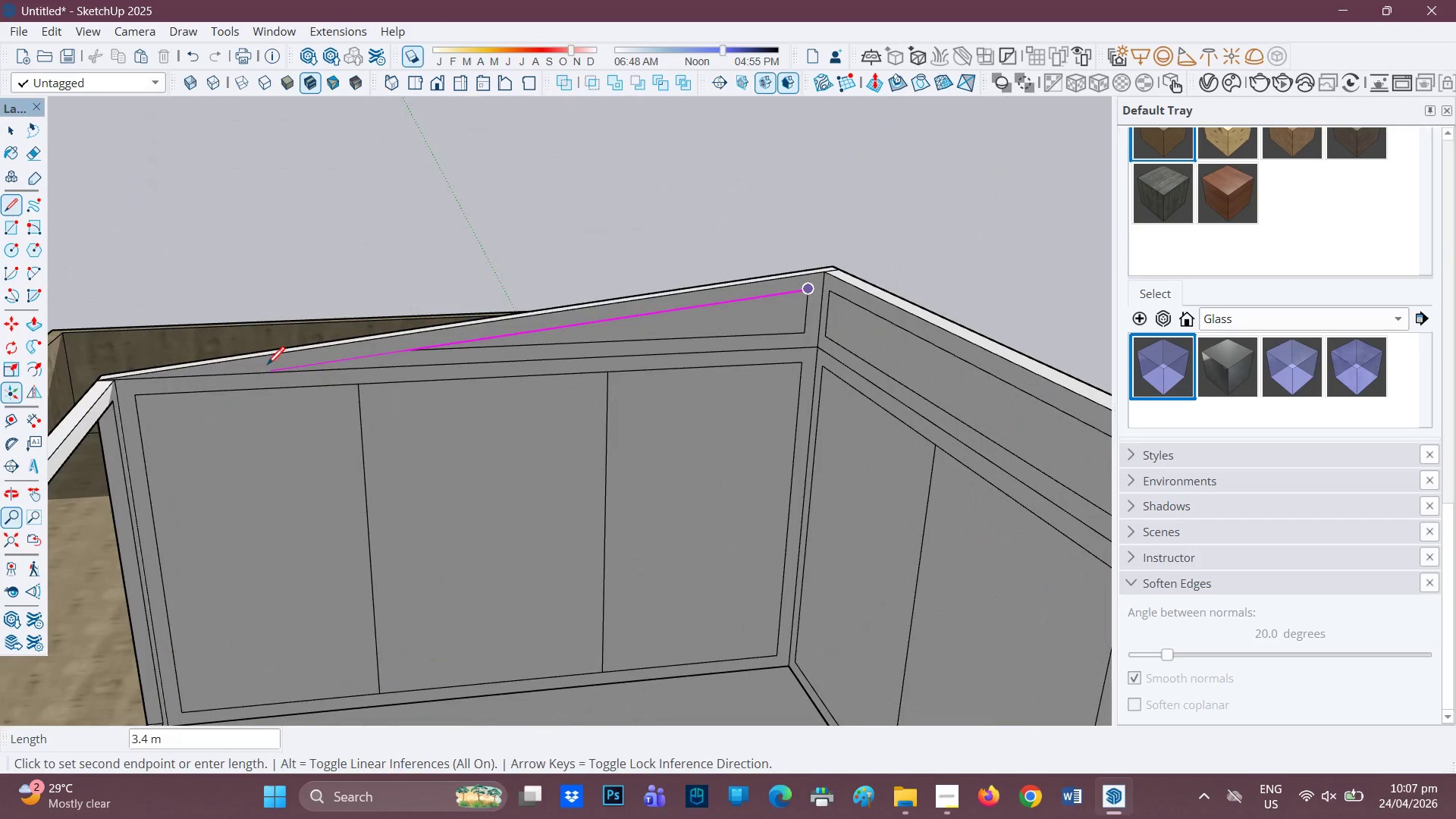 
mouse_move([265, 369])
 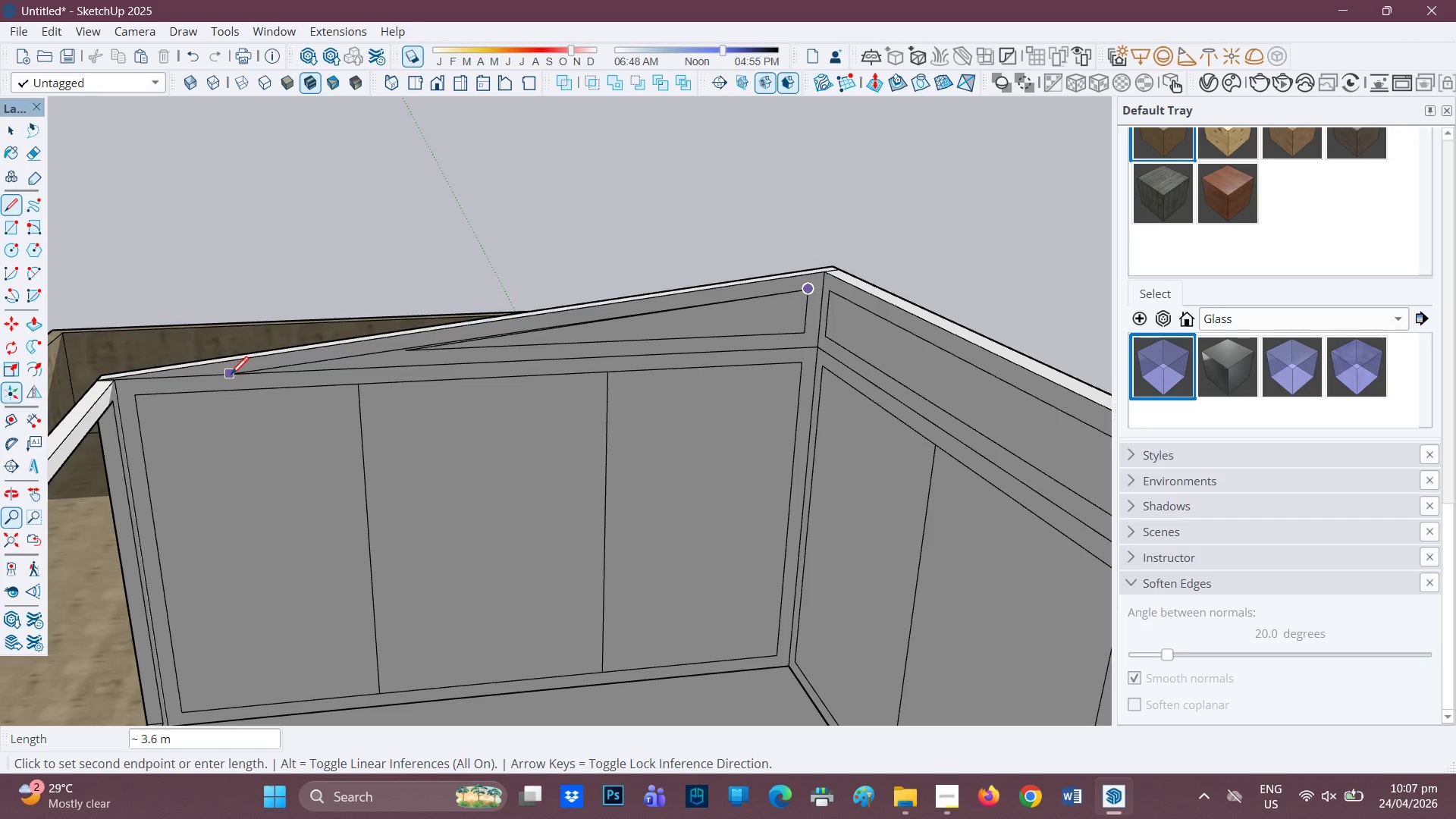 
type( KL)
 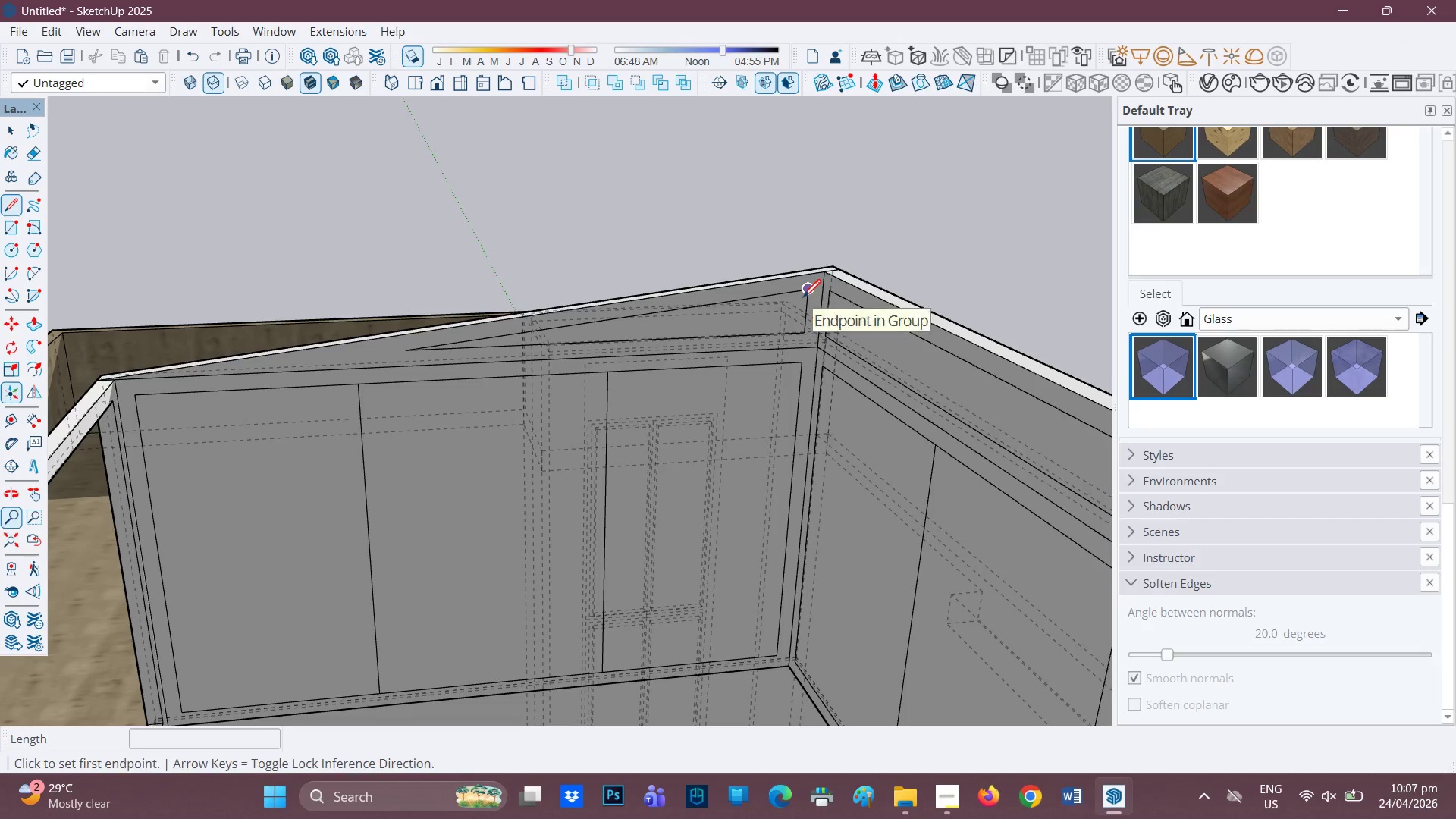 
left_click([803, 299])
 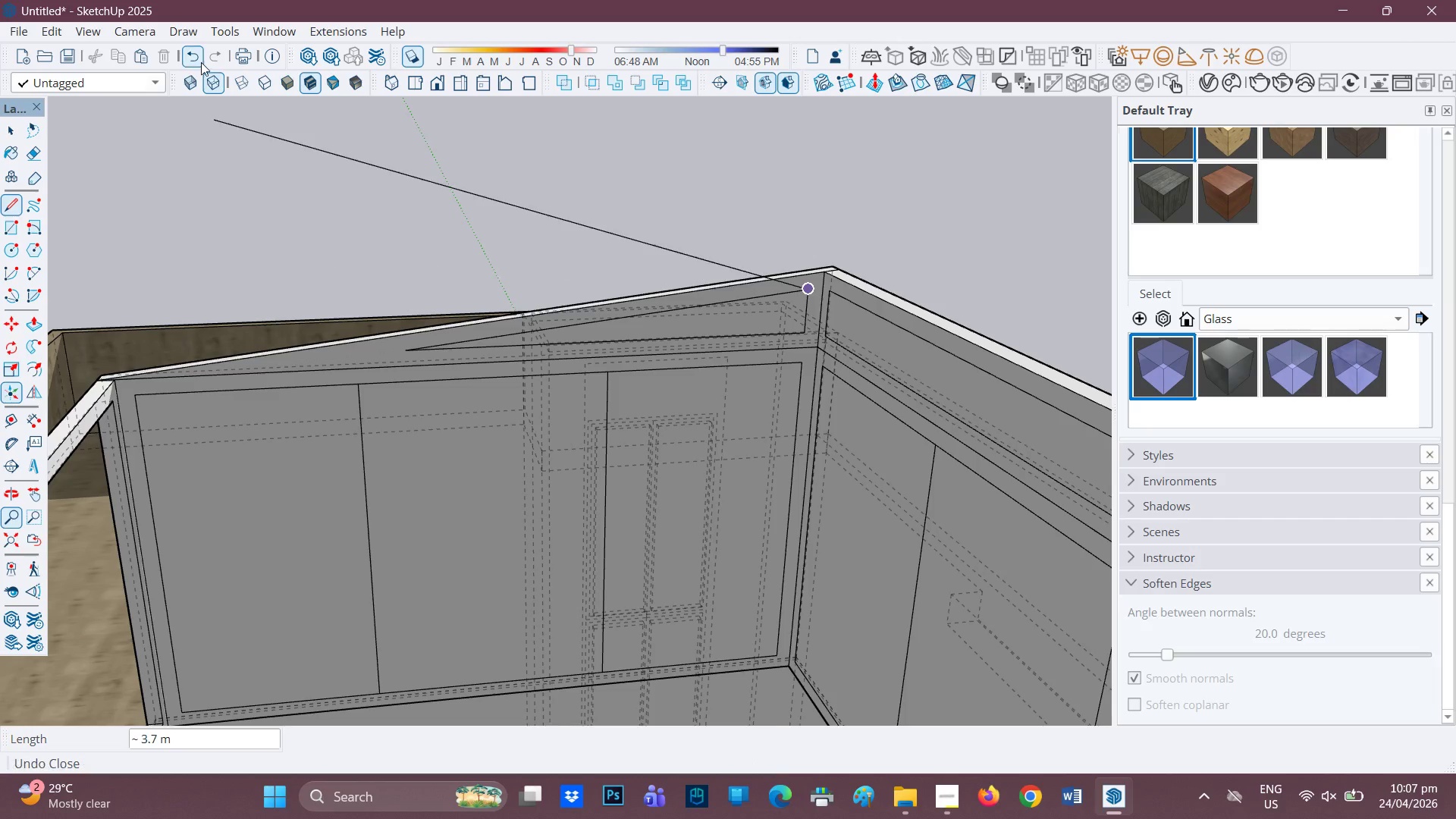 
left_click([211, 88])
 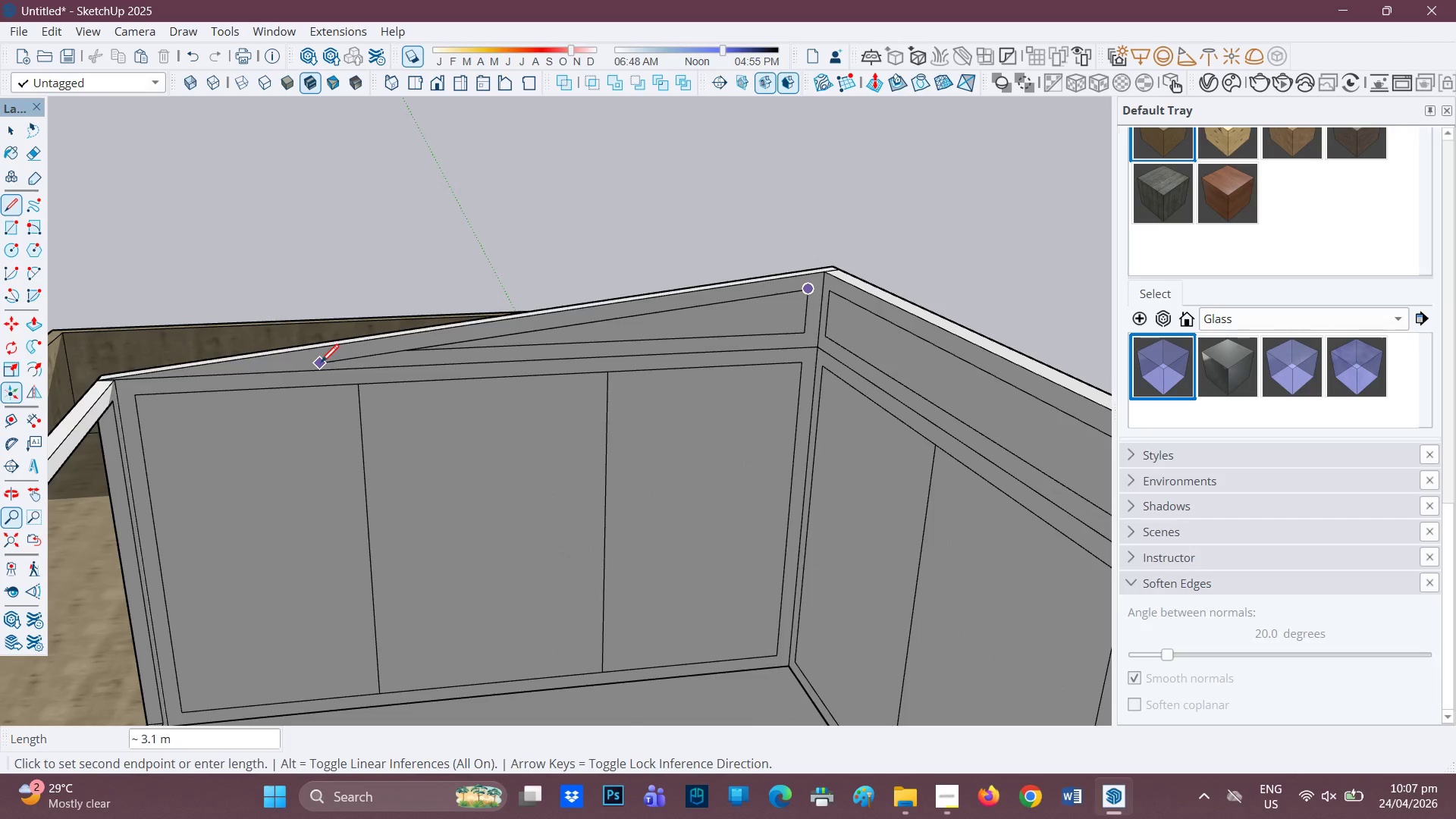 
key(Space)
 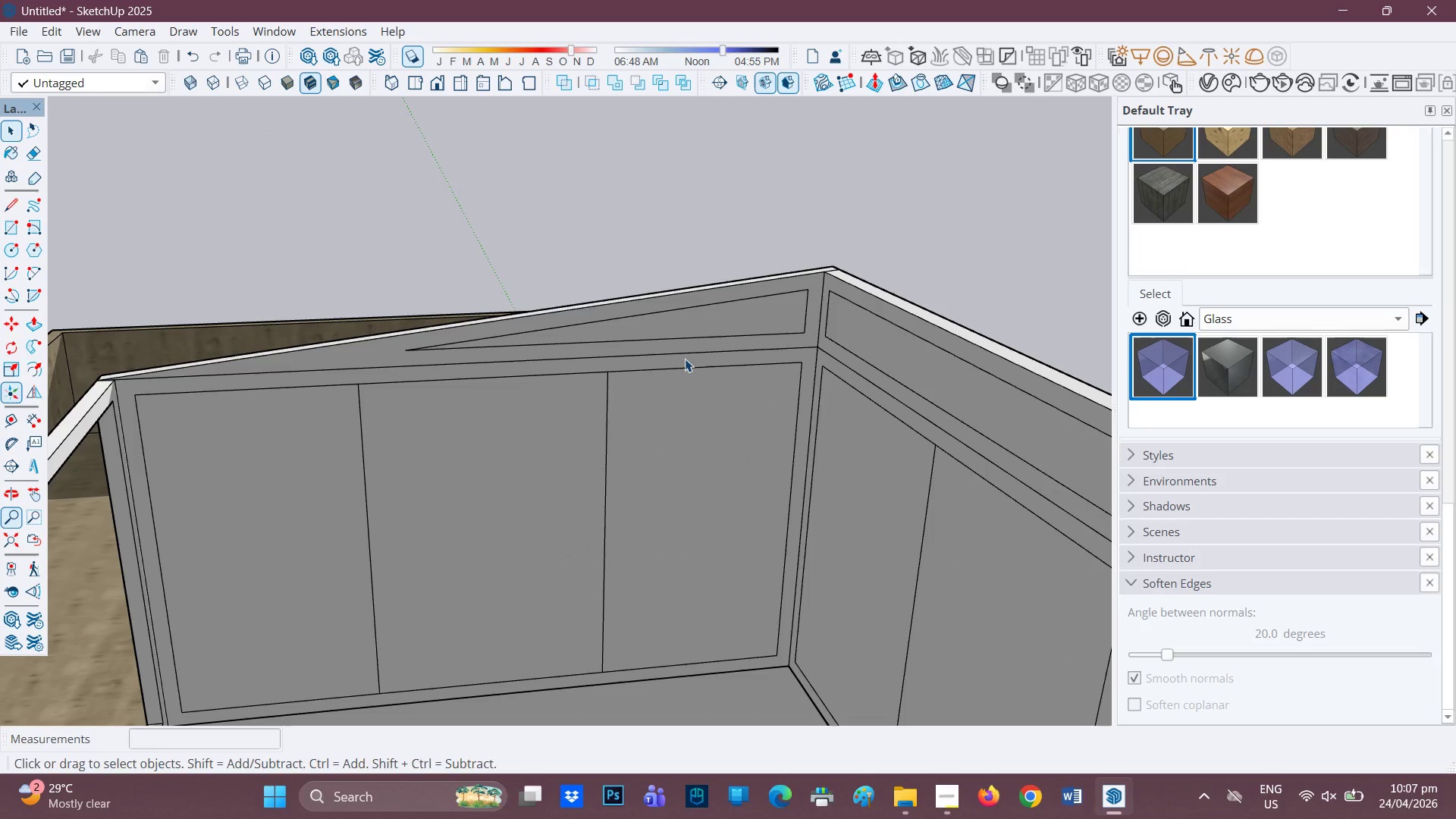 
key(L)
 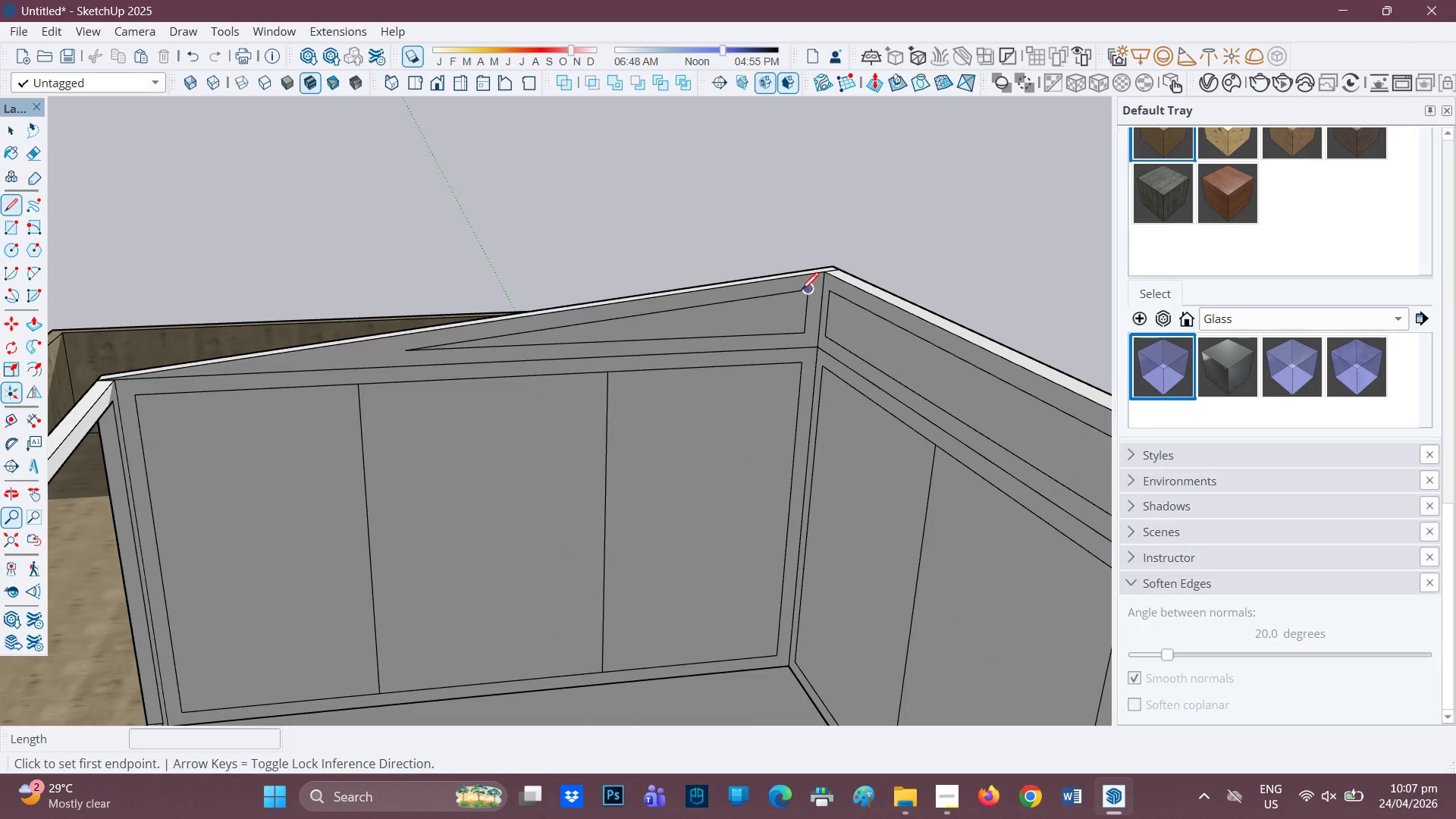 
left_click([805, 292])
 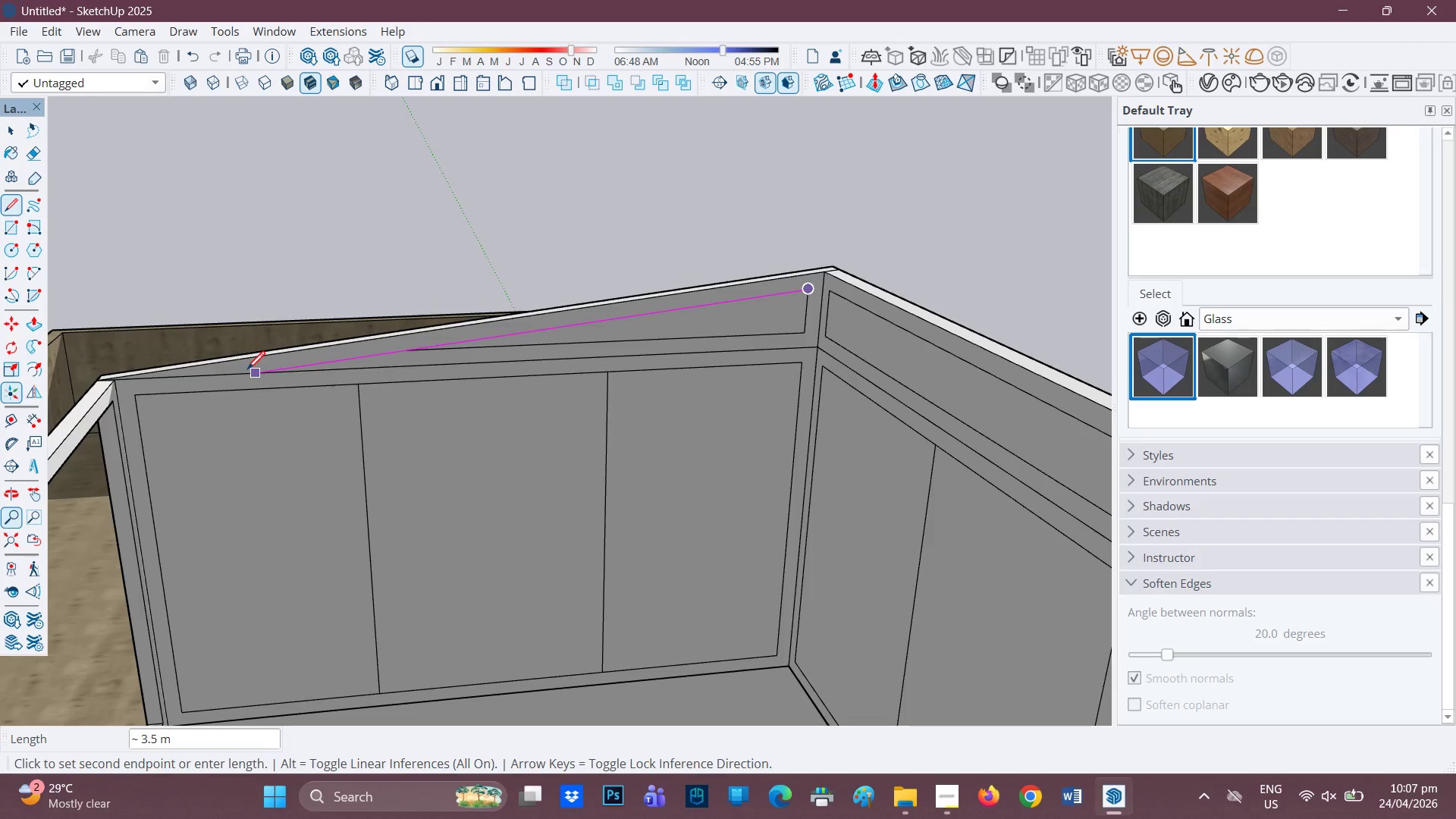 
wait(13.84)
 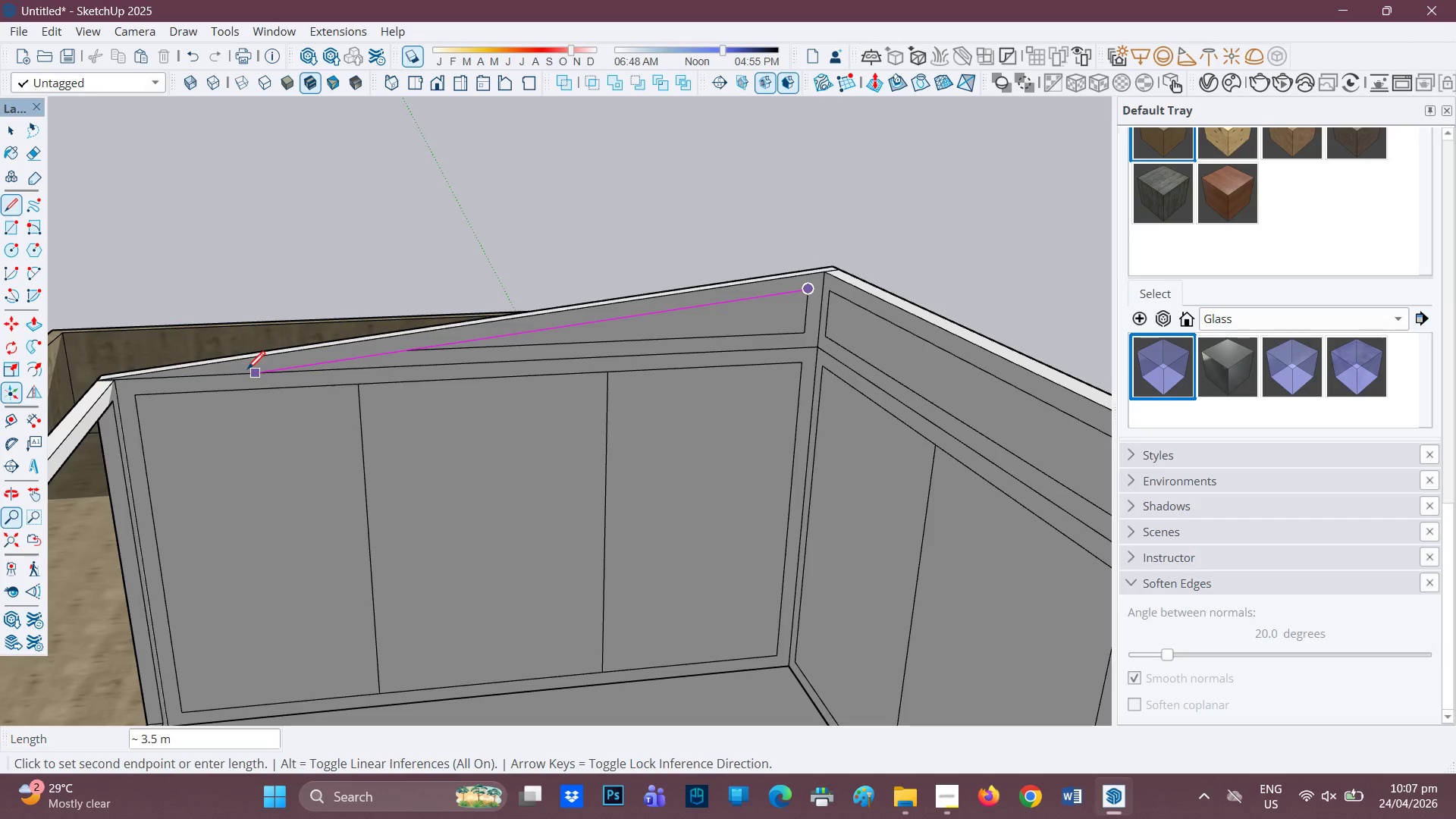 
key(Space)
 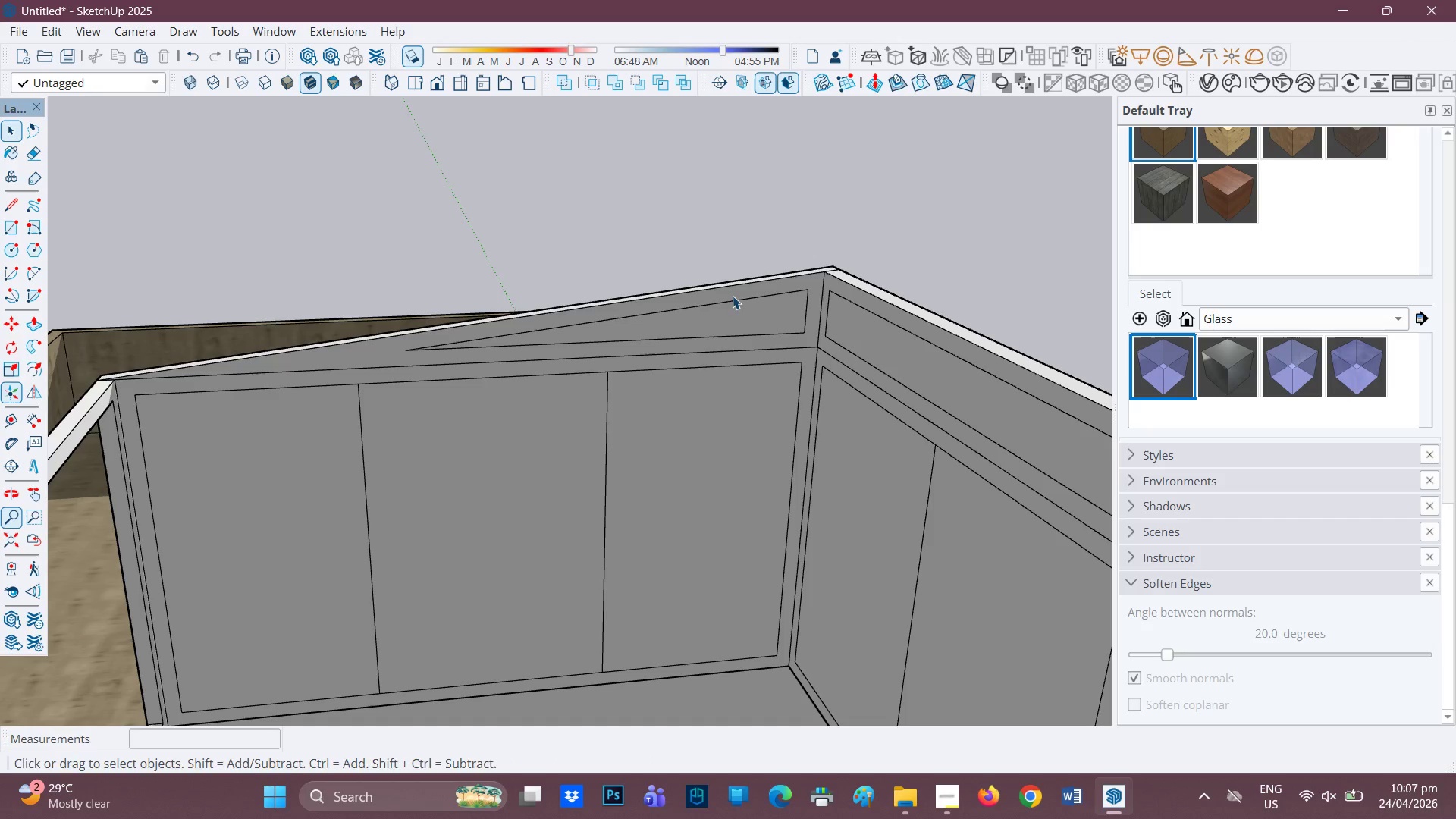 
key(L)
 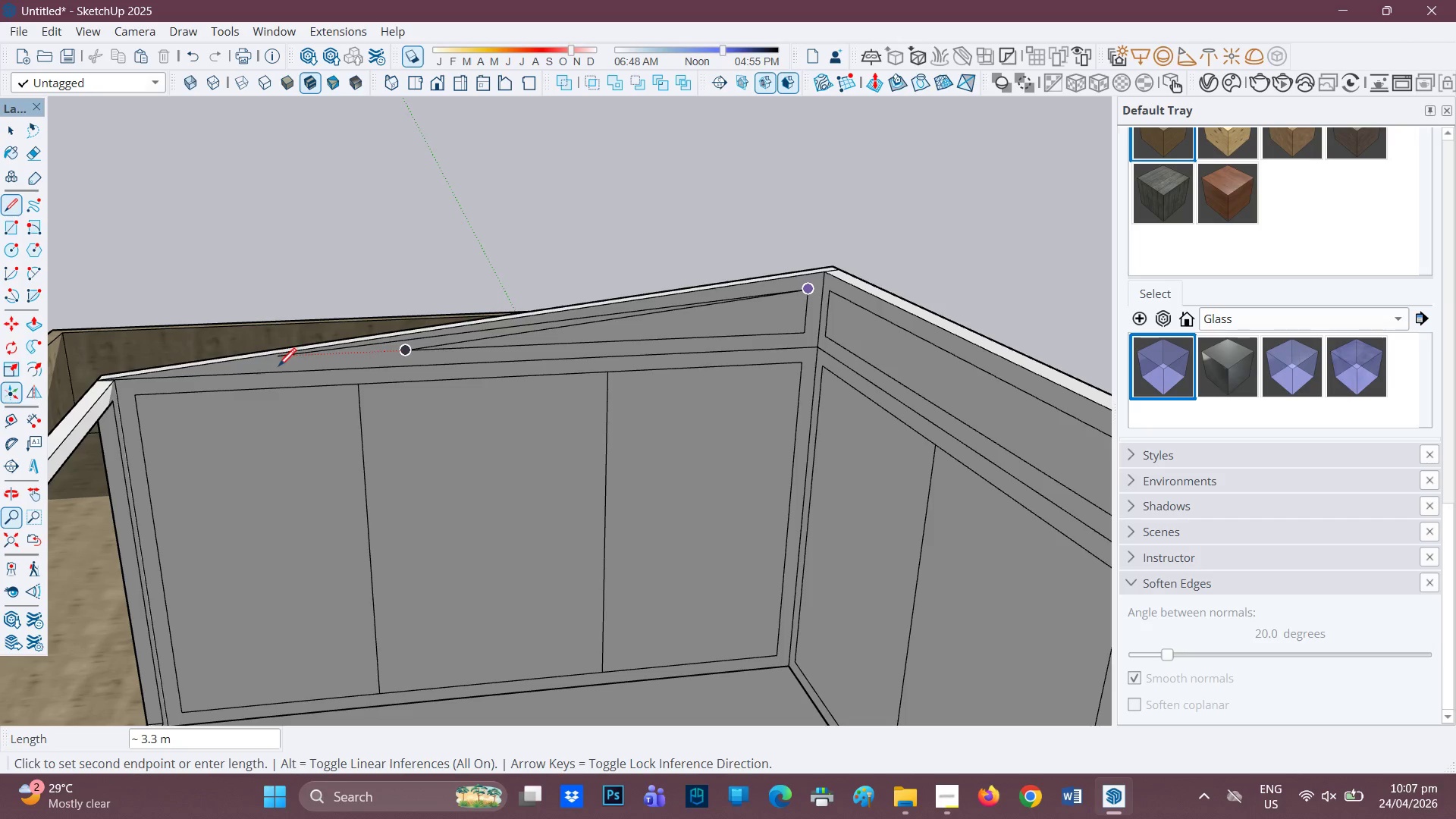 
wait(7.5)
 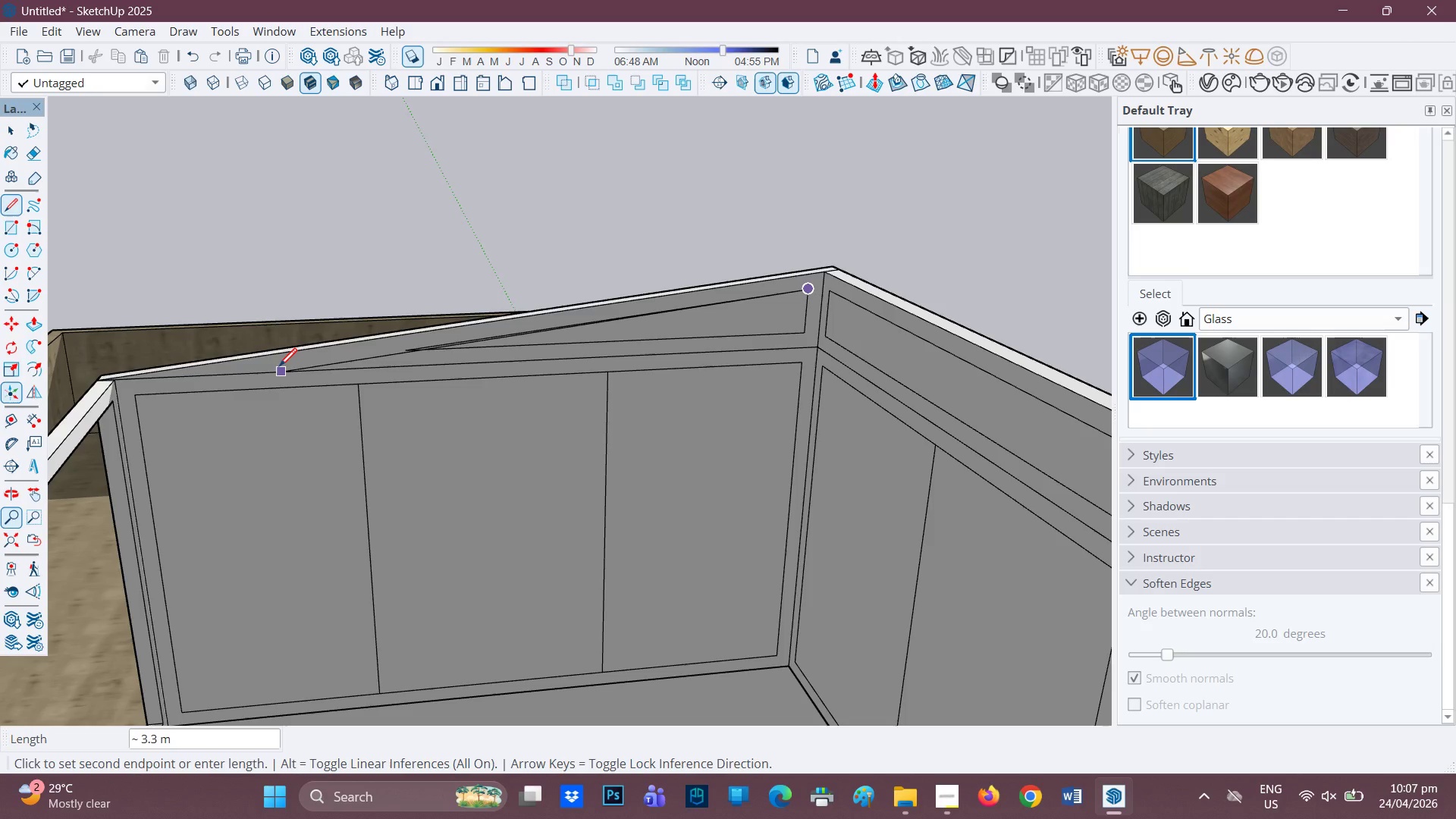 
key(Space)
 